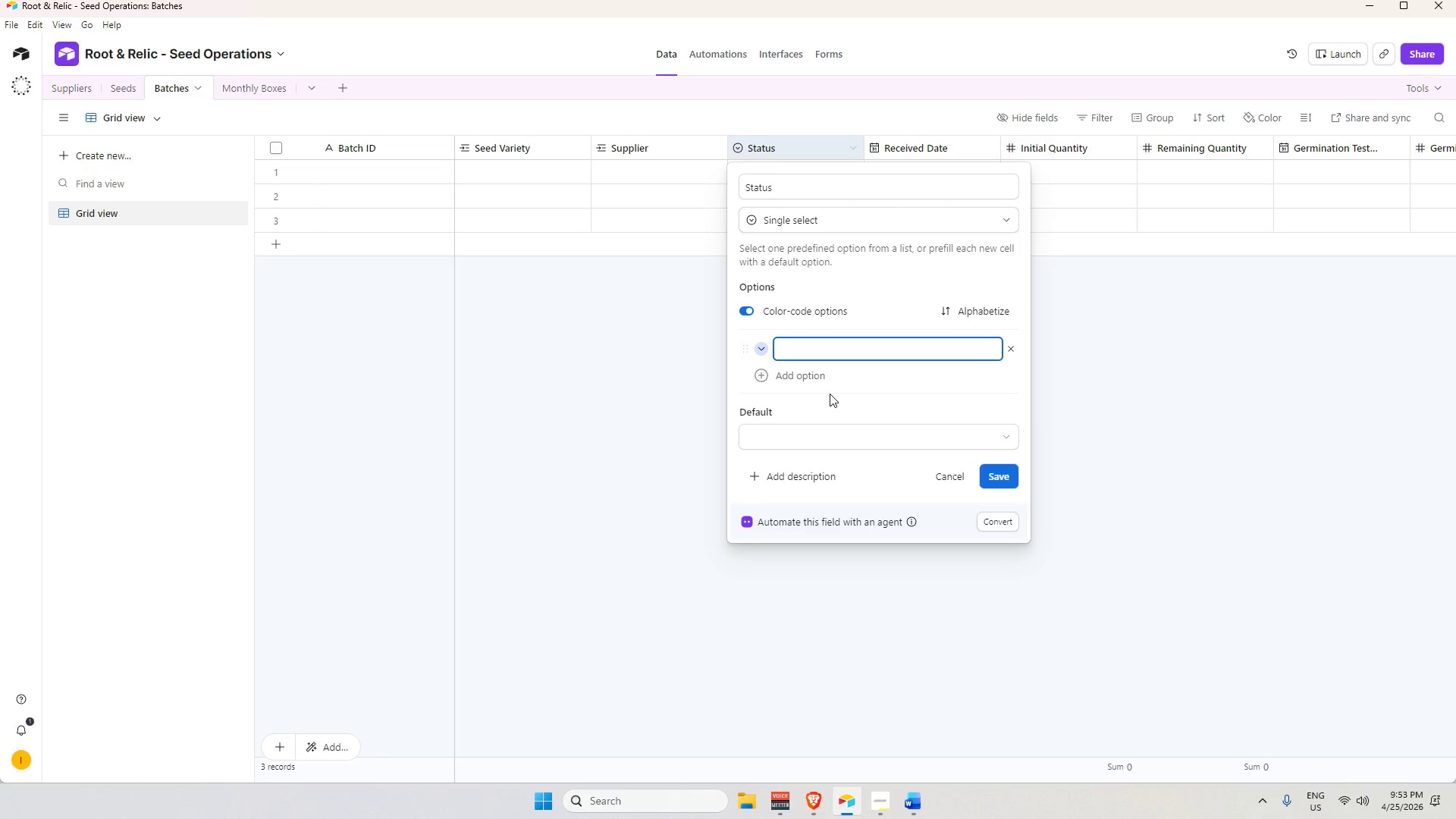 
wait(10.47)
 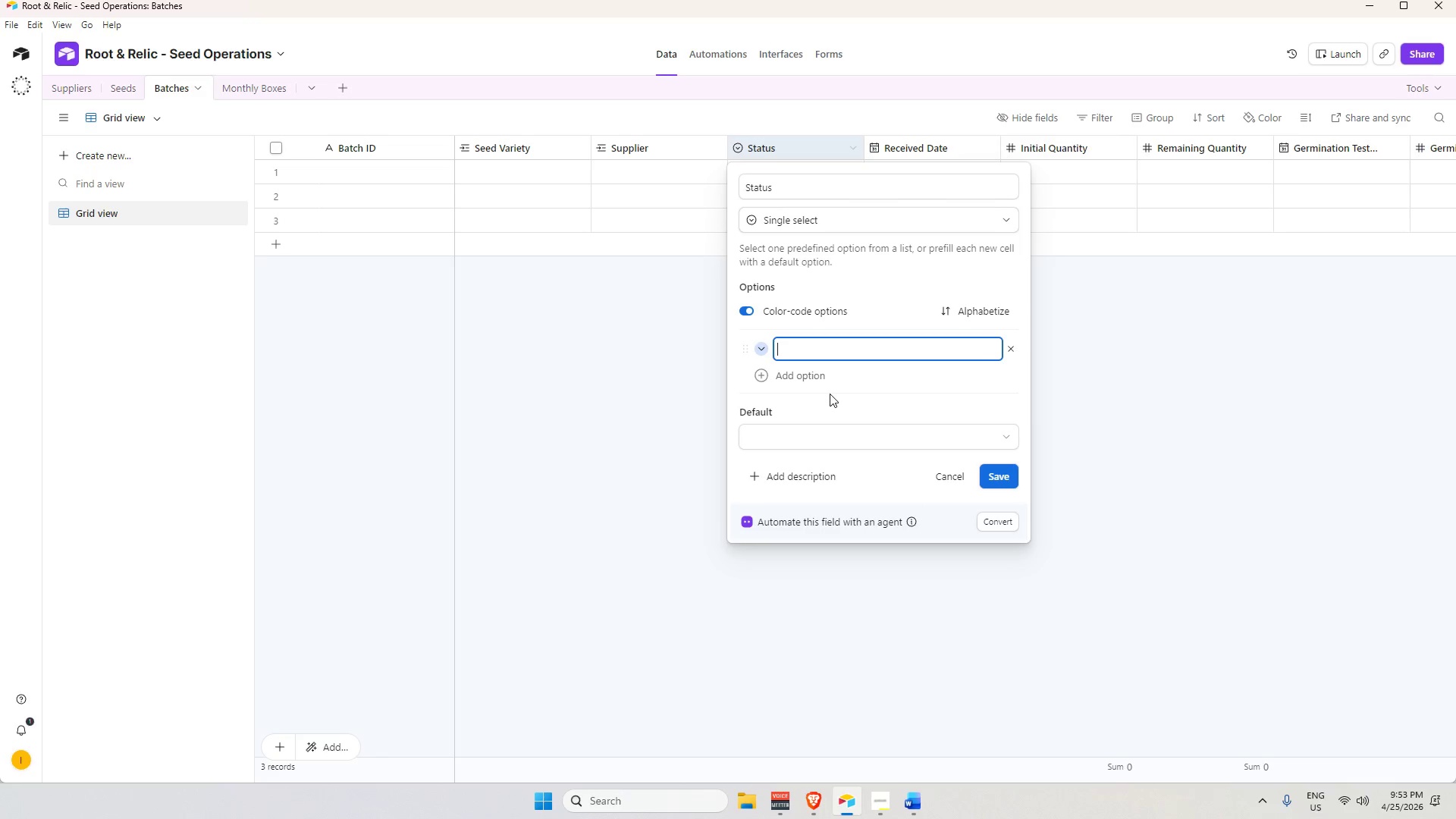 
type(Pending)
 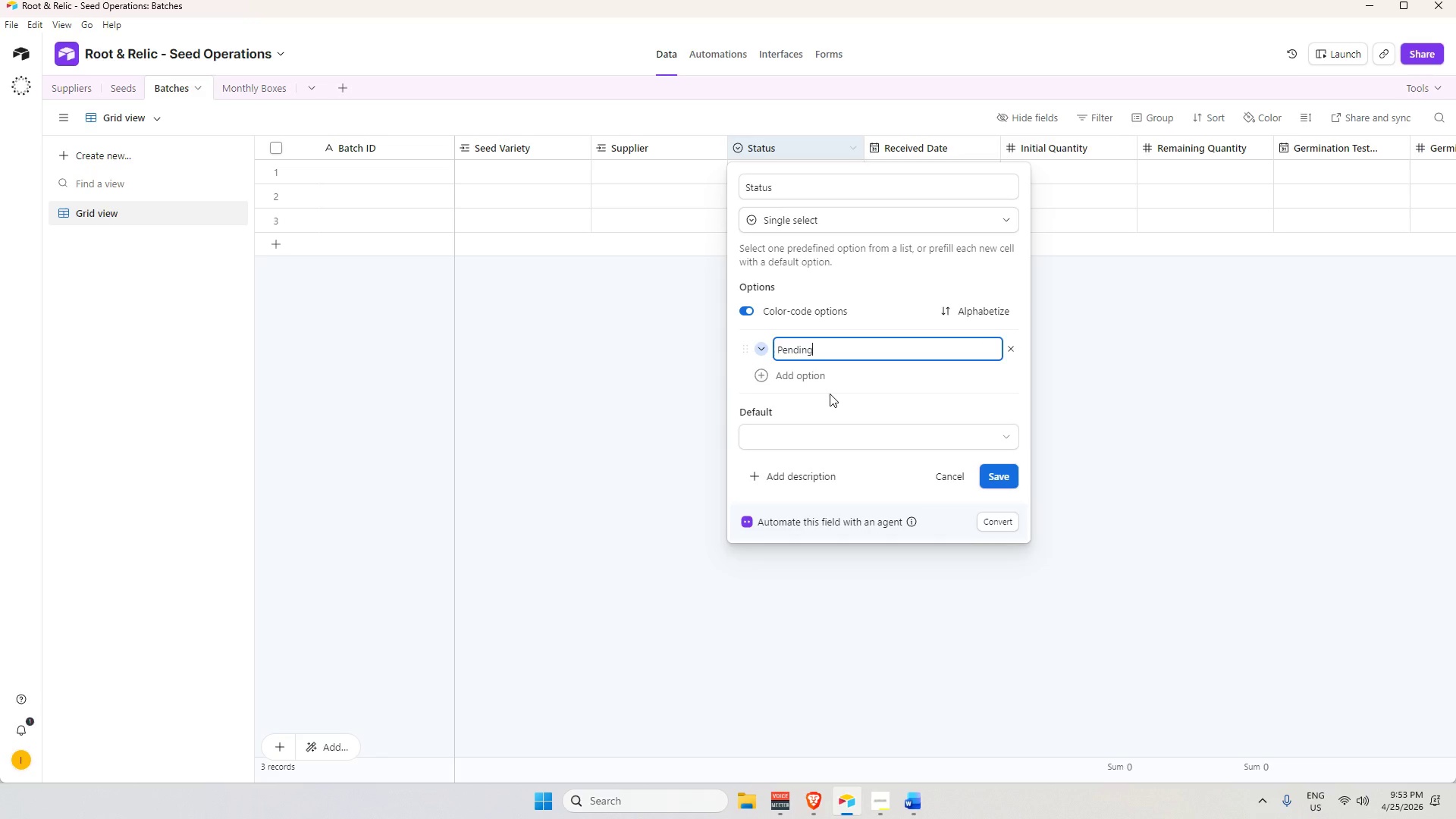 
key(Enter)
 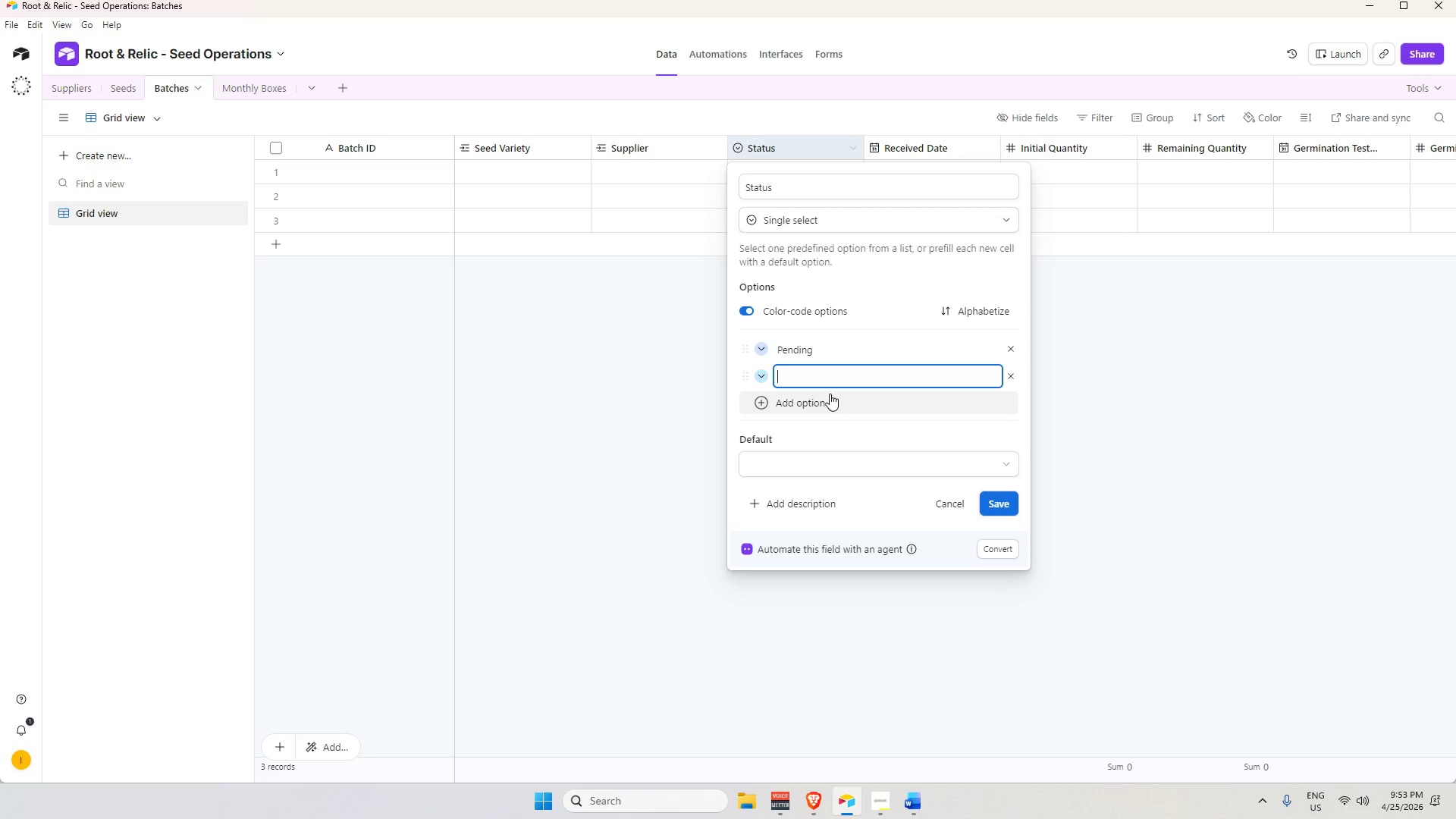 
type(Testing)
 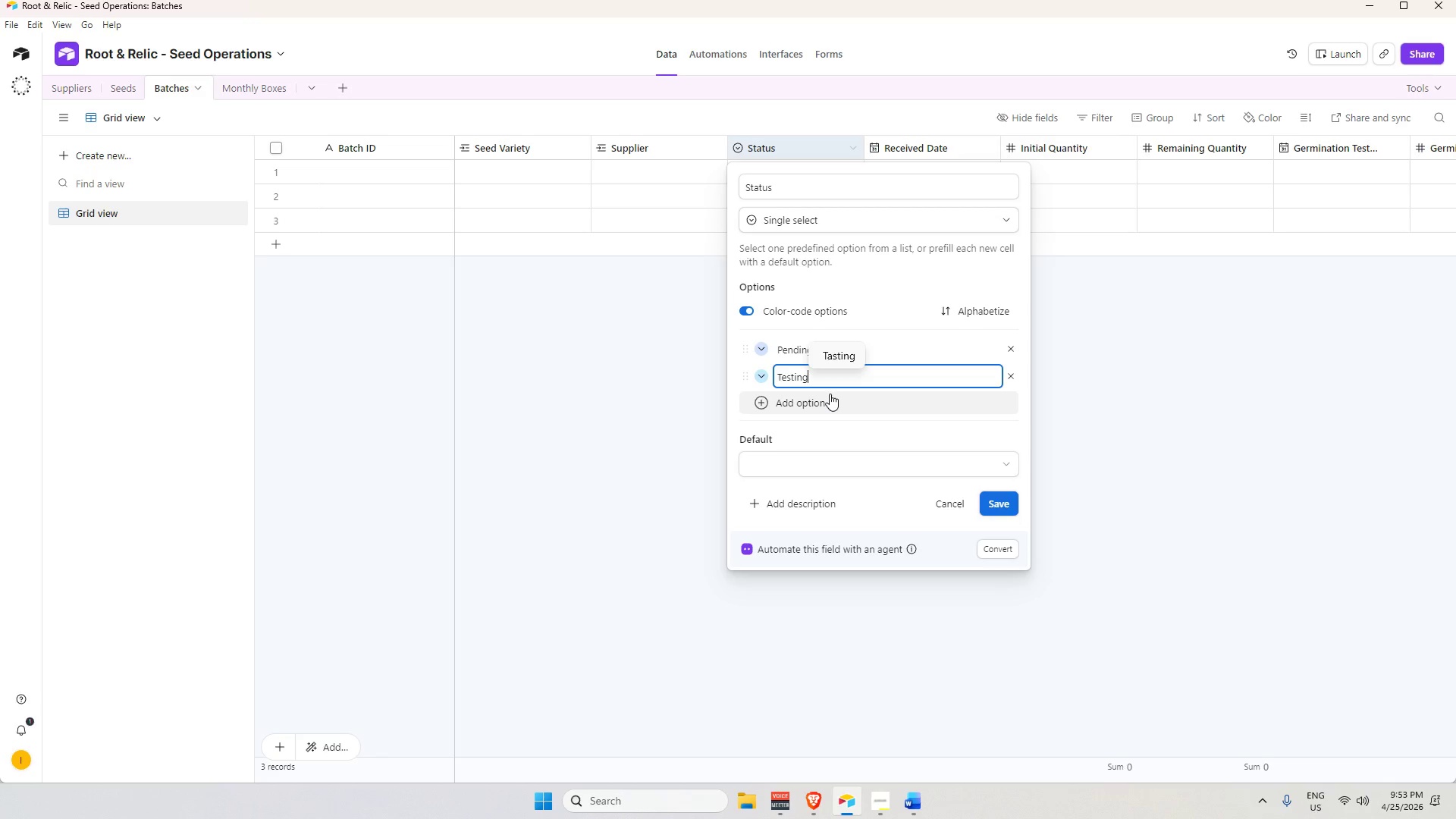 
key(Enter)
 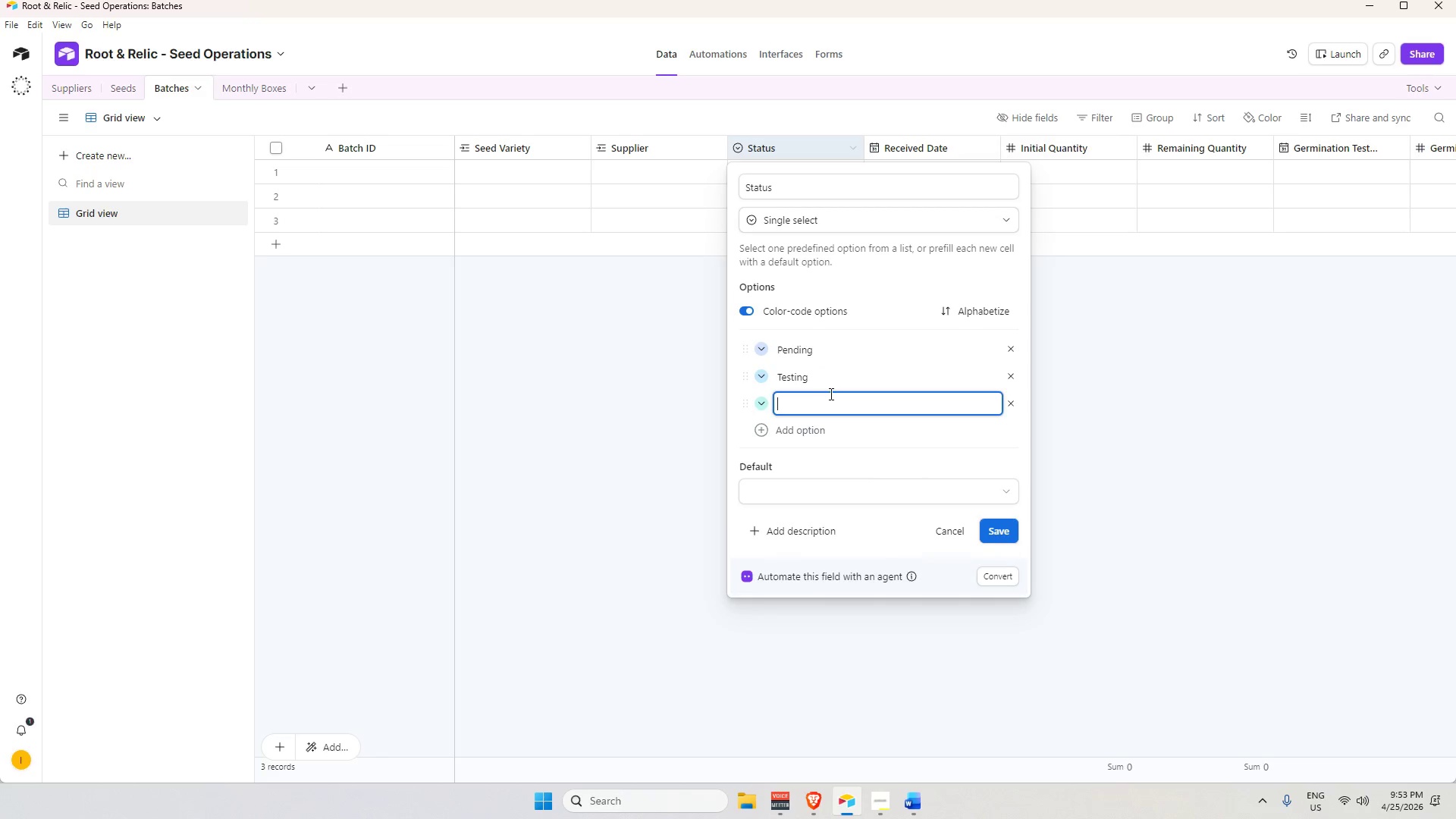 
type(Passed)
 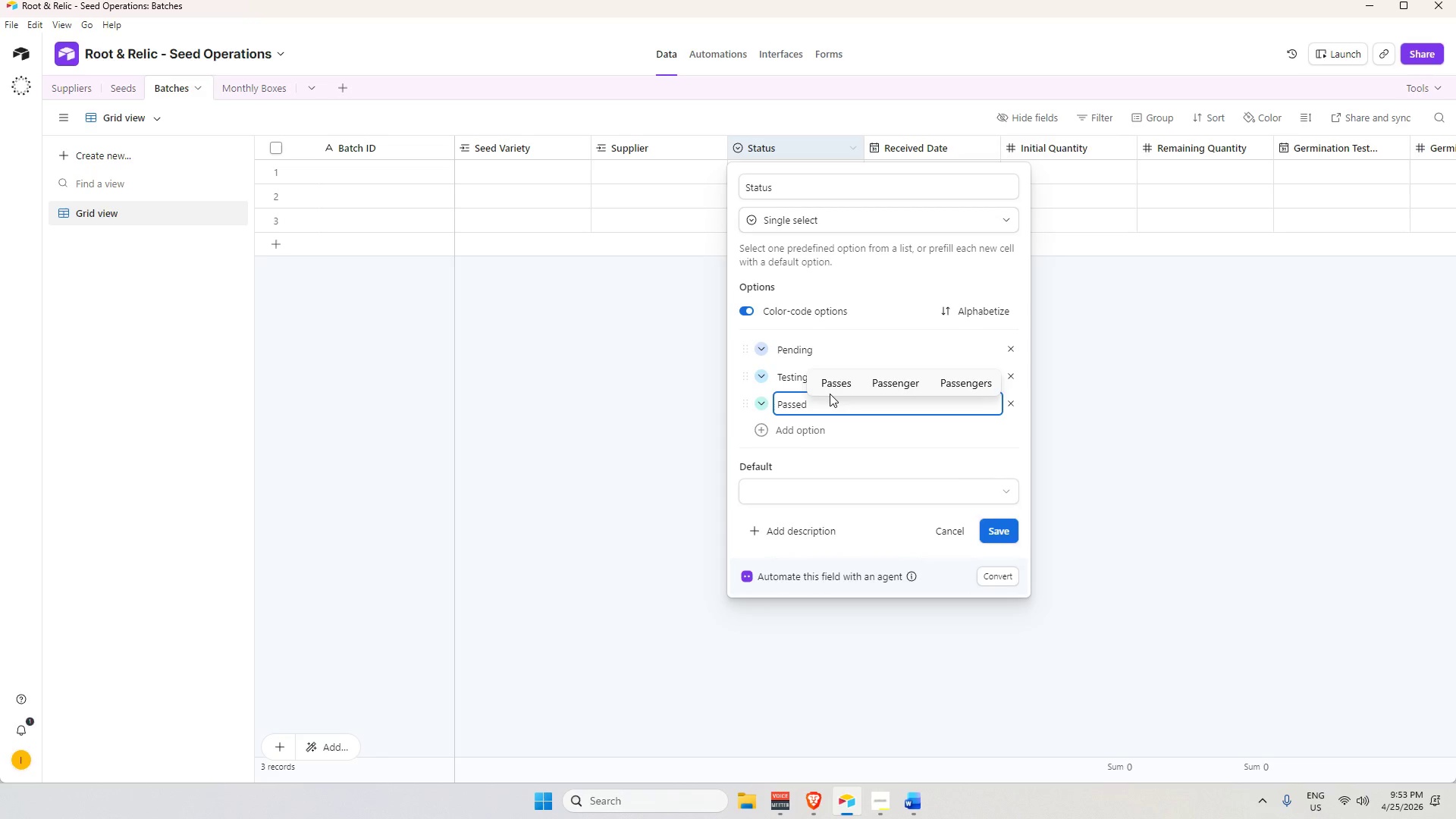 
key(Enter)
 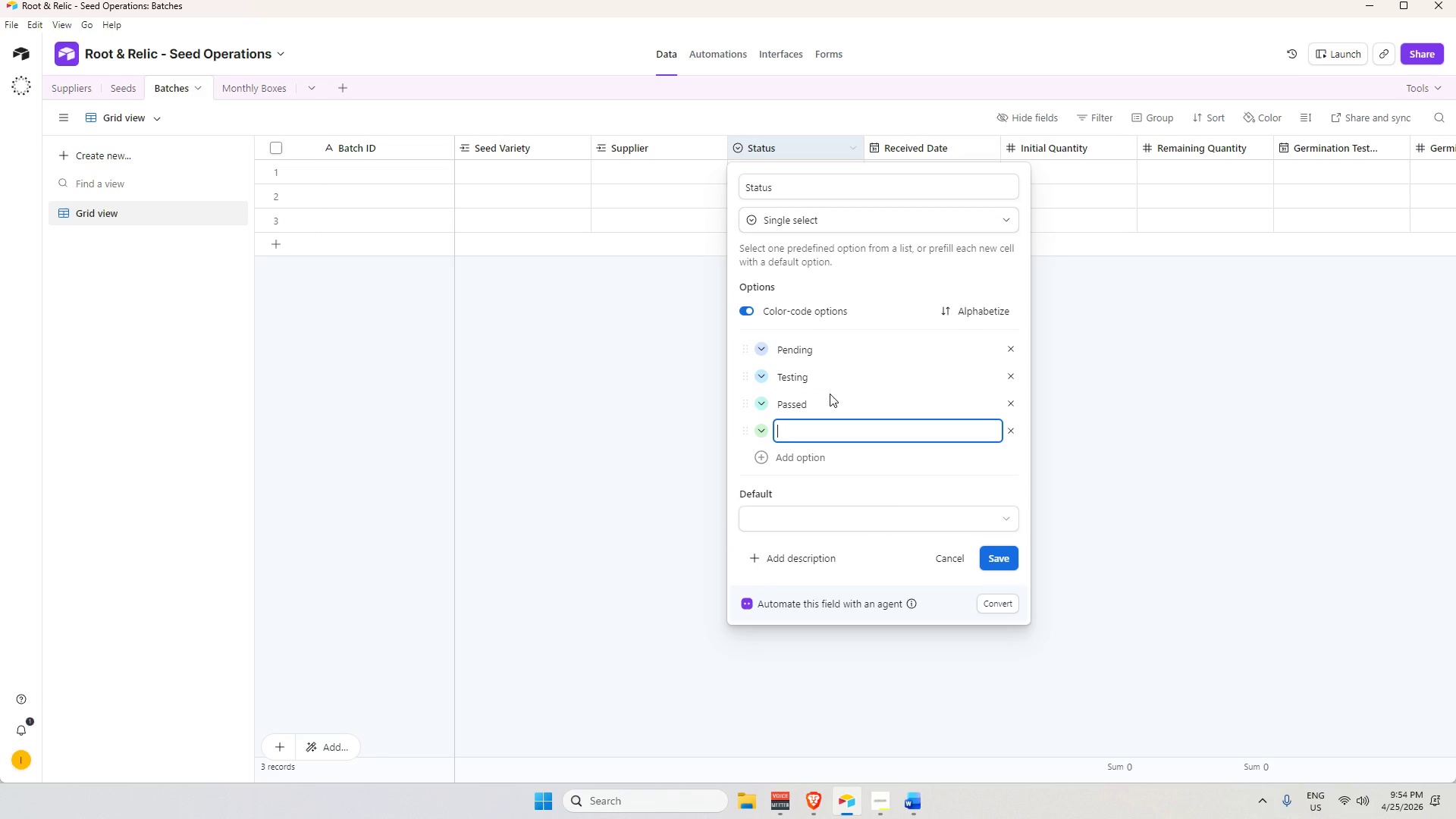 
type(Failed)
 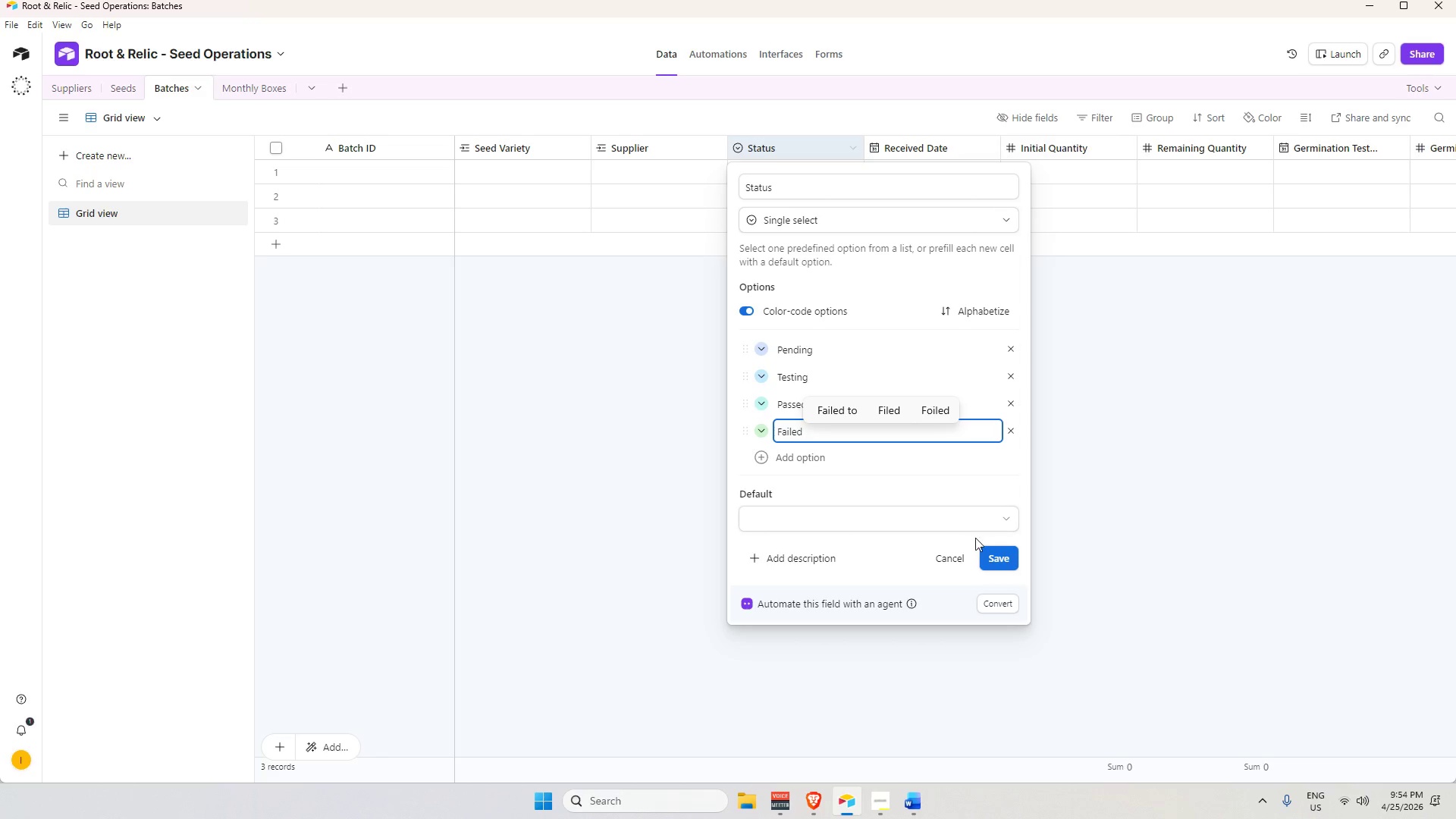 
left_click([1005, 562])
 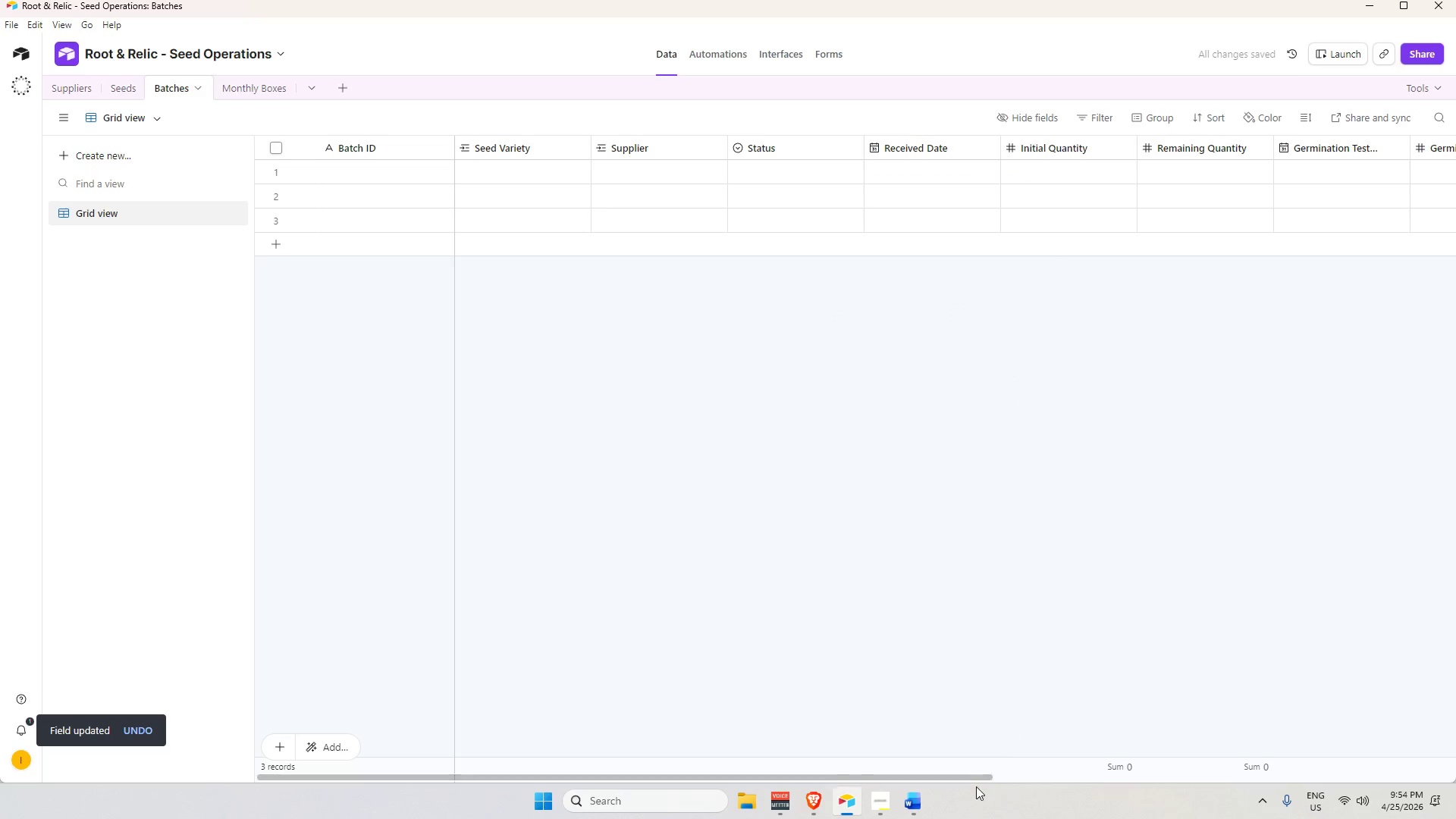 
left_click_drag(start_coordinate=[971, 776], to_coordinate=[1409, 773])
 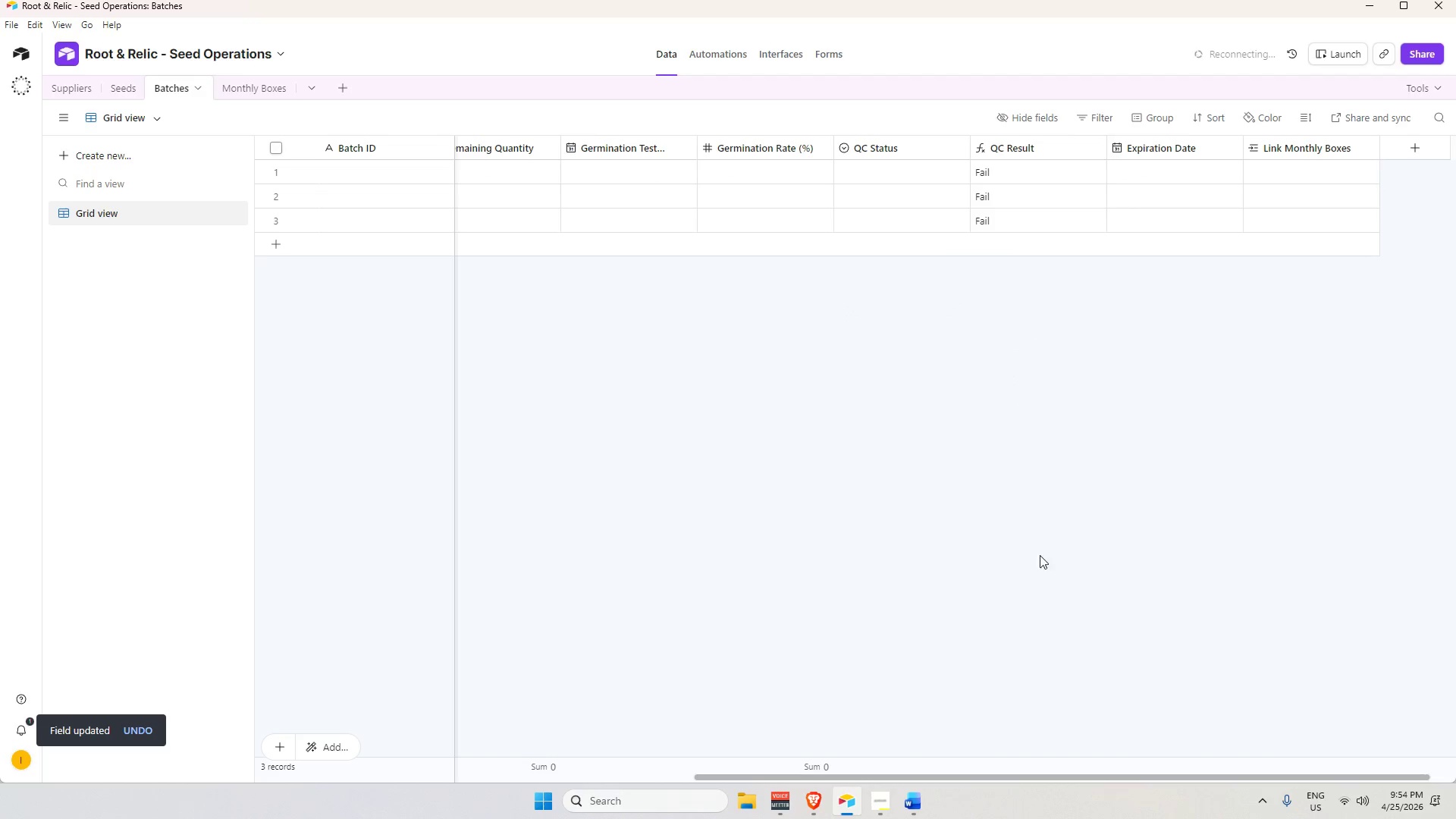 
left_click_drag(start_coordinate=[993, 780], to_coordinate=[444, 711])
 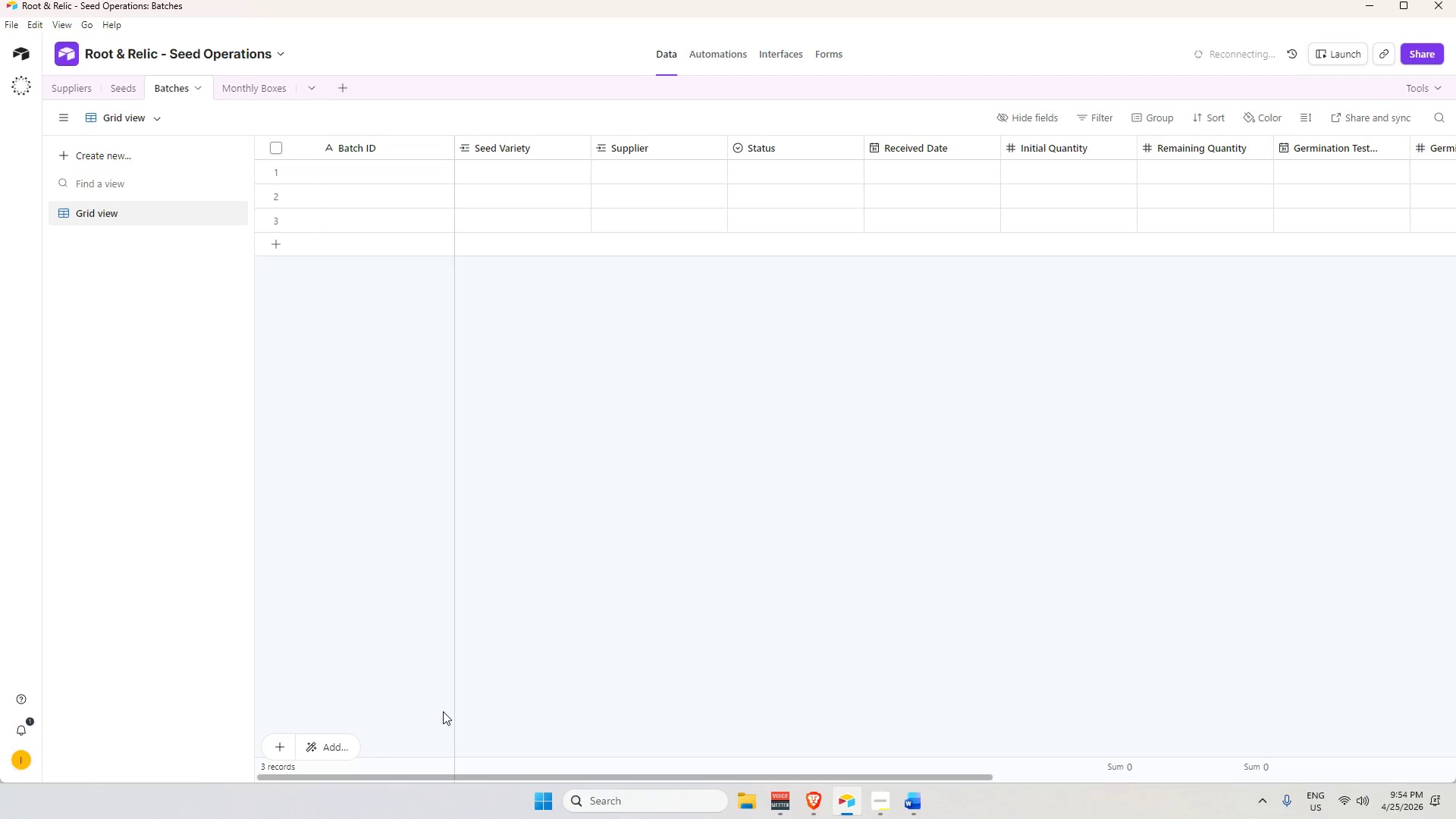 
wait(23.39)
 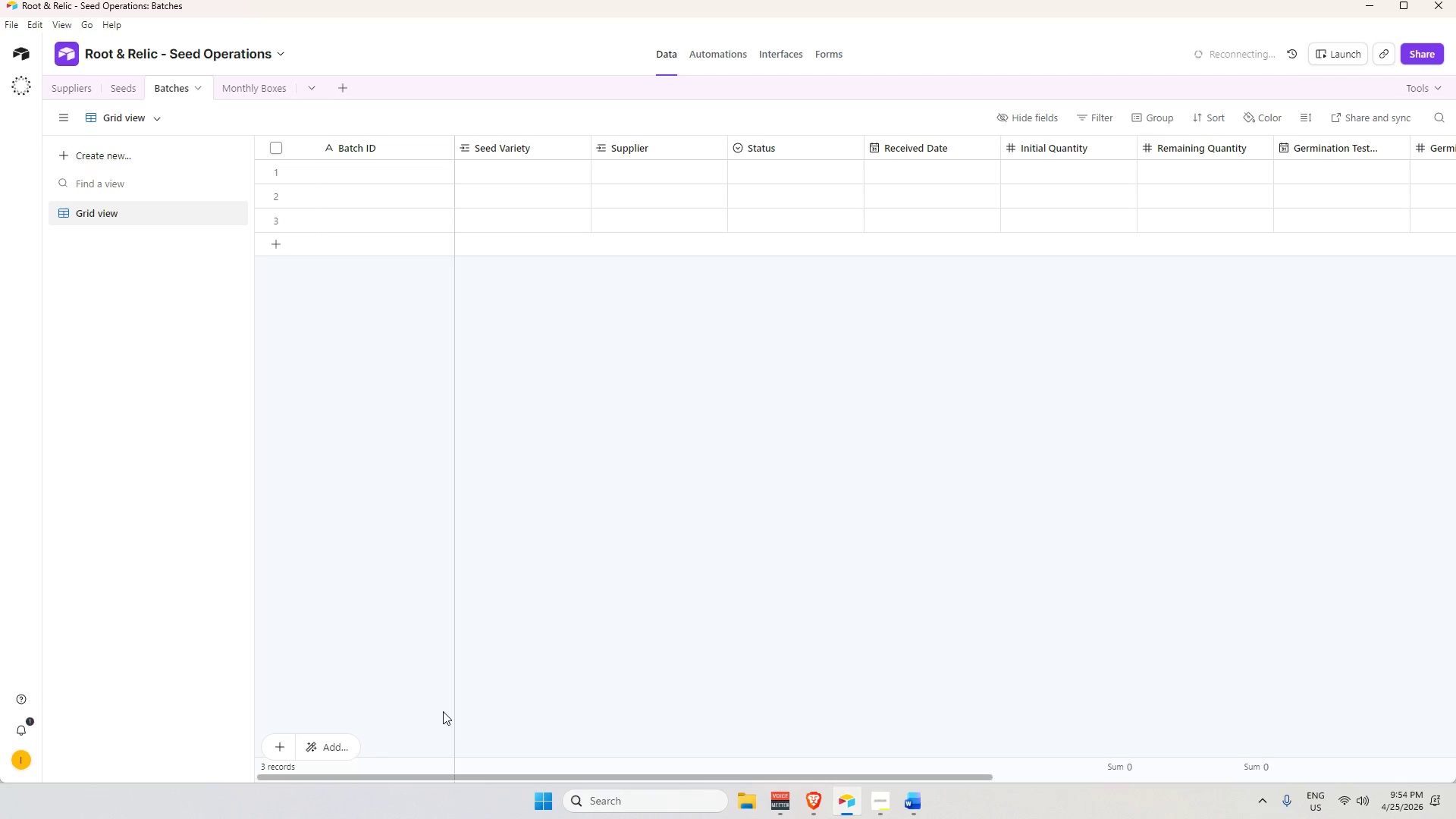 
scroll: coordinate [670, 659], scroll_direction: up, amount: 1.0
 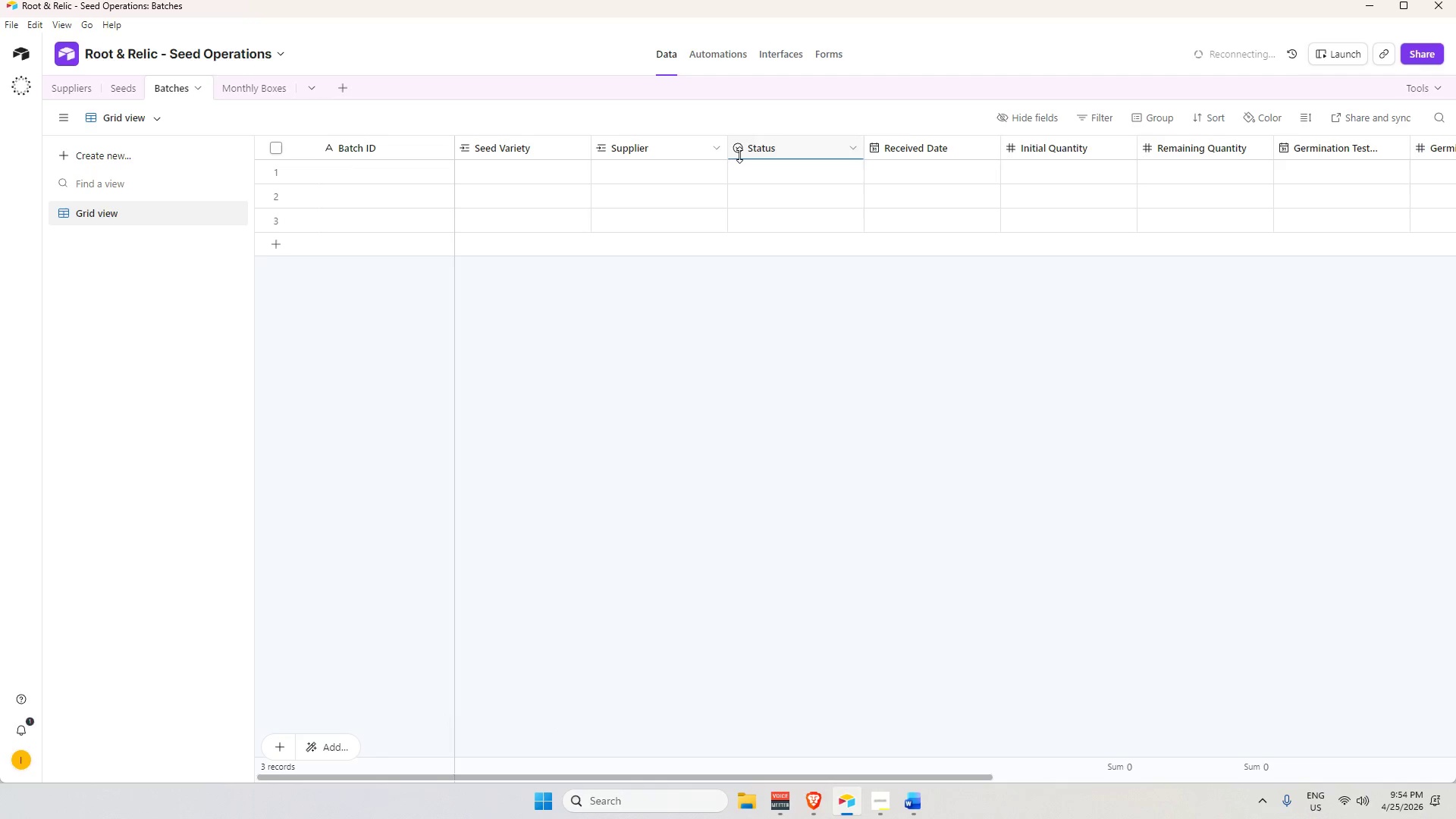 
right_click([776, 146])
 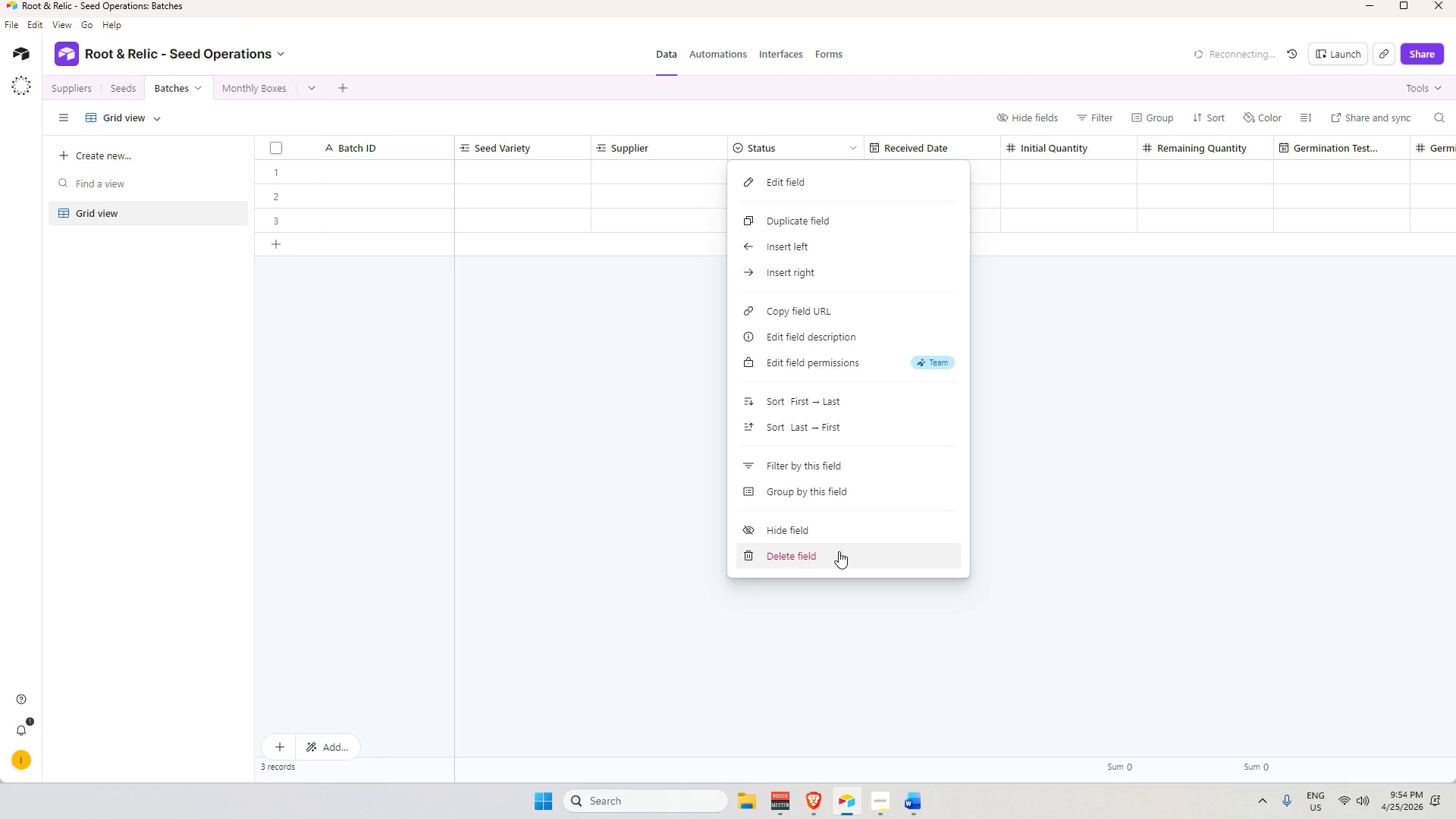 
wait(5.73)
 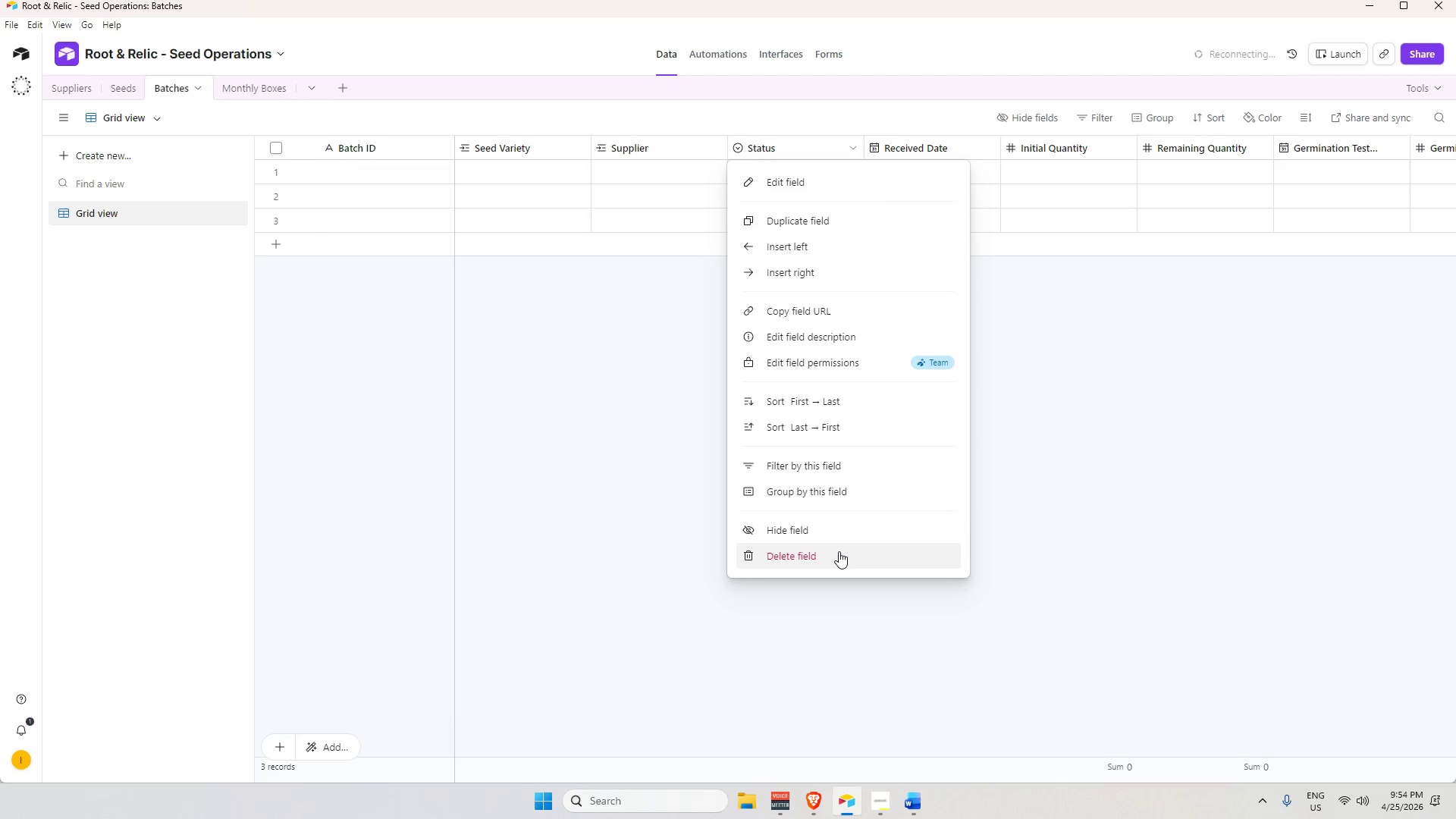 
left_click([839, 551])
 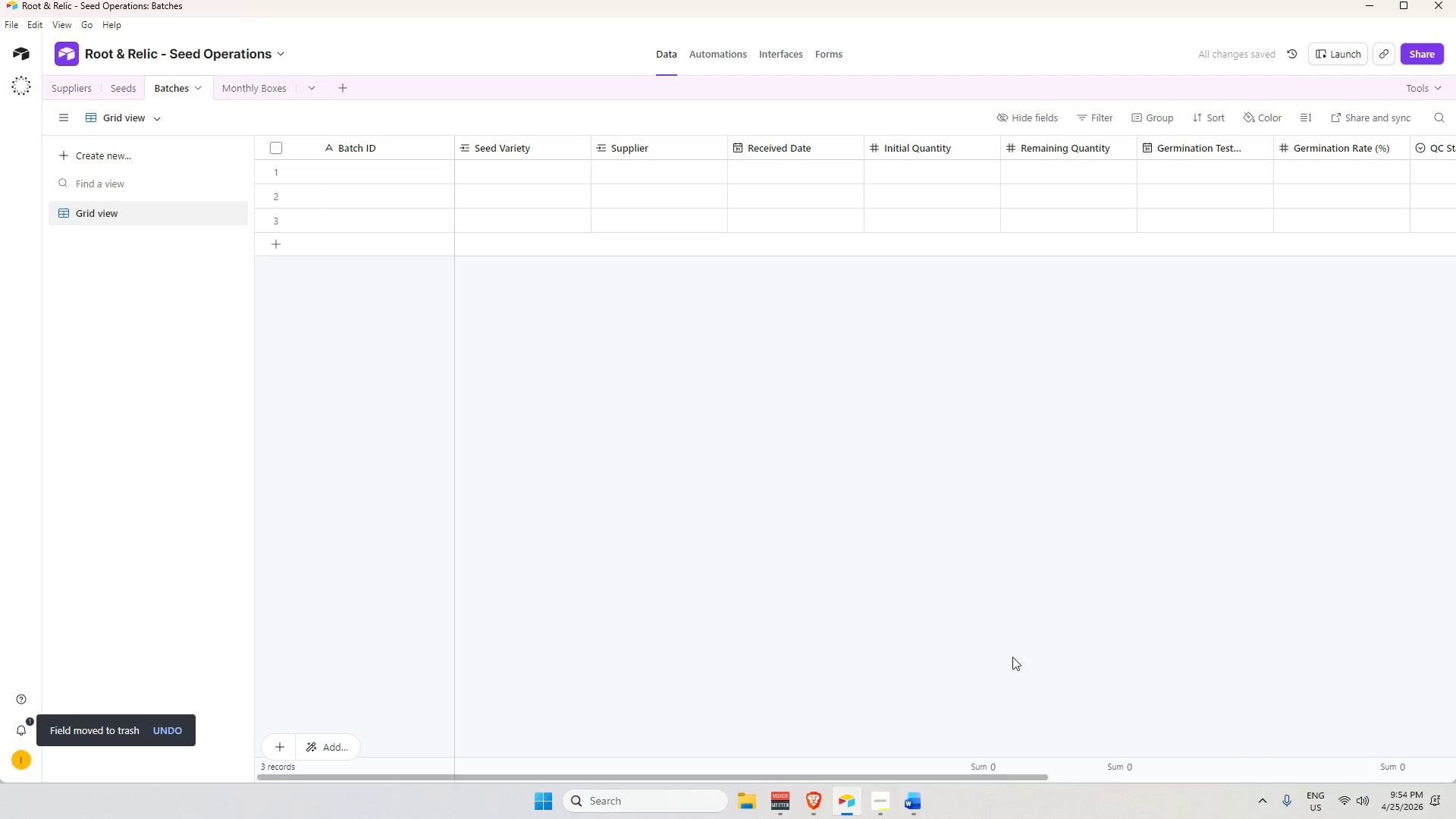 
left_click_drag(start_coordinate=[934, 777], to_coordinate=[1274, 747])
 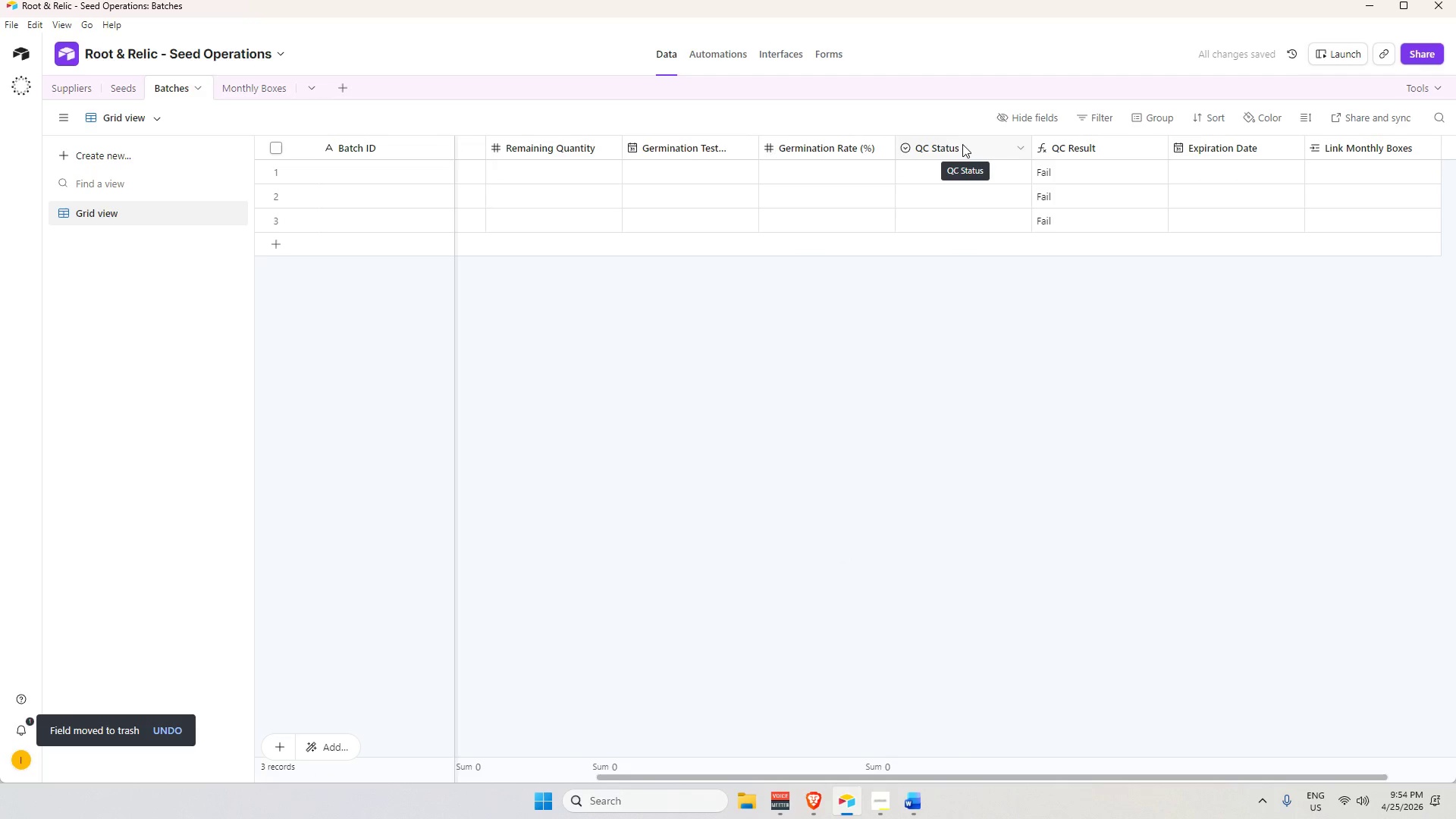 
double_click([962, 144])
 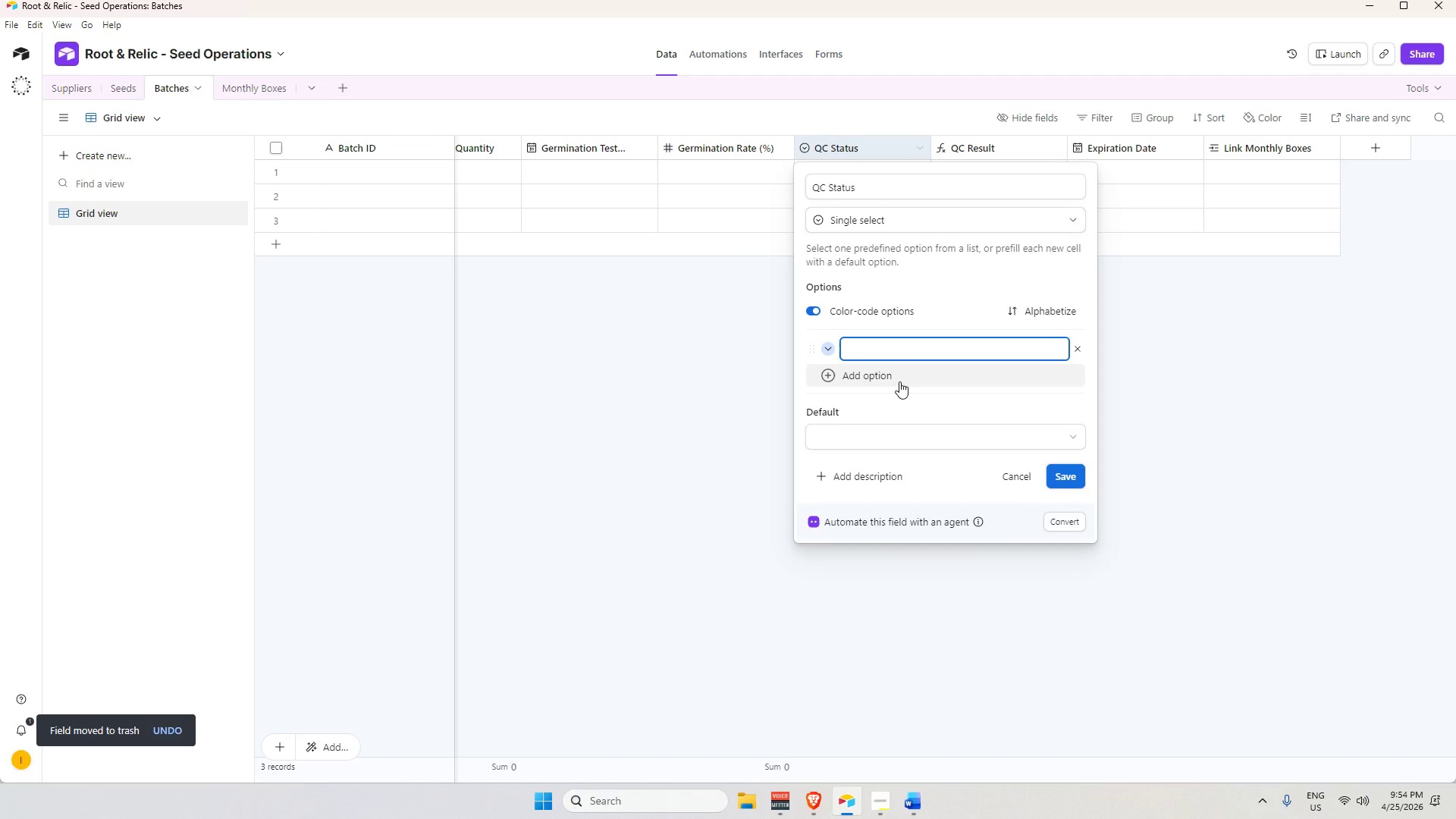 
type(Pending)
 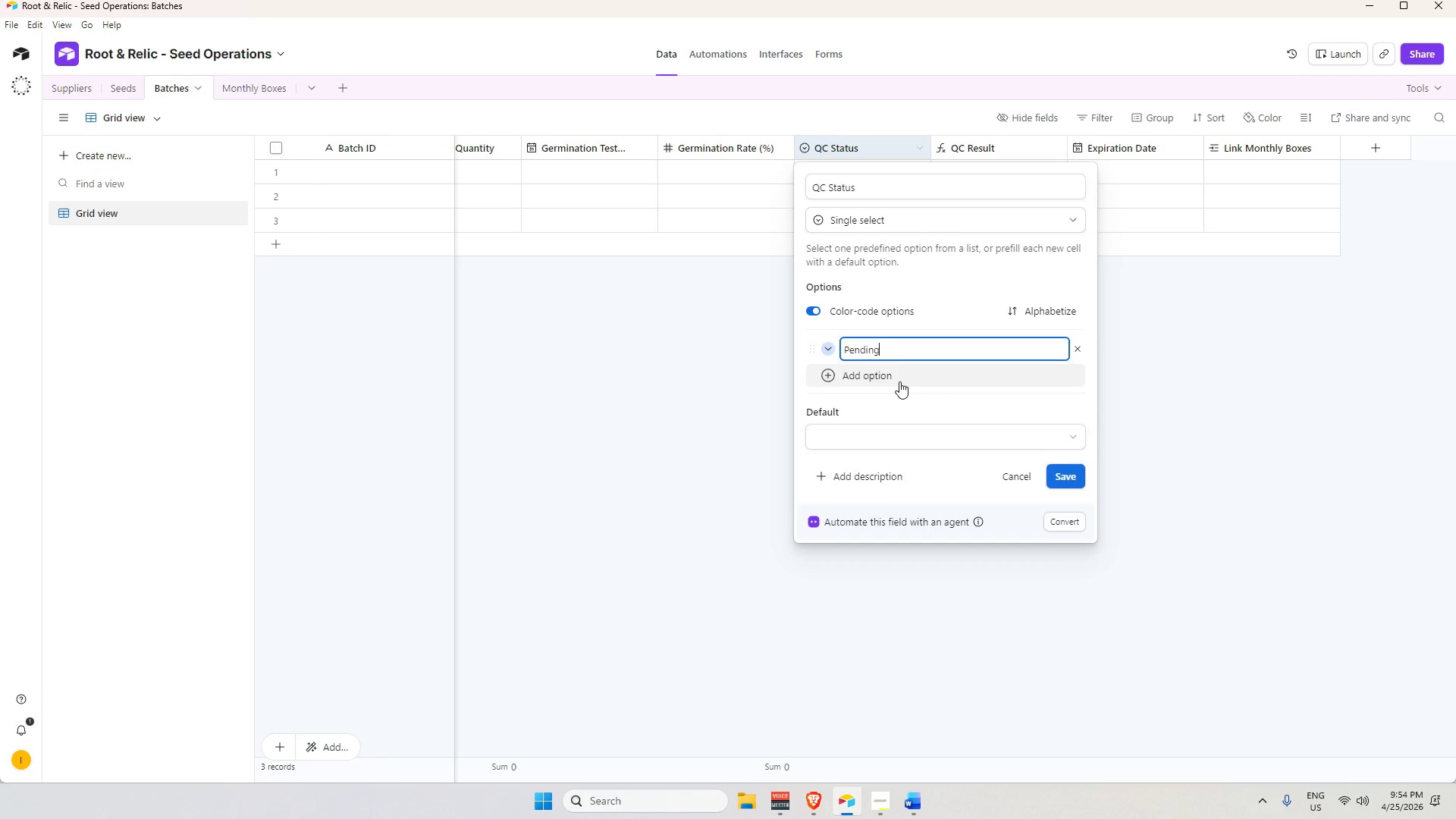 
key(Enter)
 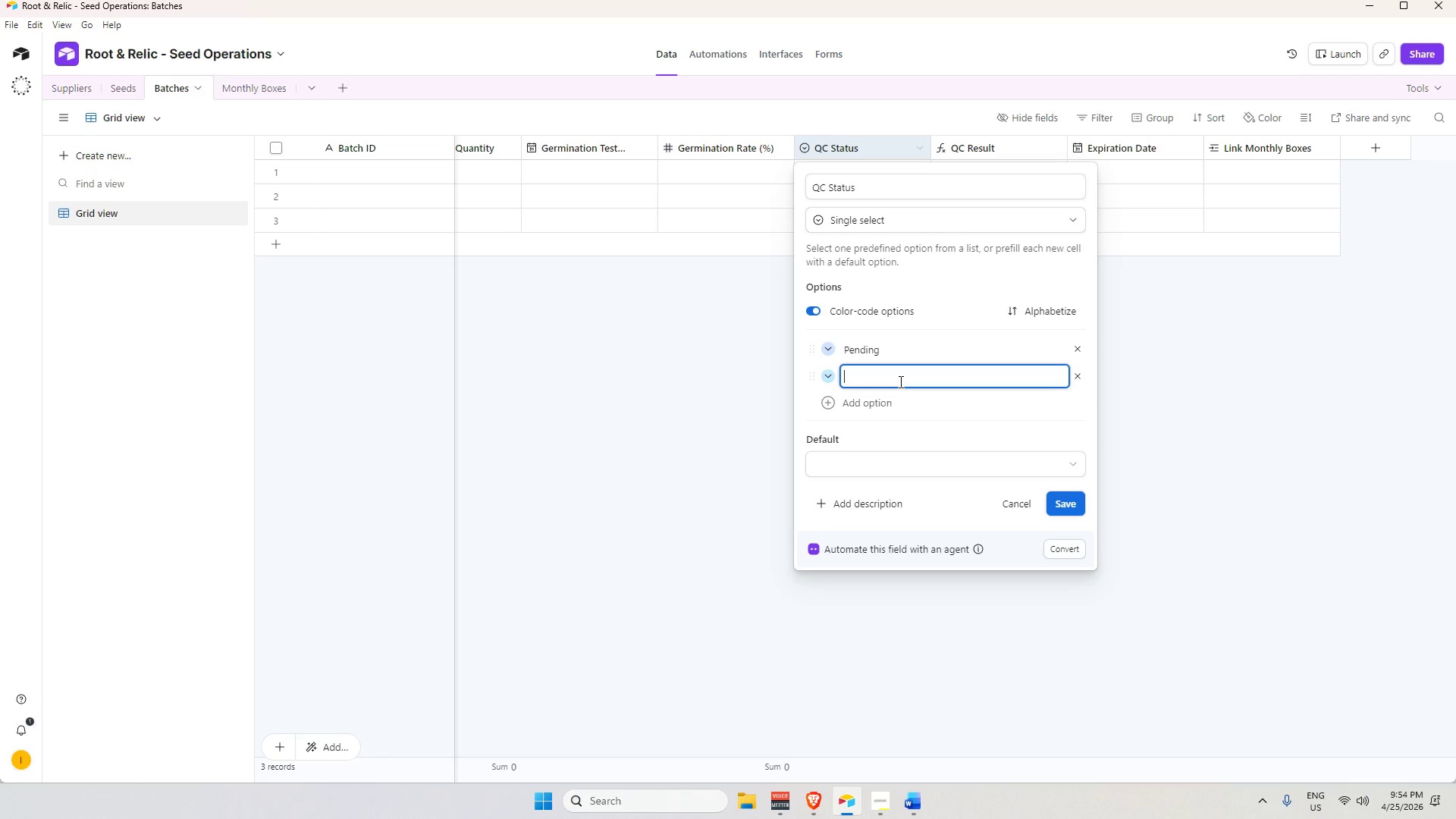 
type(Testing)
 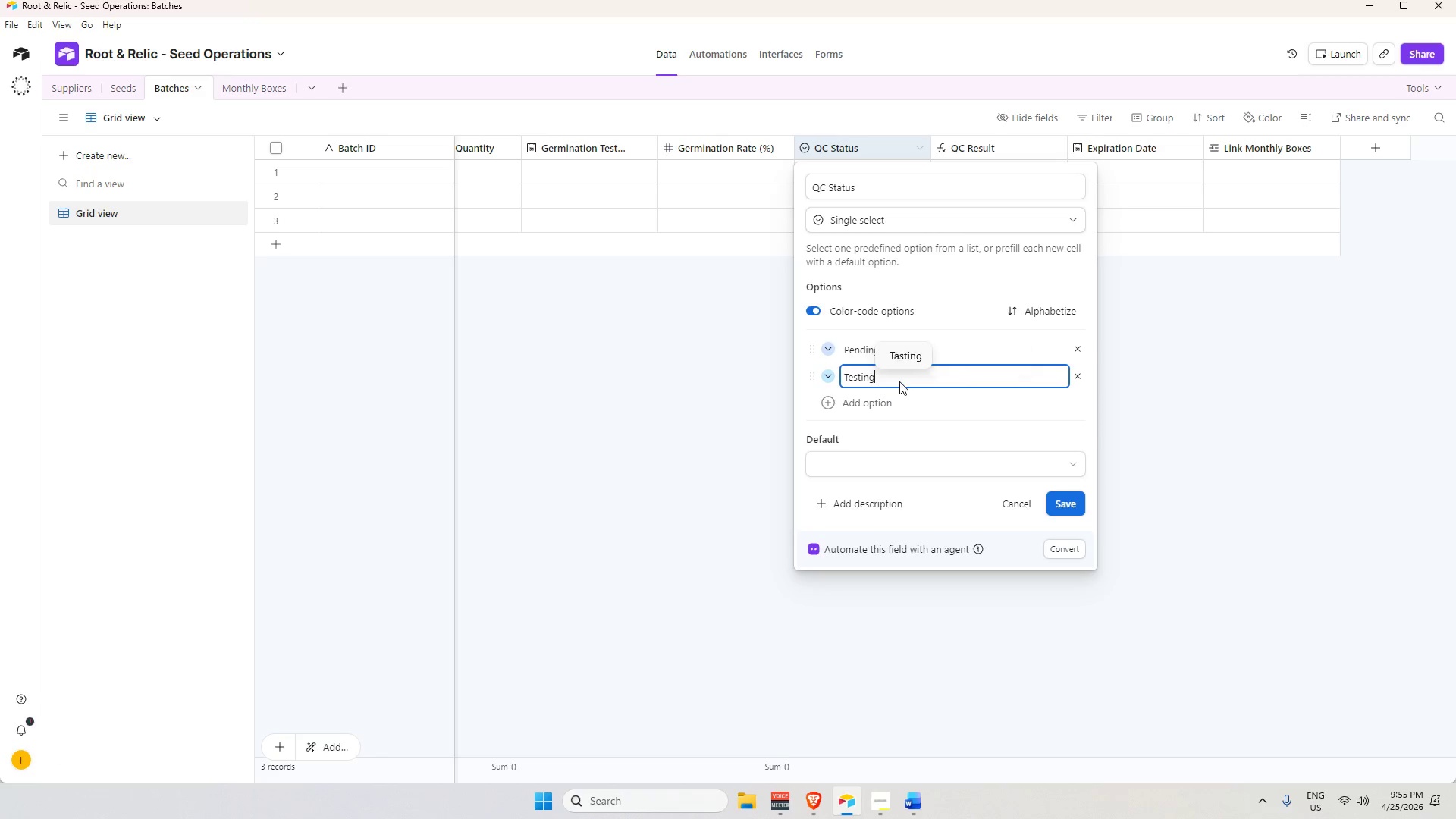 
key(Enter)
 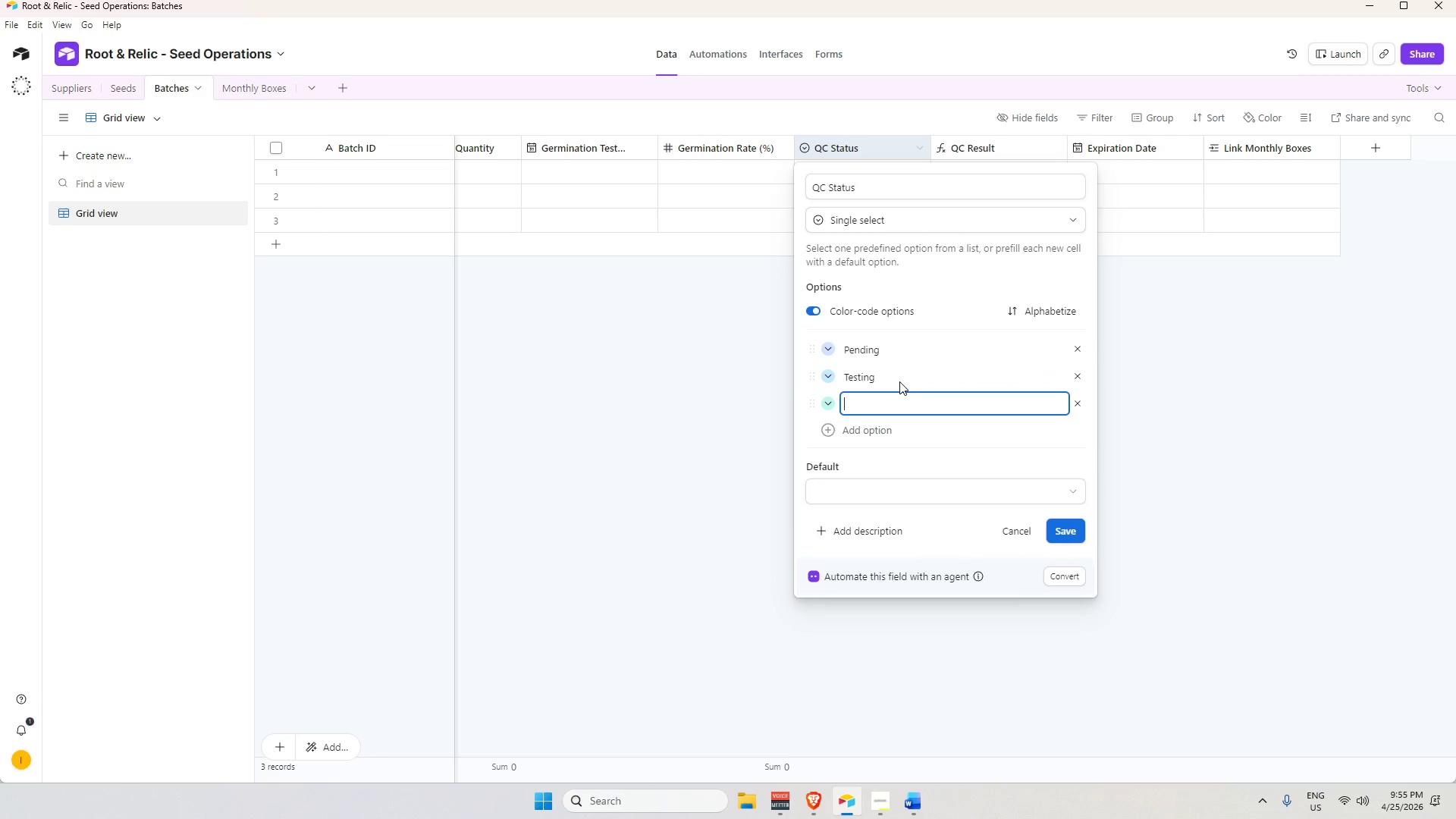 
type(Passed)
 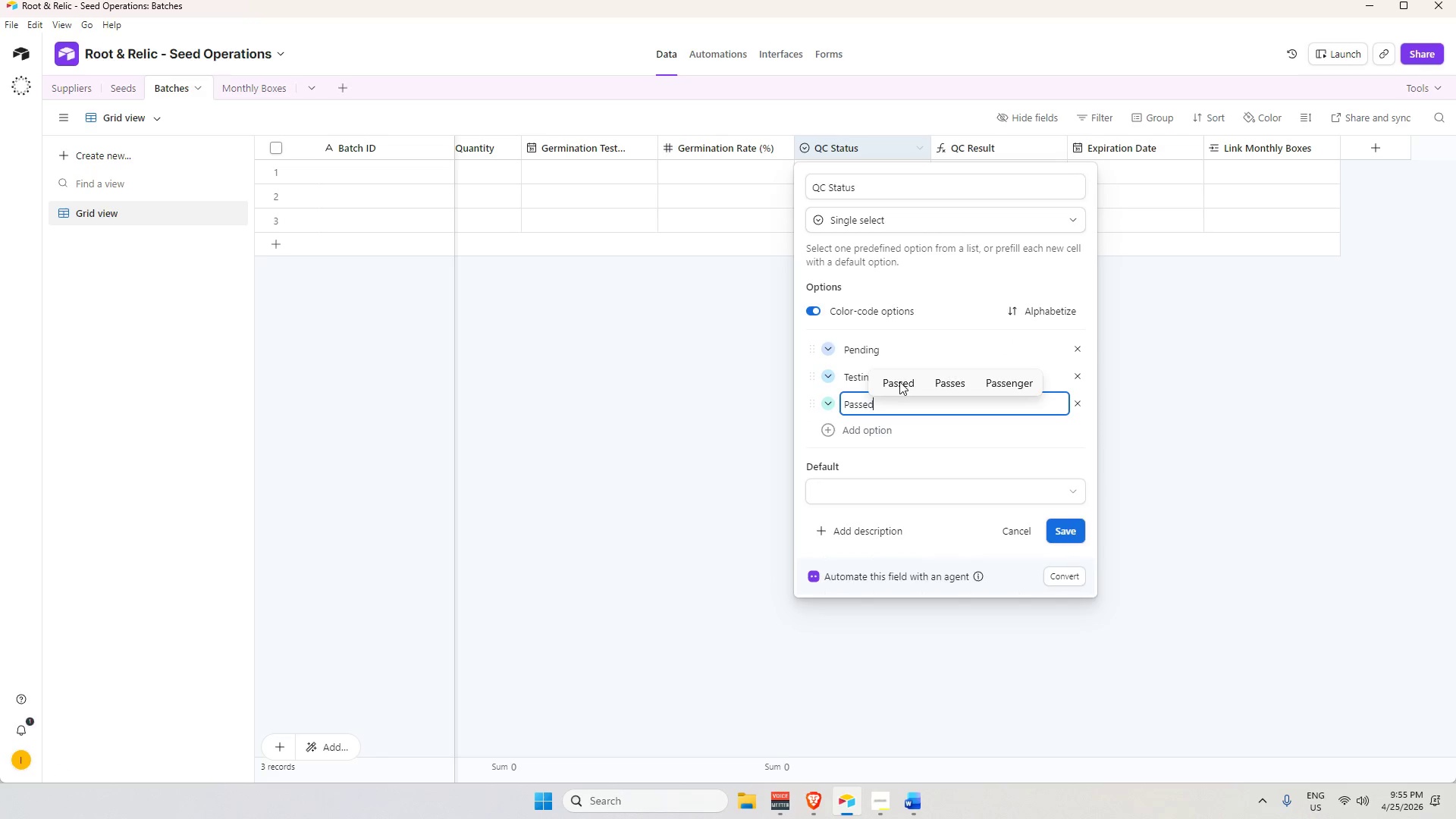 
key(Enter)
 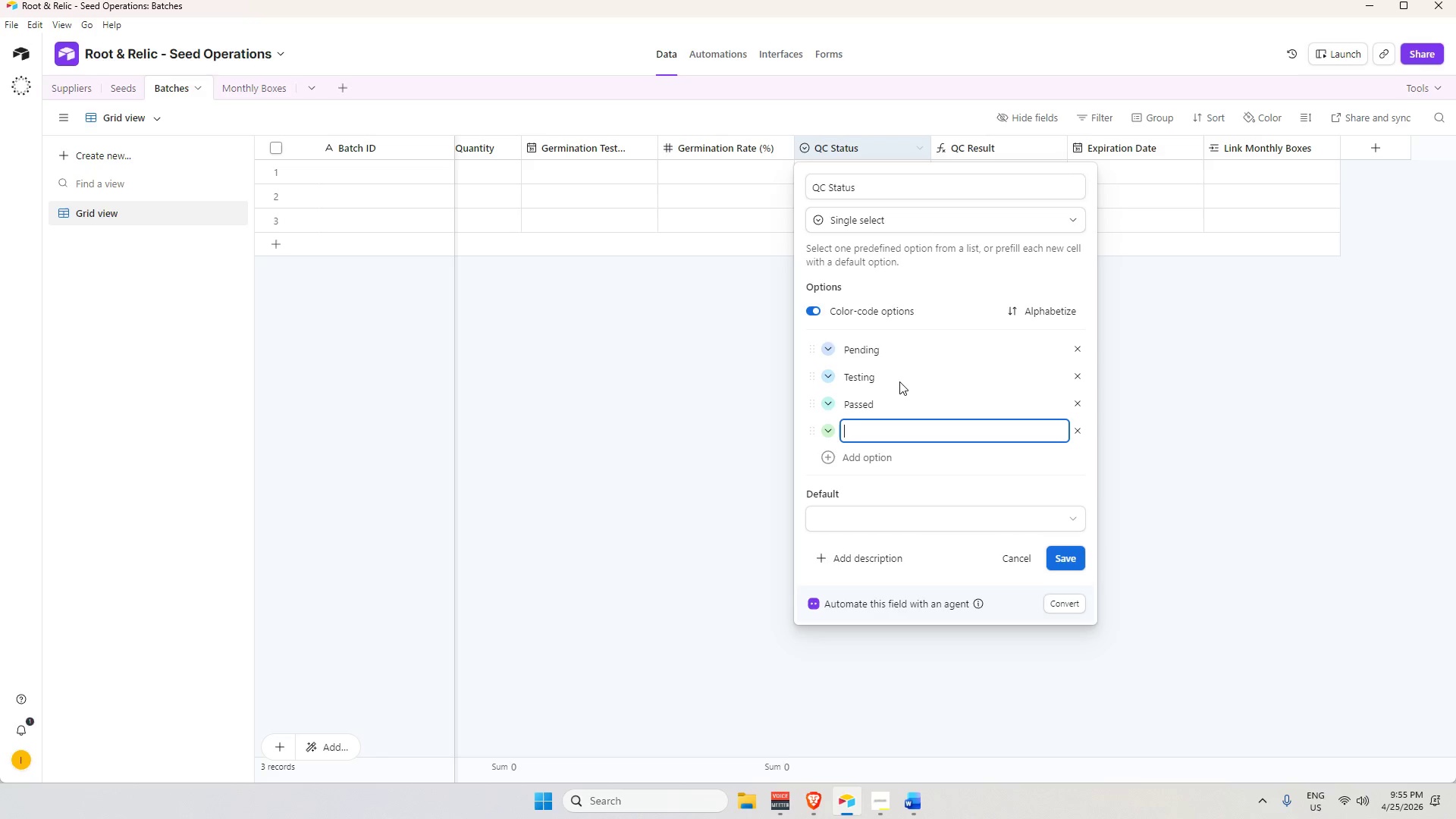 
type(Failed)
 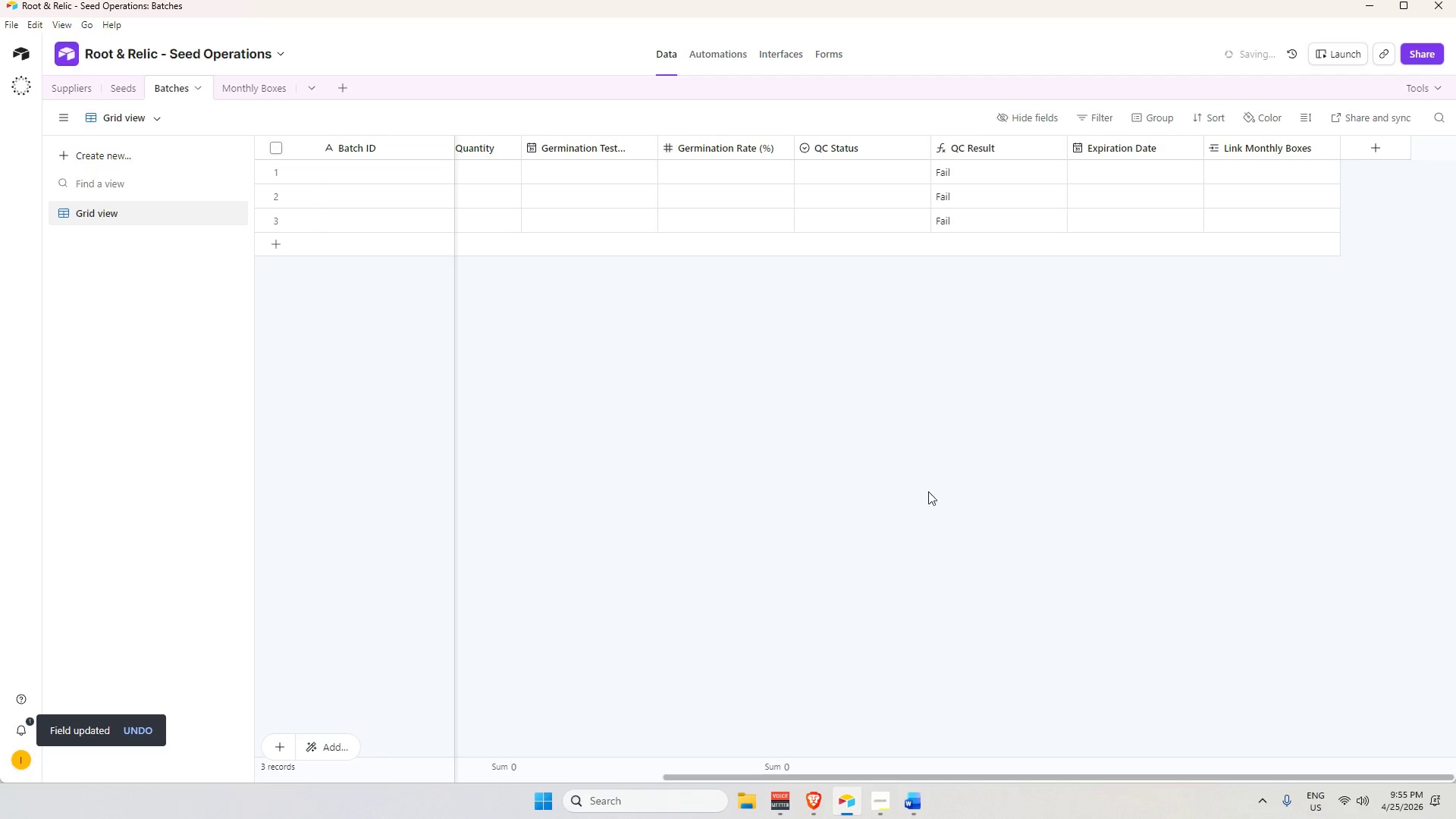 
left_click([130, 91])
 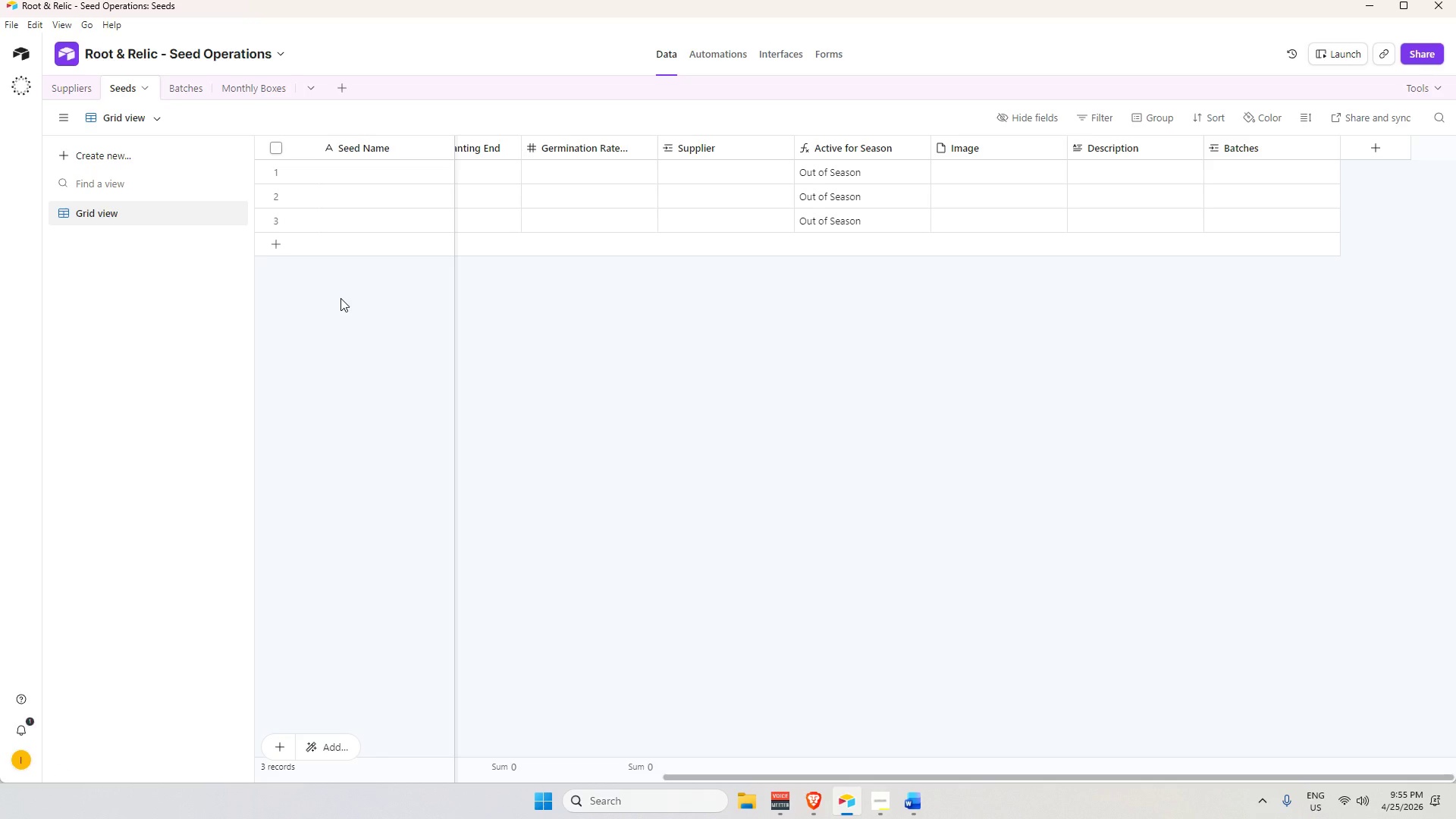 
wait(15.41)
 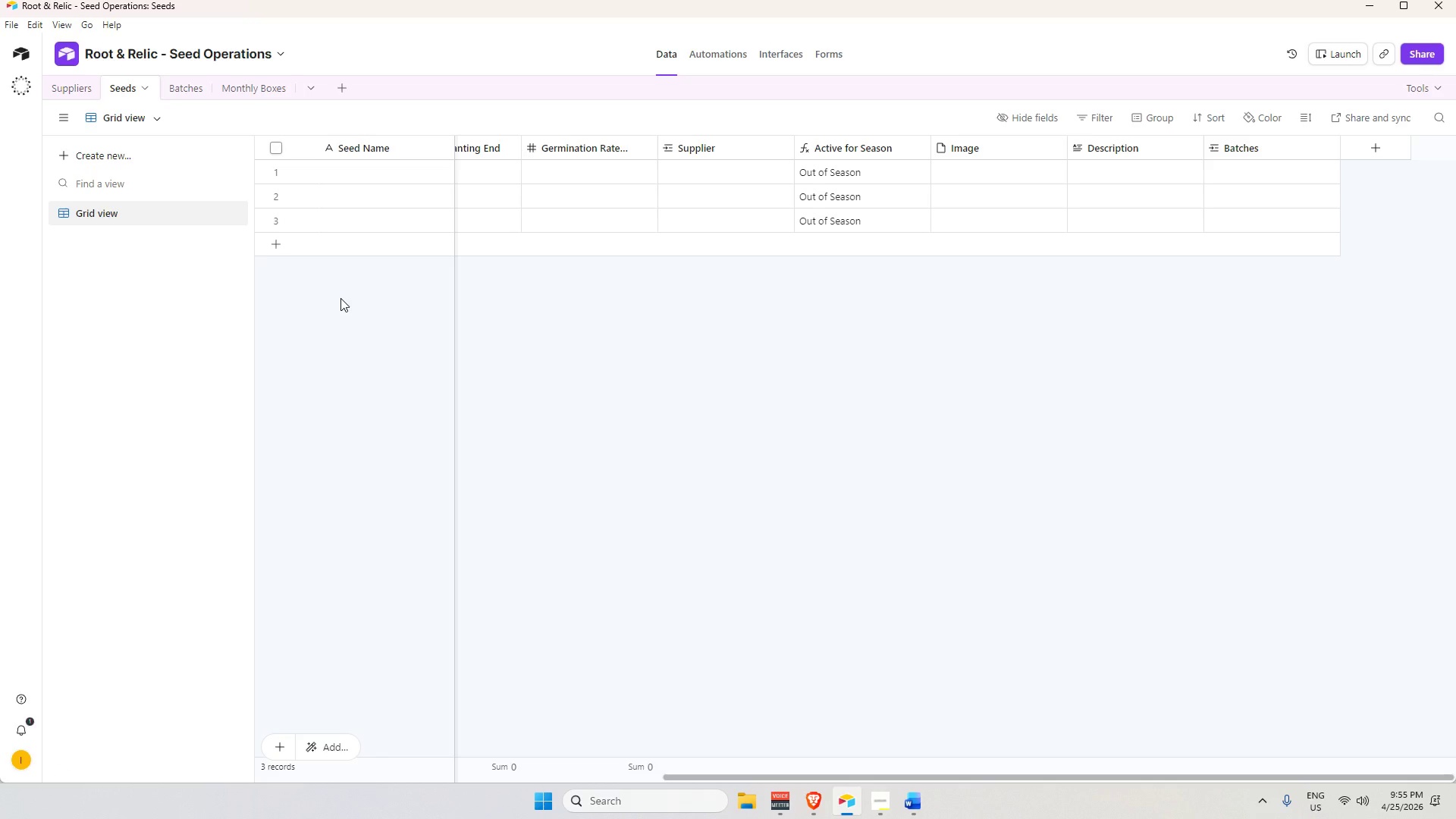 
left_click_drag(start_coordinate=[888, 777], to_coordinate=[403, 759])
 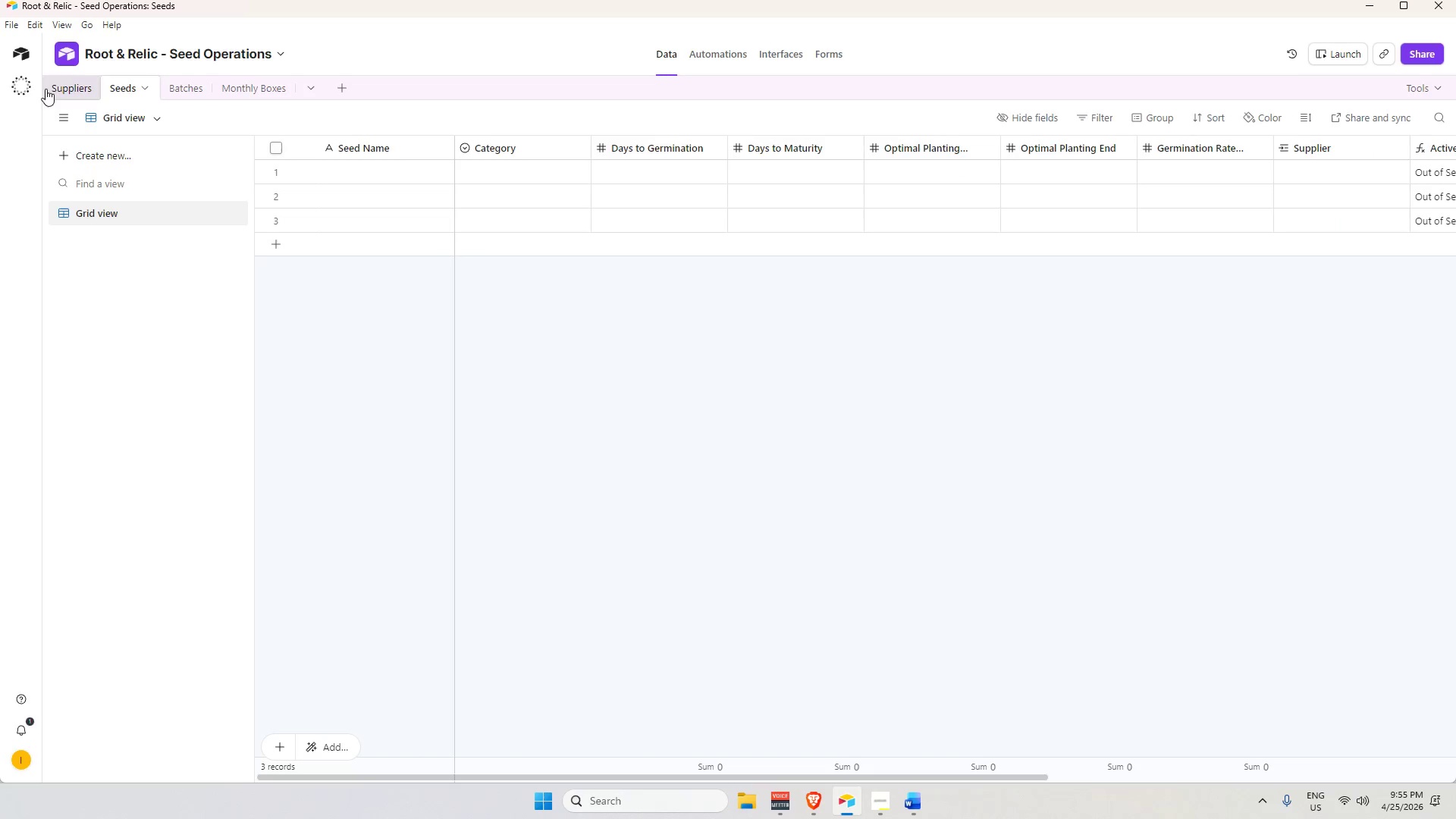 
wait(14.22)
 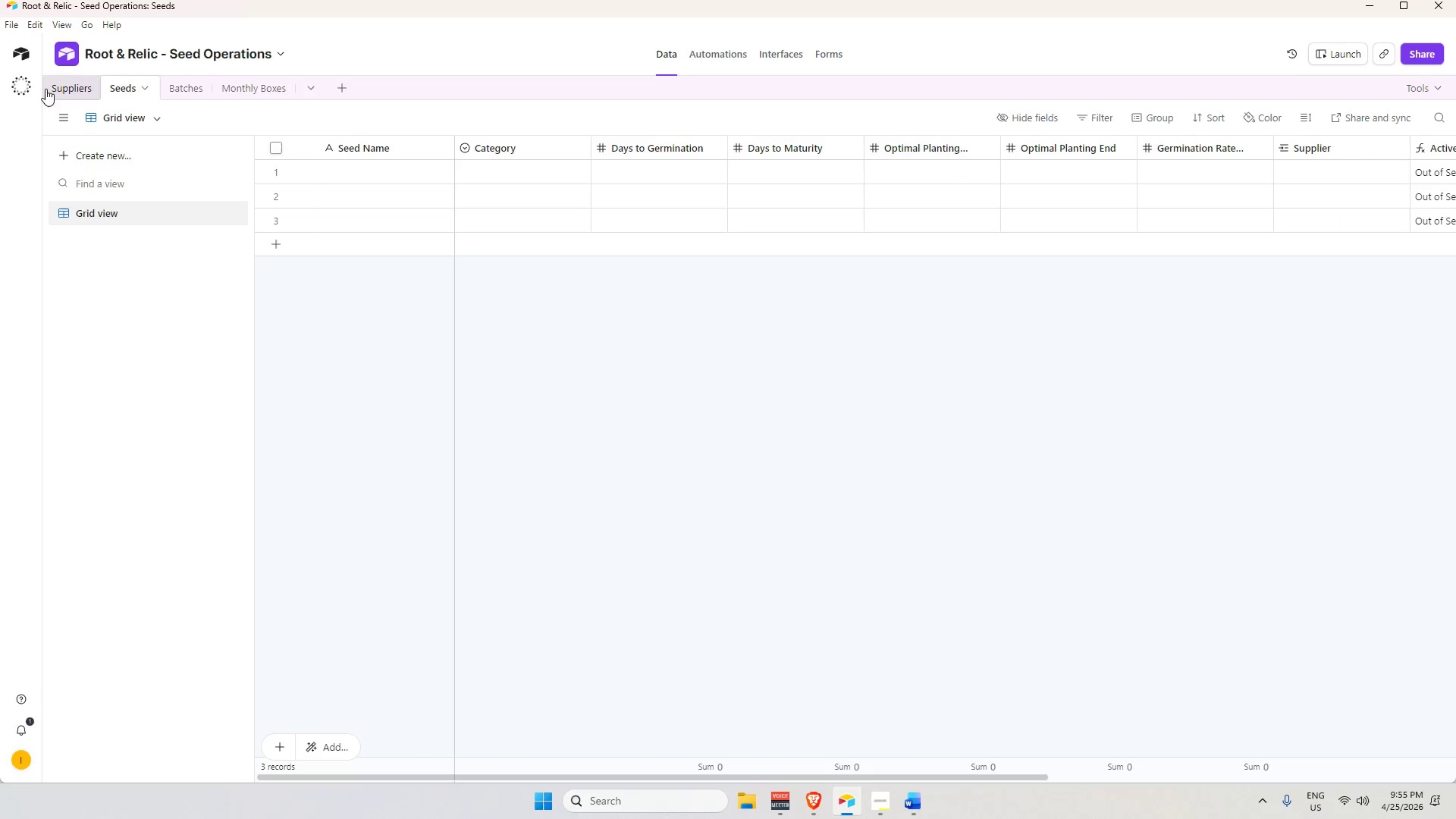 
left_click([133, 95])
 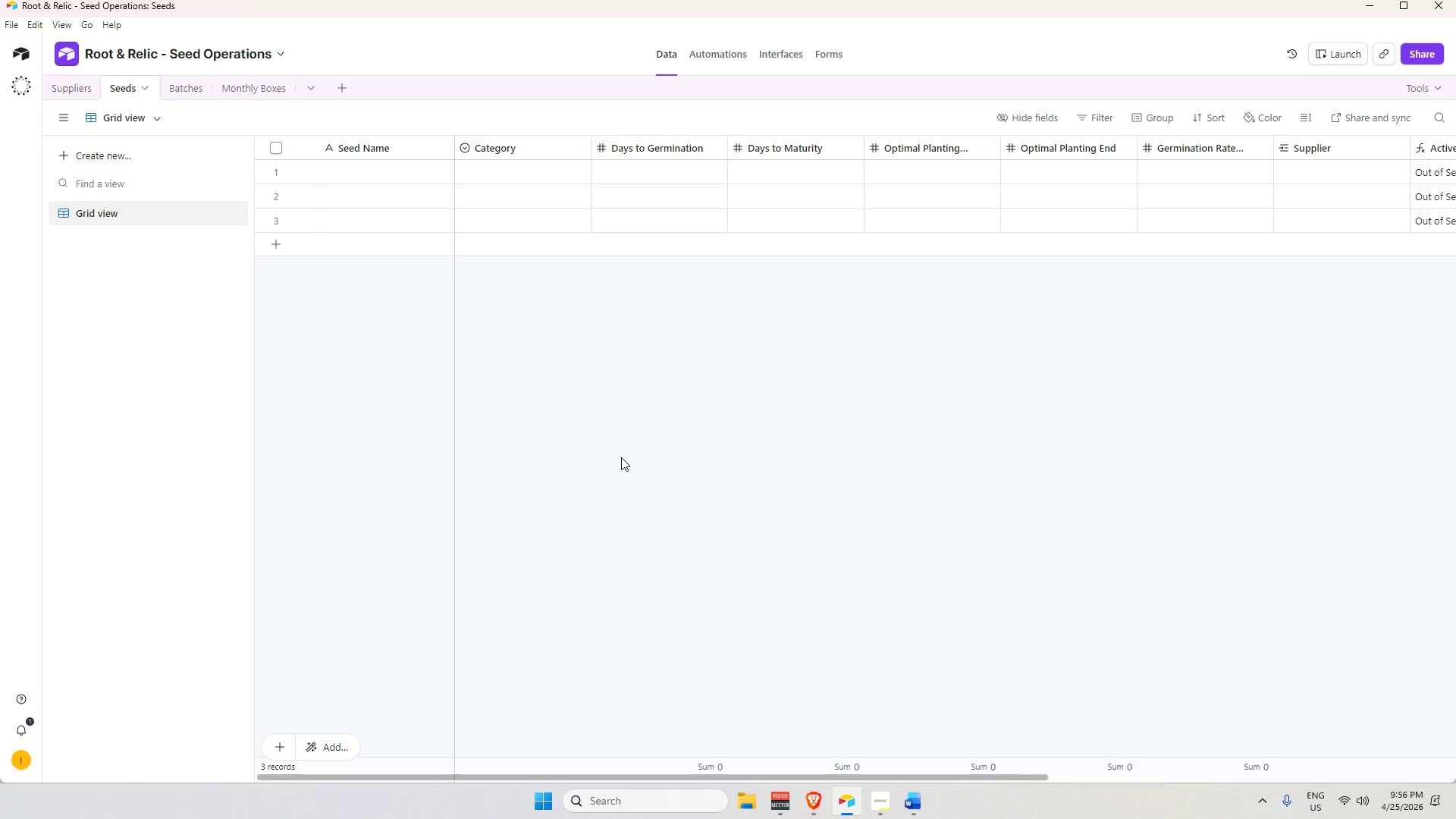 
wait(27.31)
 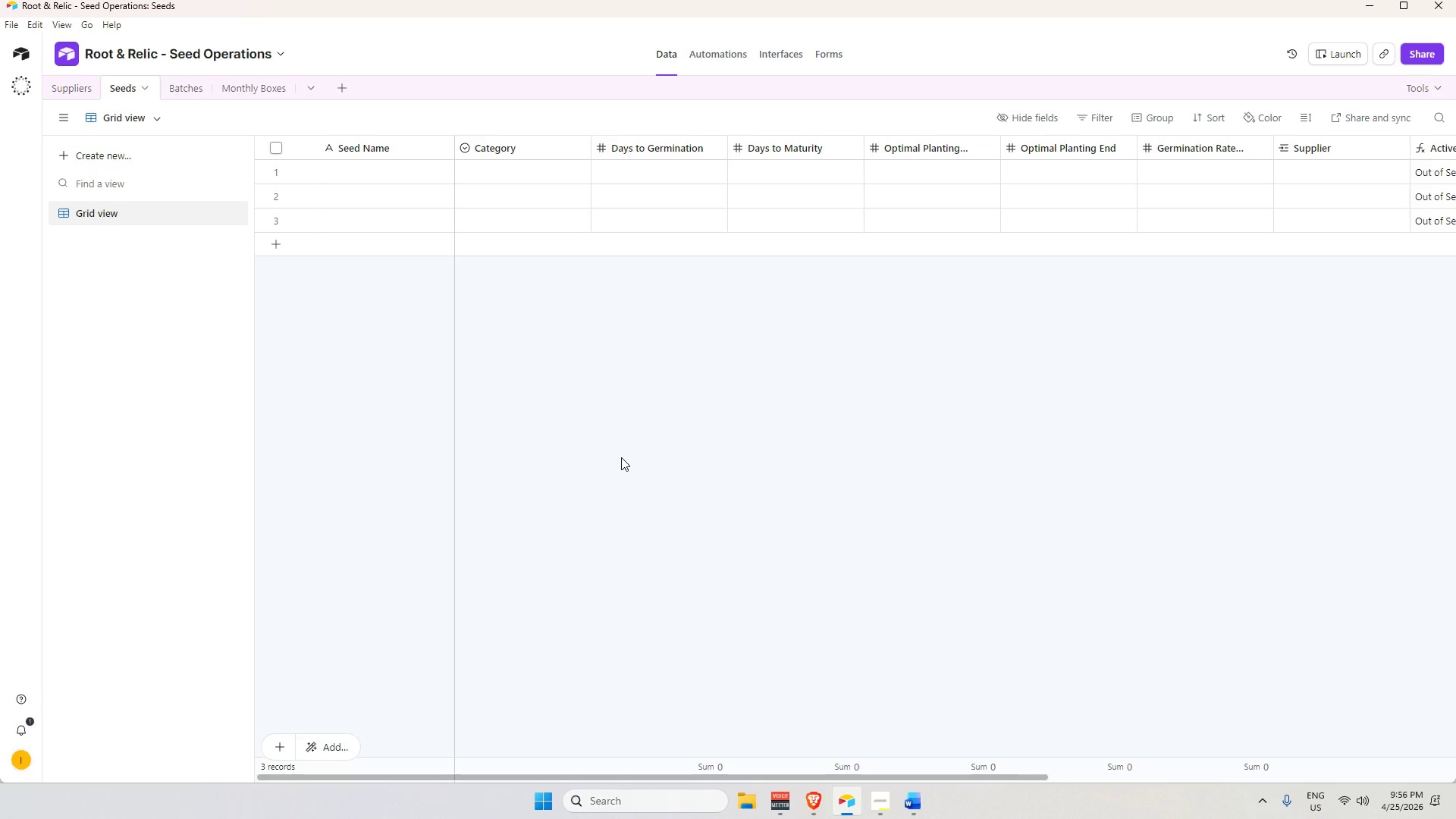 
left_click([908, 815])
 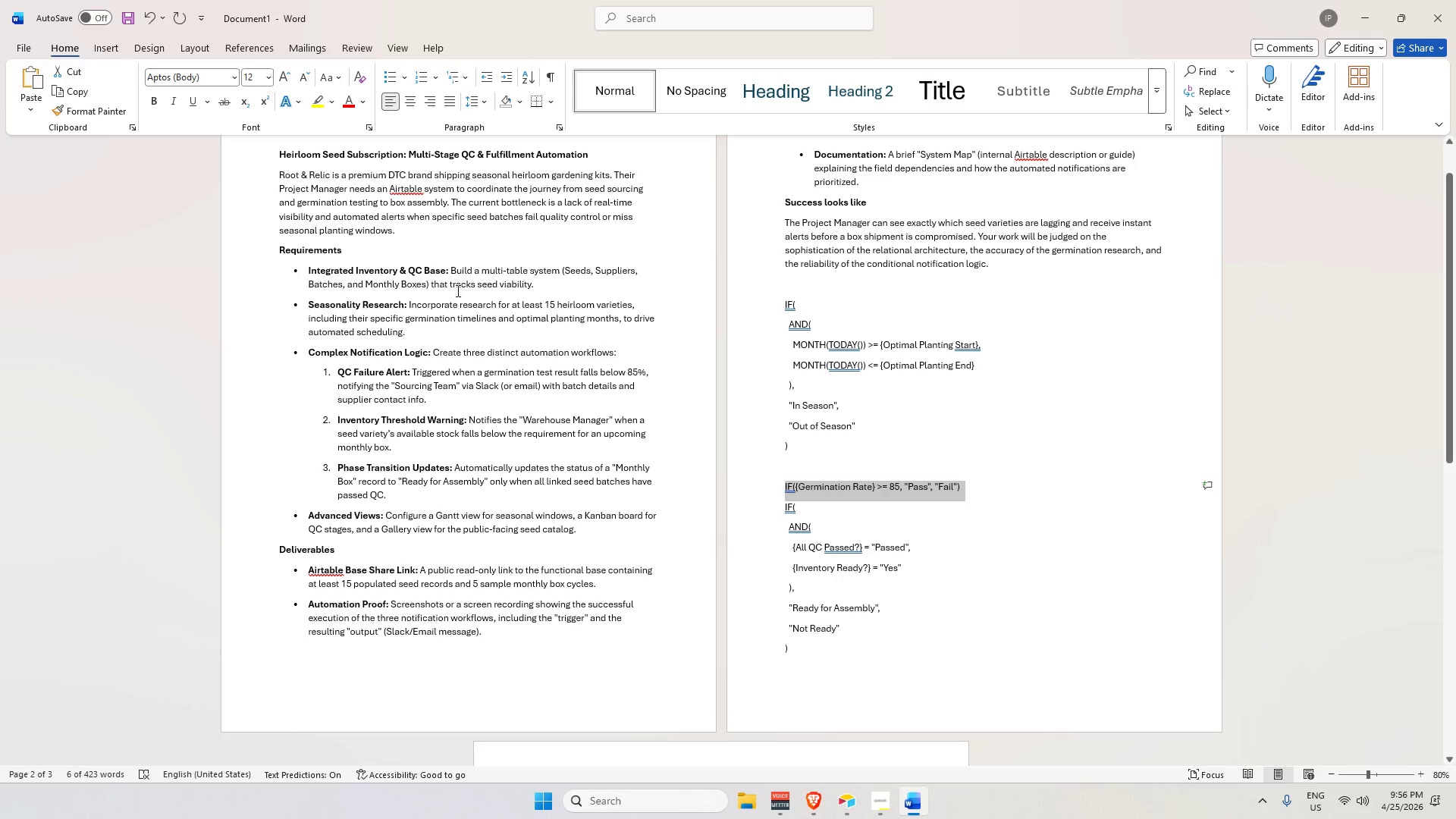 
wait(20.78)
 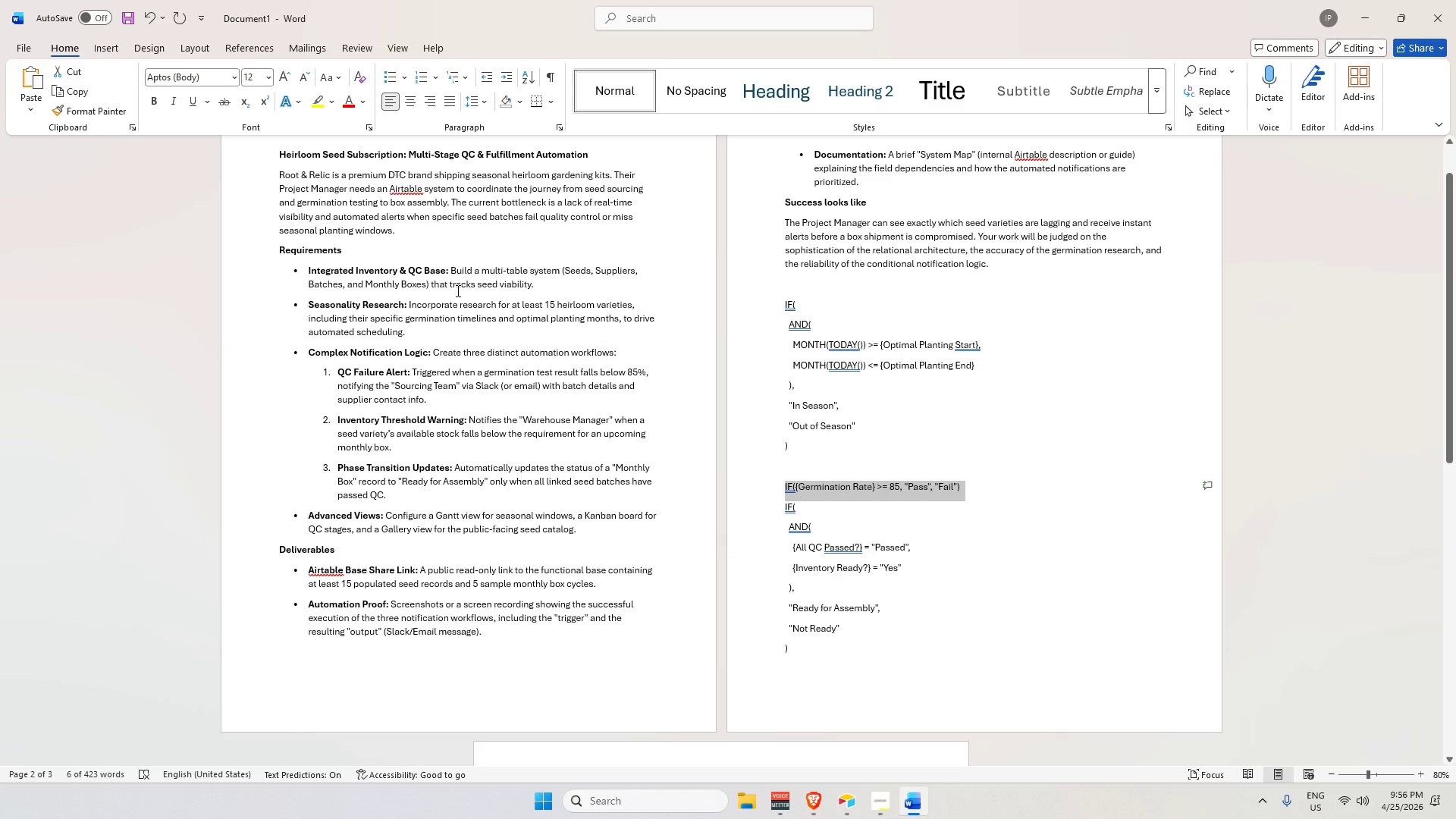 
scroll: coordinate [905, 253], scroll_direction: up, amount: 2.0
 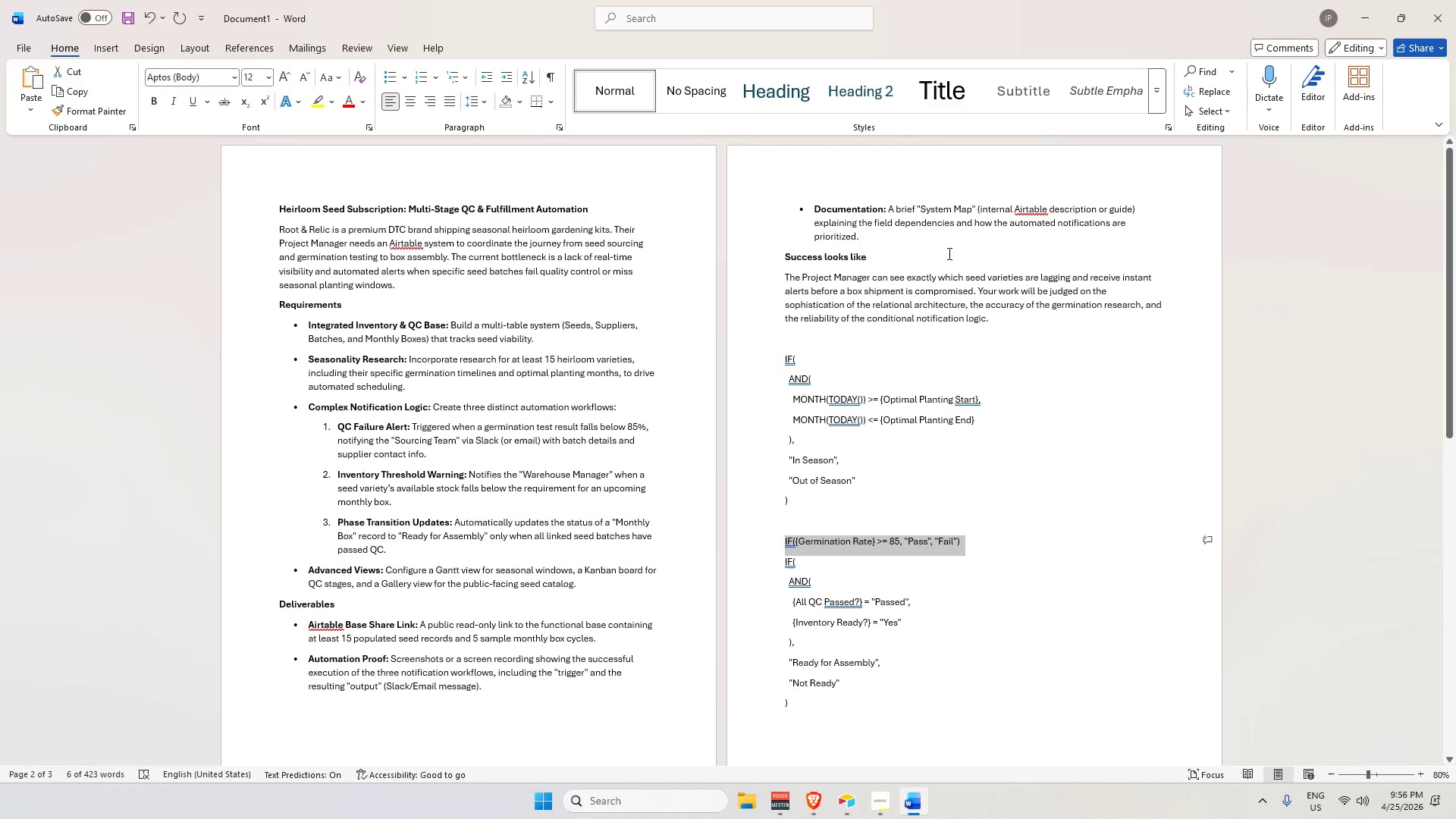 
scroll: coordinate [948, 253], scroll_direction: down, amount: 1.0
 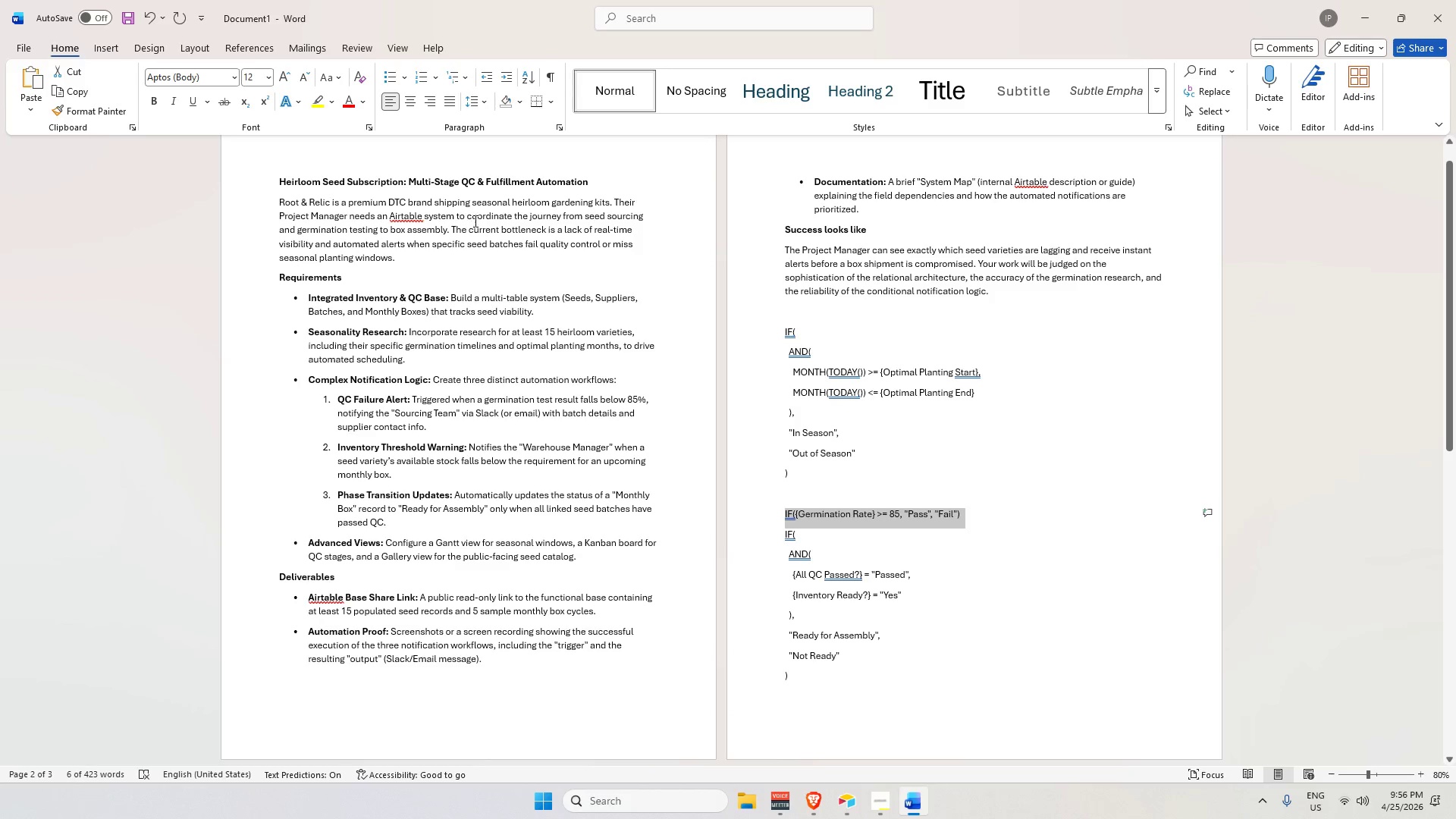 
left_click_drag(start_coordinate=[449, 296], to_coordinate=[513, 368])
 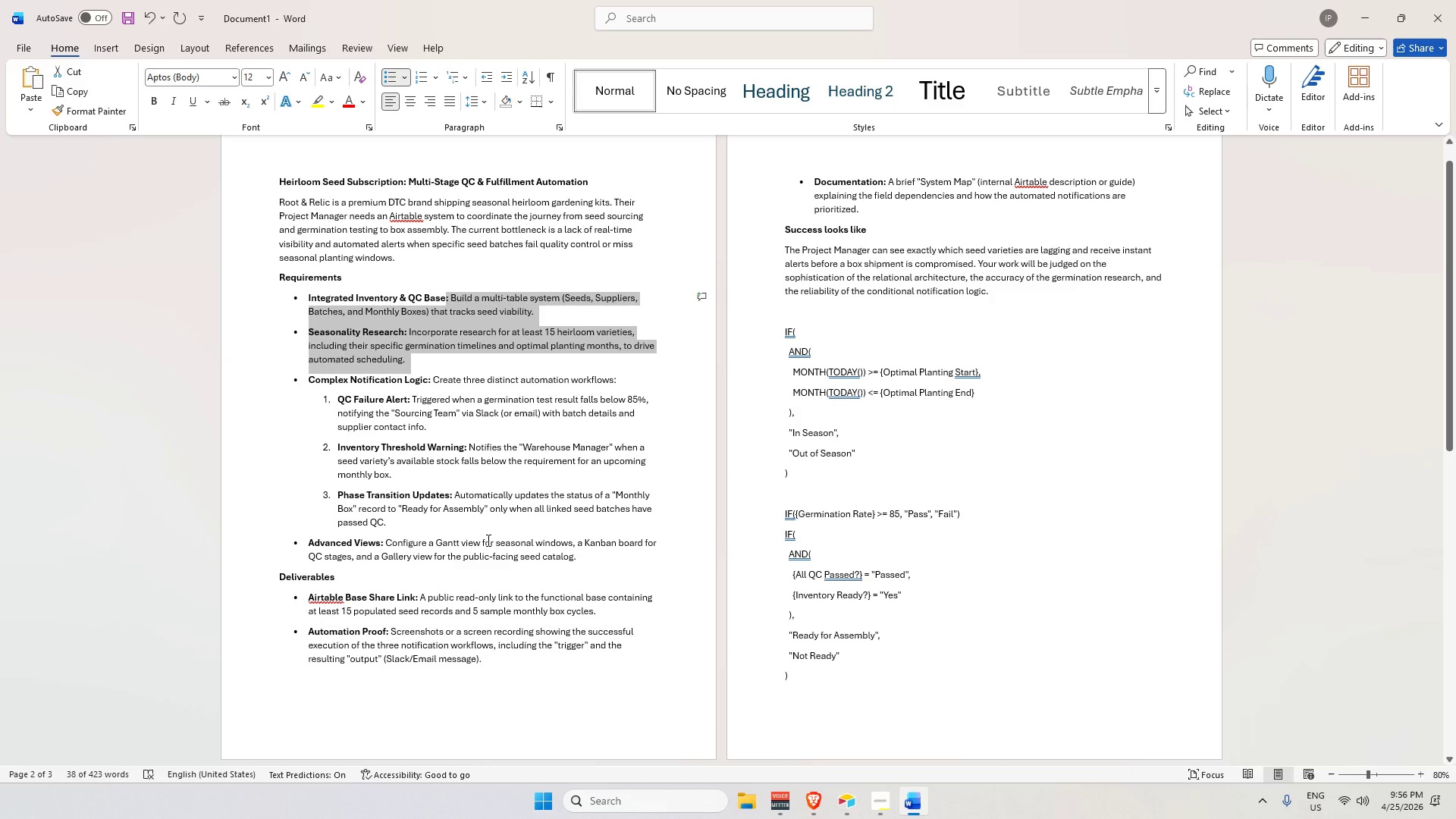 
left_click([510, 627])
 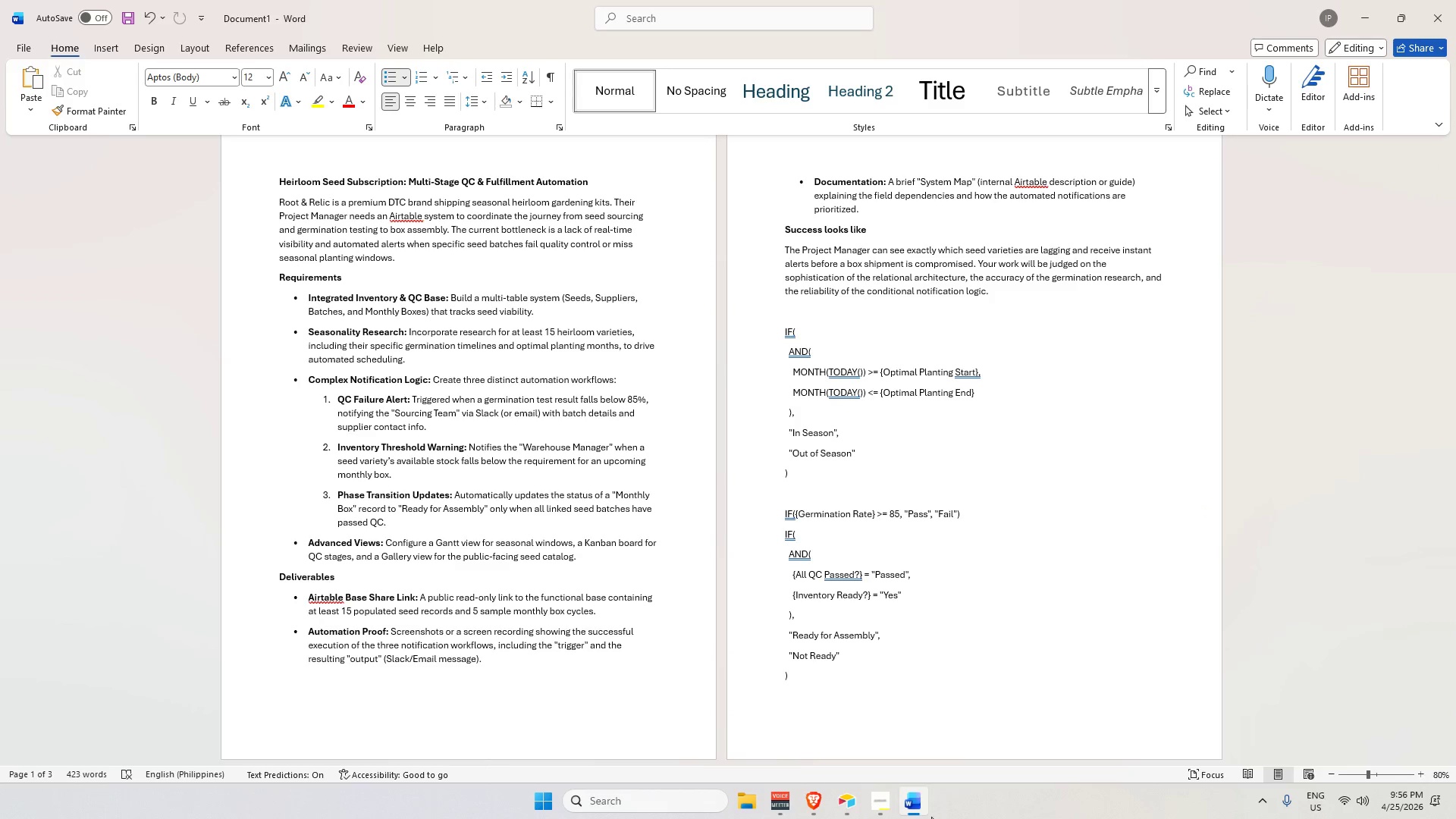 
mouse_move([882, 811])
 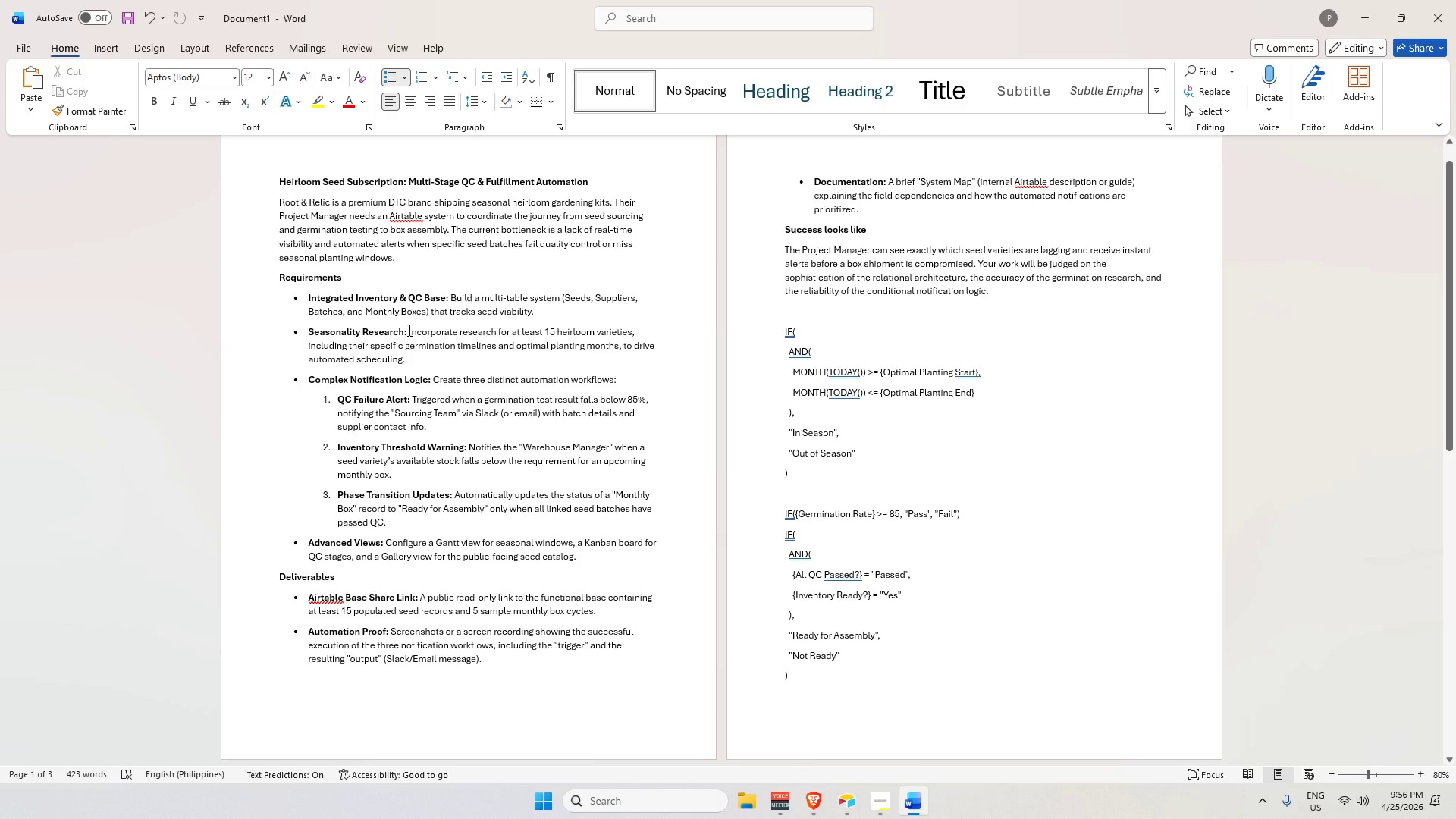 
left_click_drag(start_coordinate=[406, 329], to_coordinate=[447, 360])
 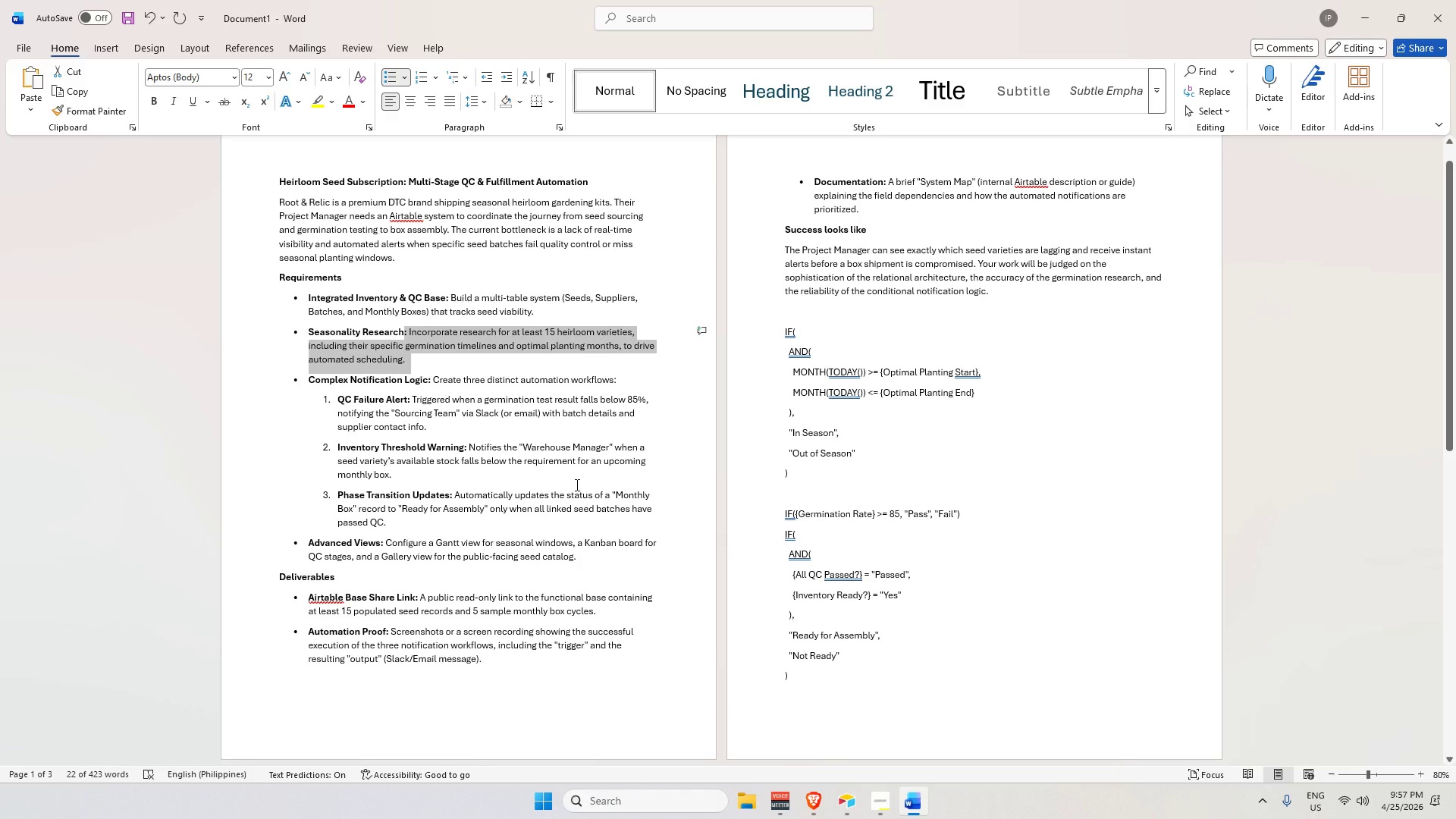 
wait(15.82)
 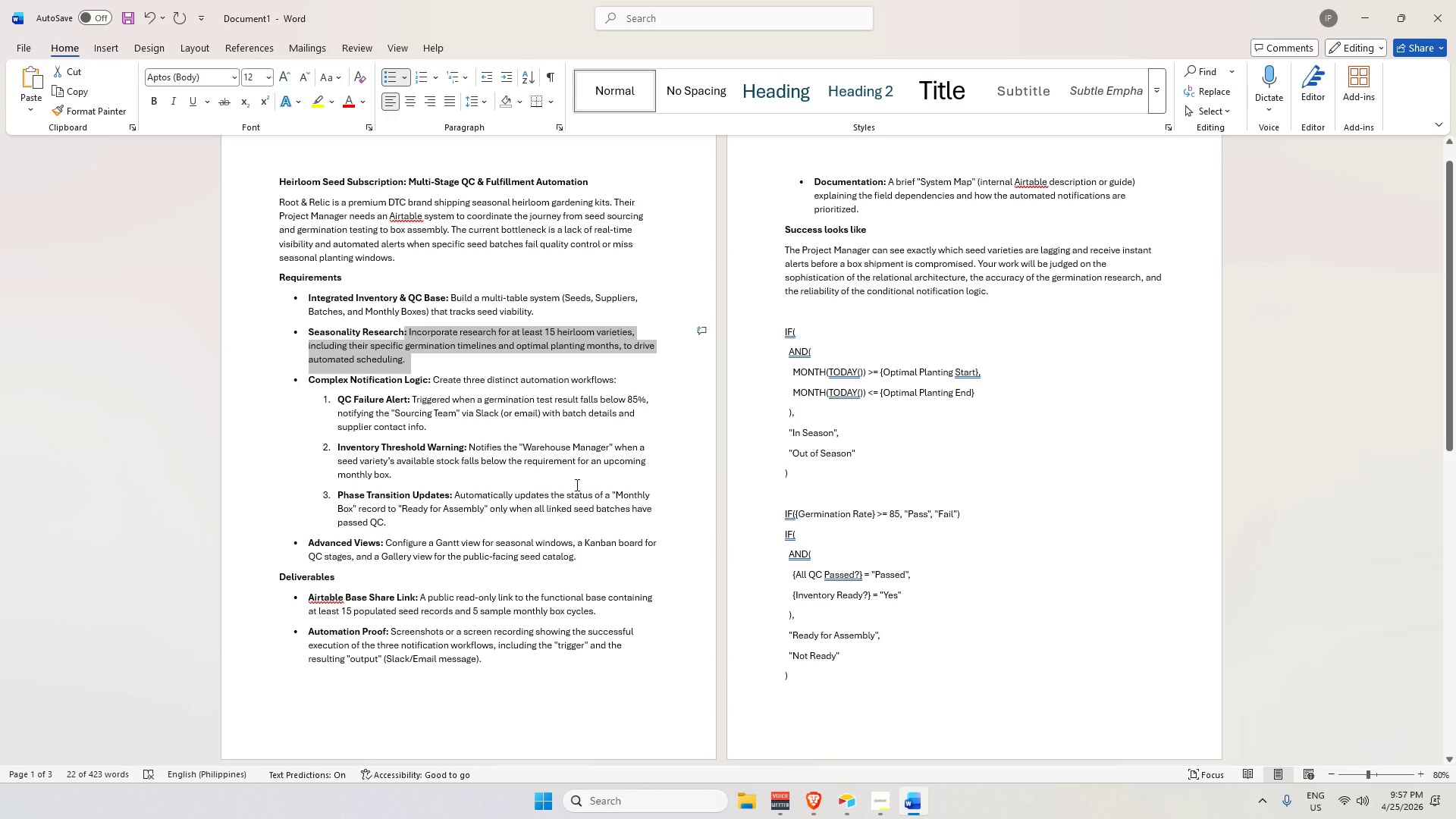 
mouse_move([860, 806])
 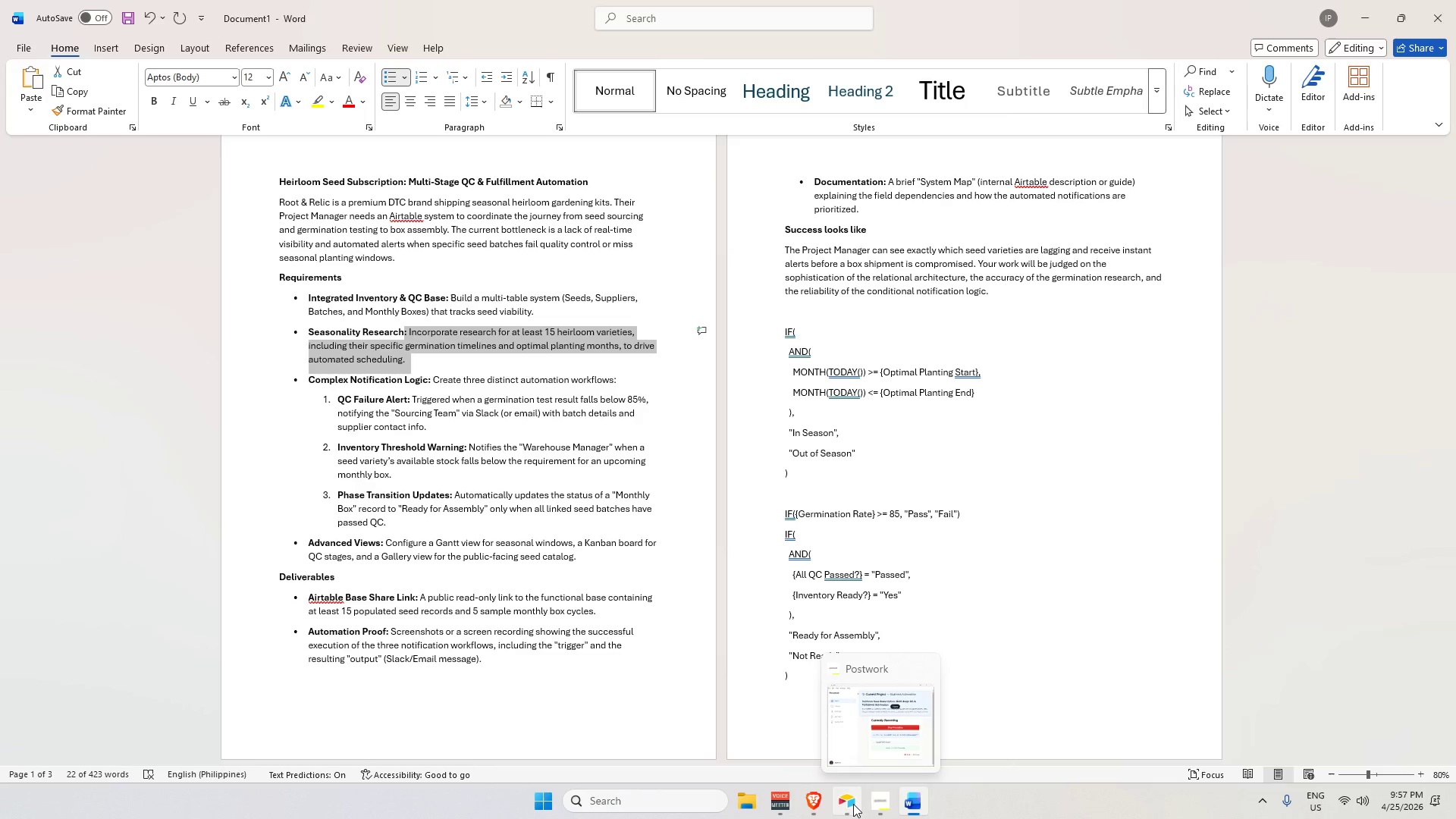 
left_click([853, 804])
 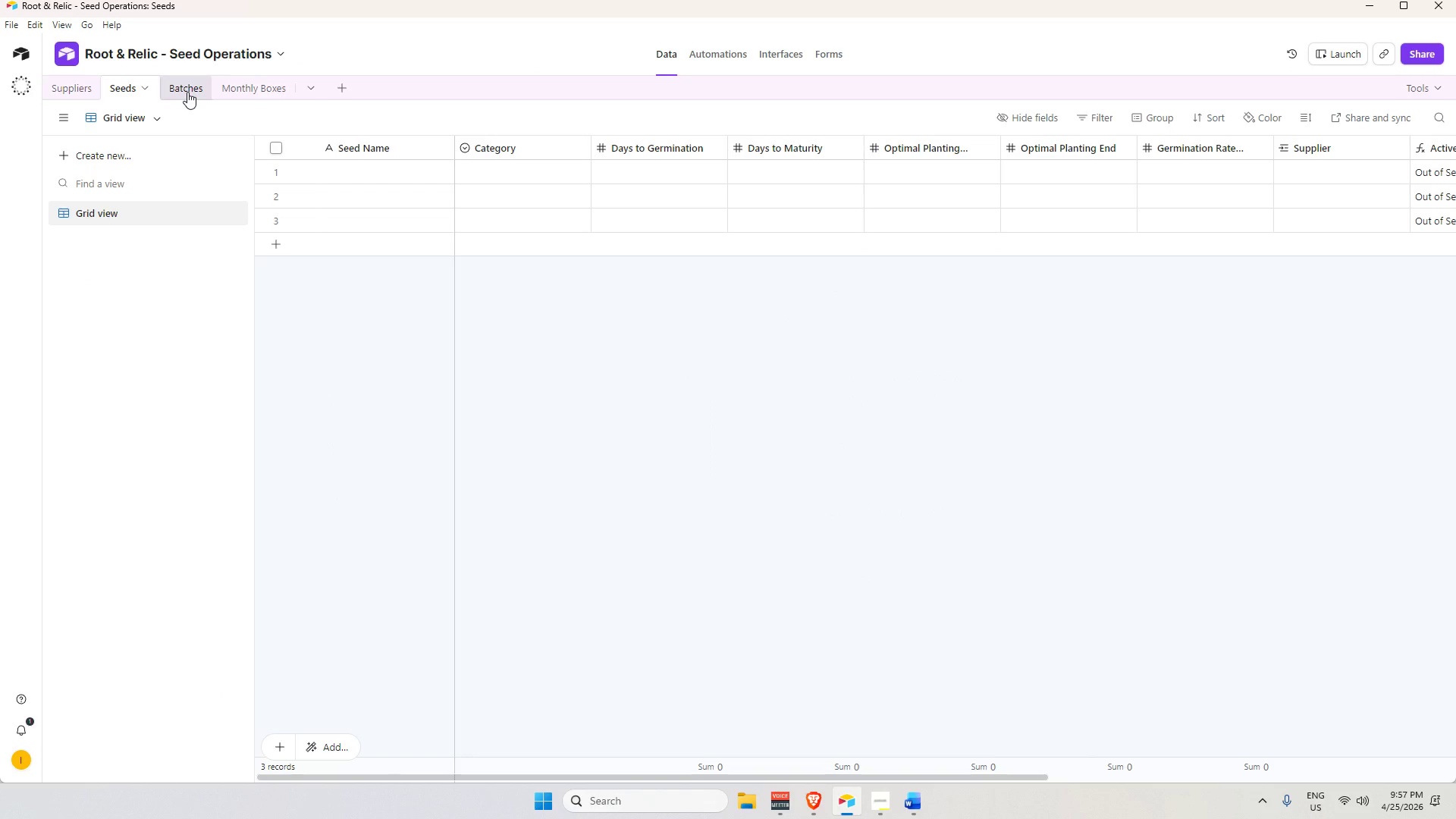 
left_click([182, 94])
 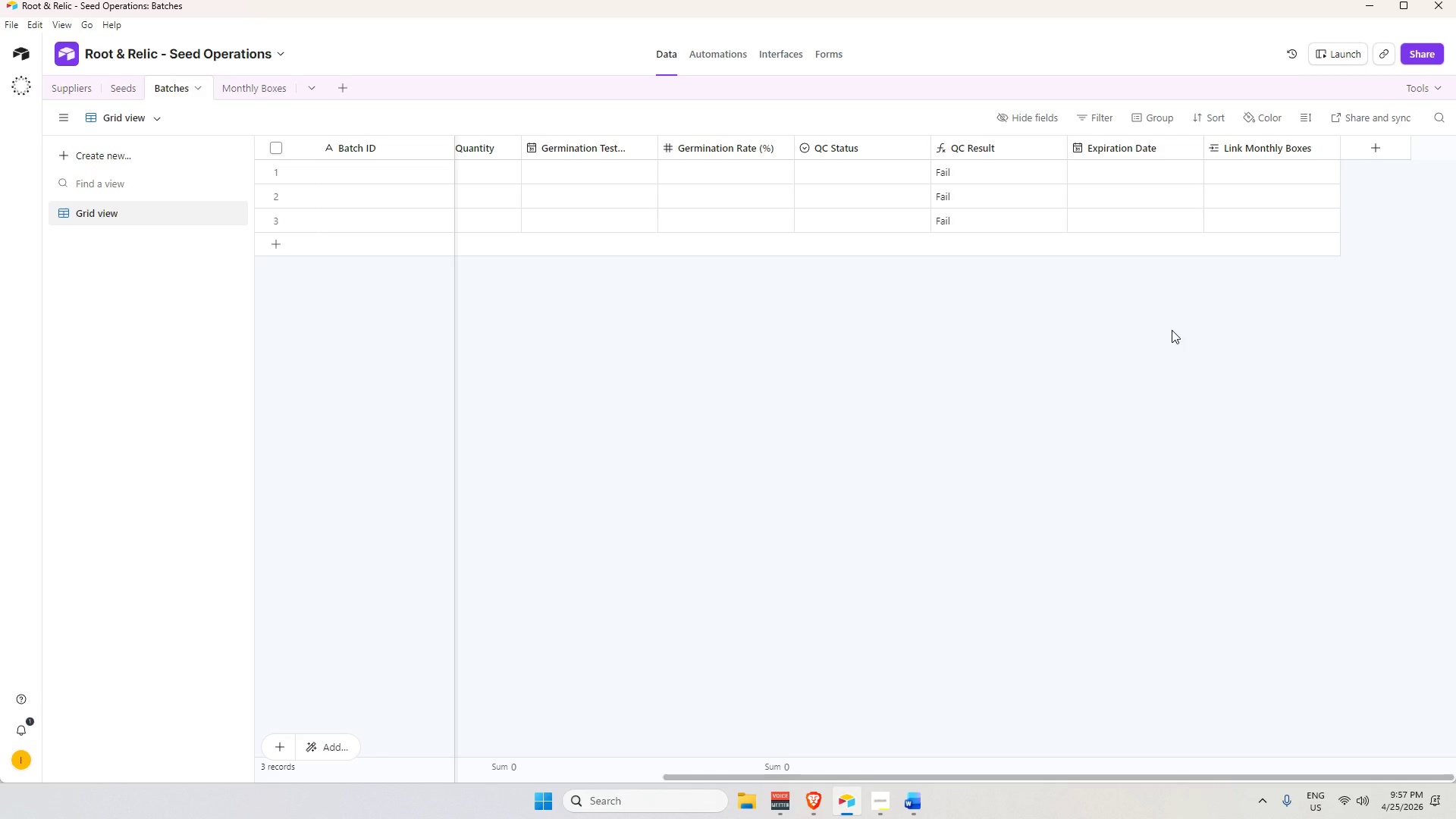 
wait(12.52)
 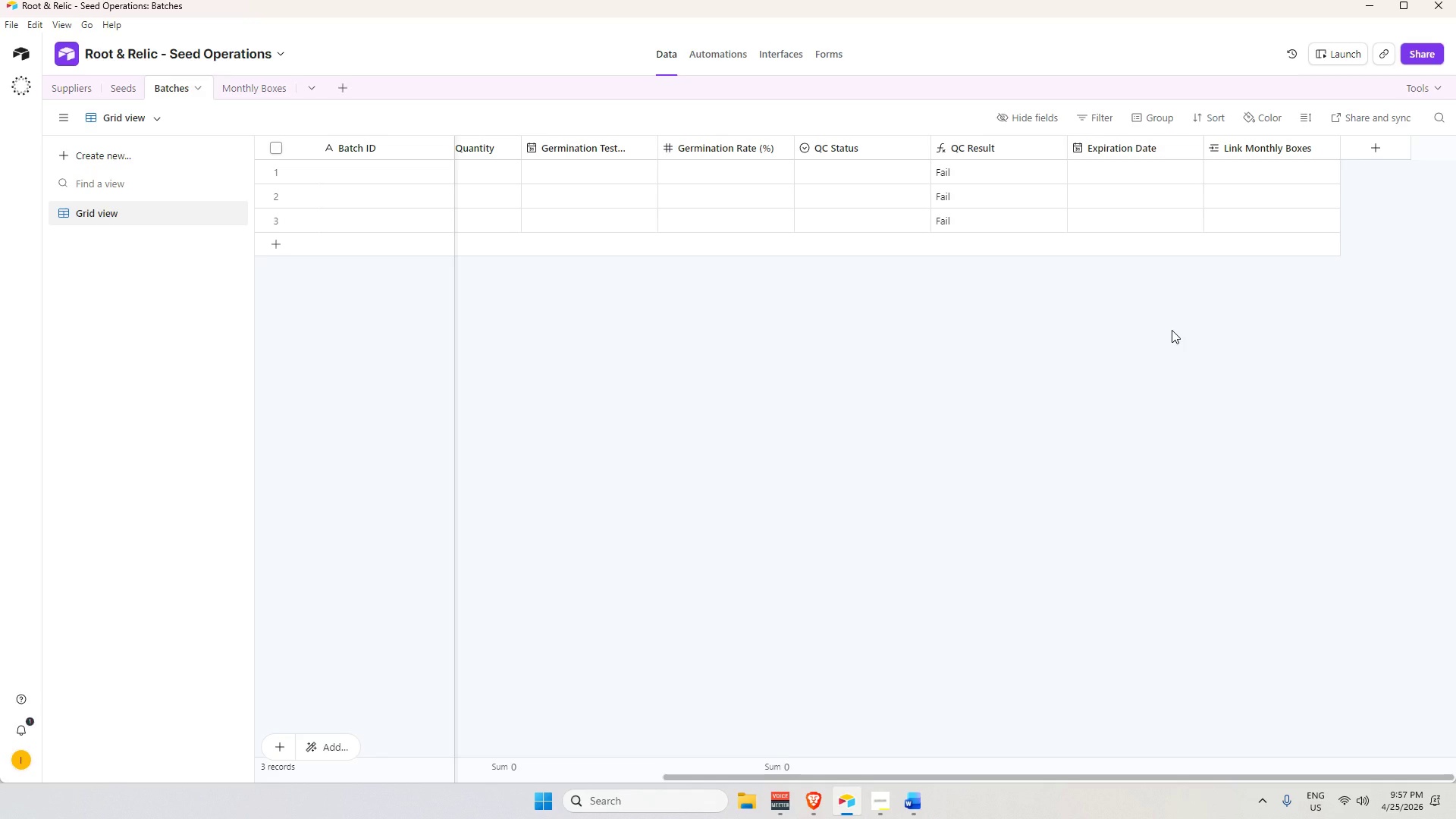 
left_click([236, 85])
 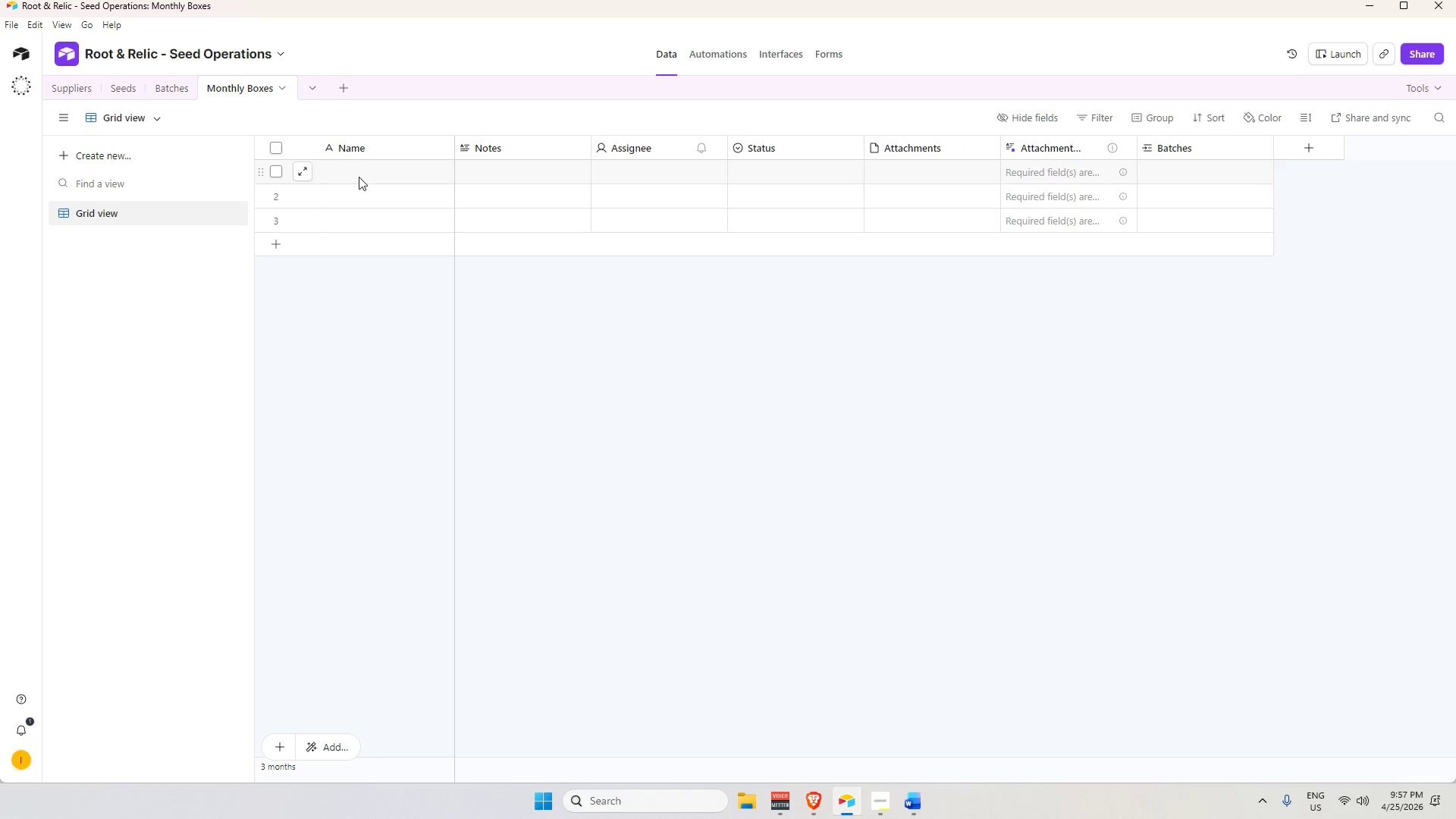 
left_click([366, 149])
 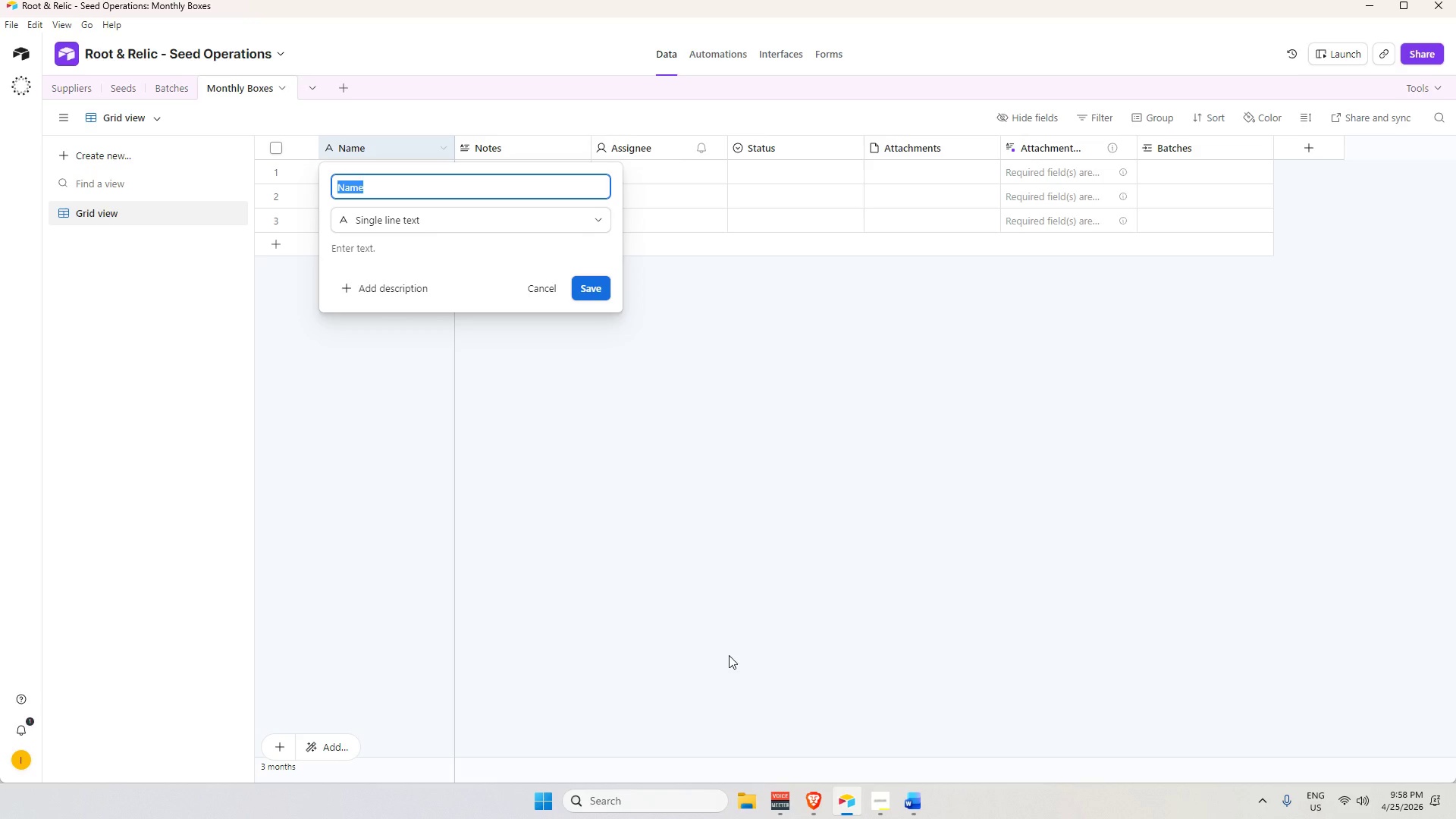 
wait(85.34)
 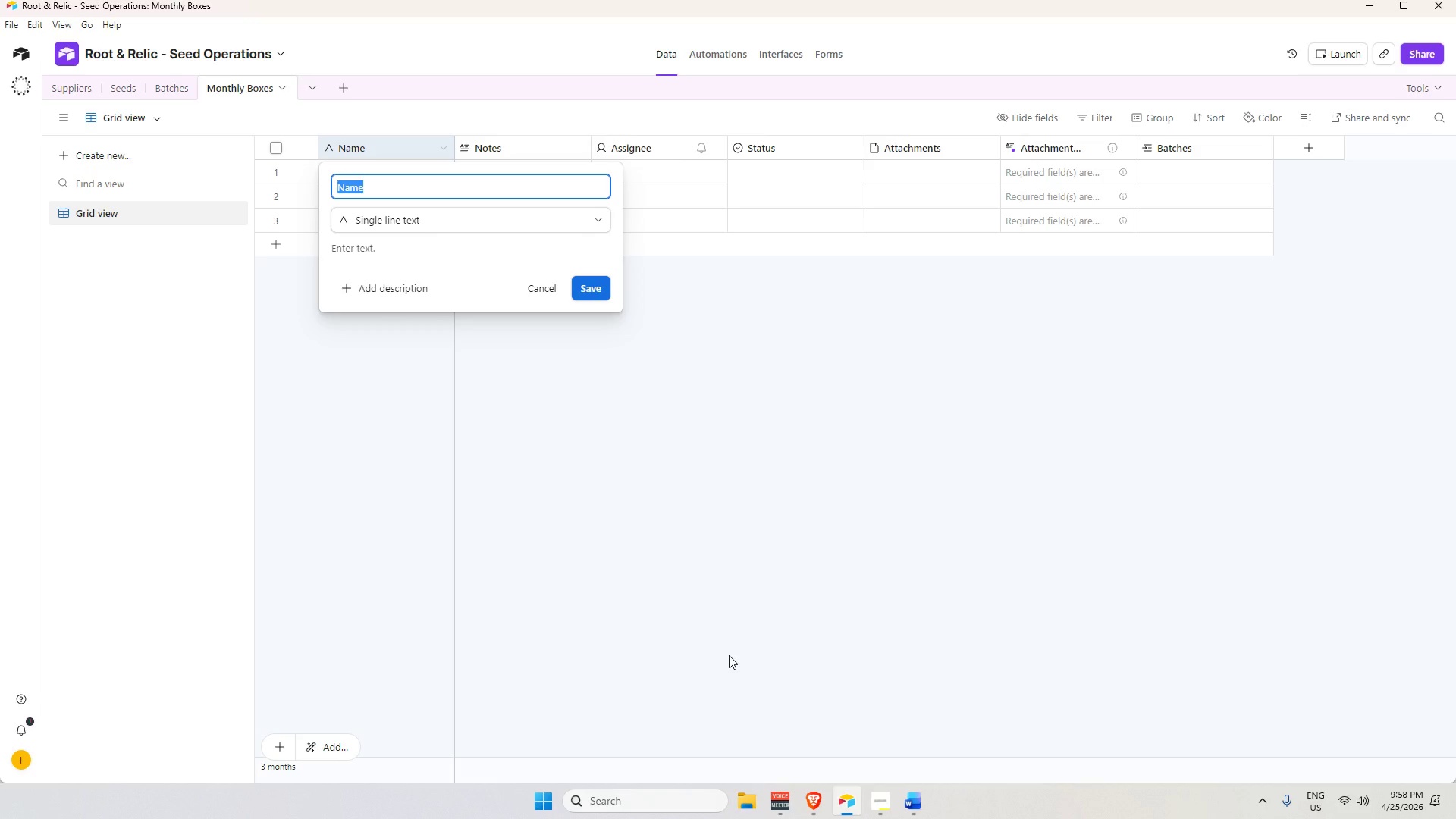 
key(Backspace)
type(Box n)
key(Backspace)
type(Name)
 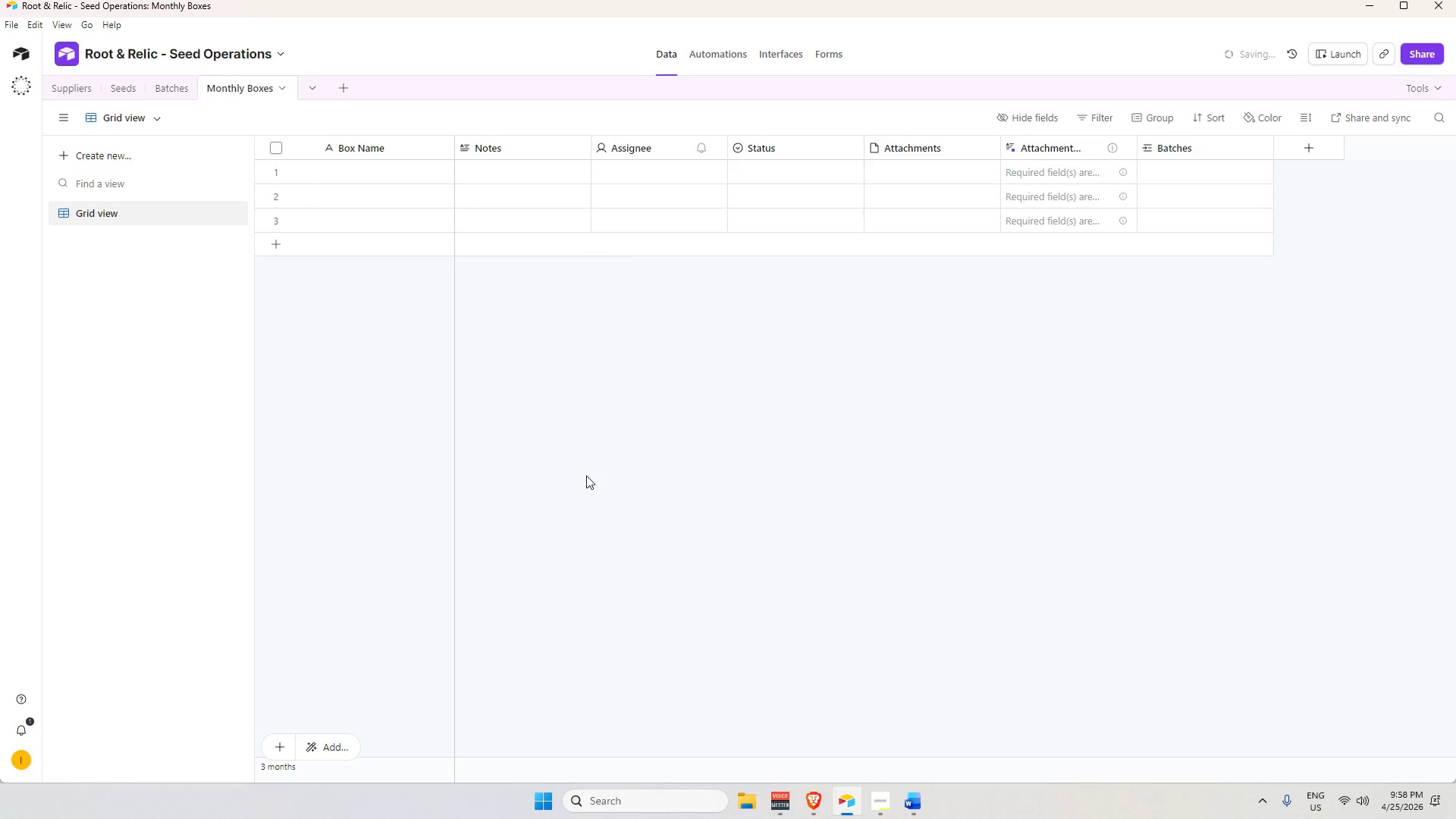 
 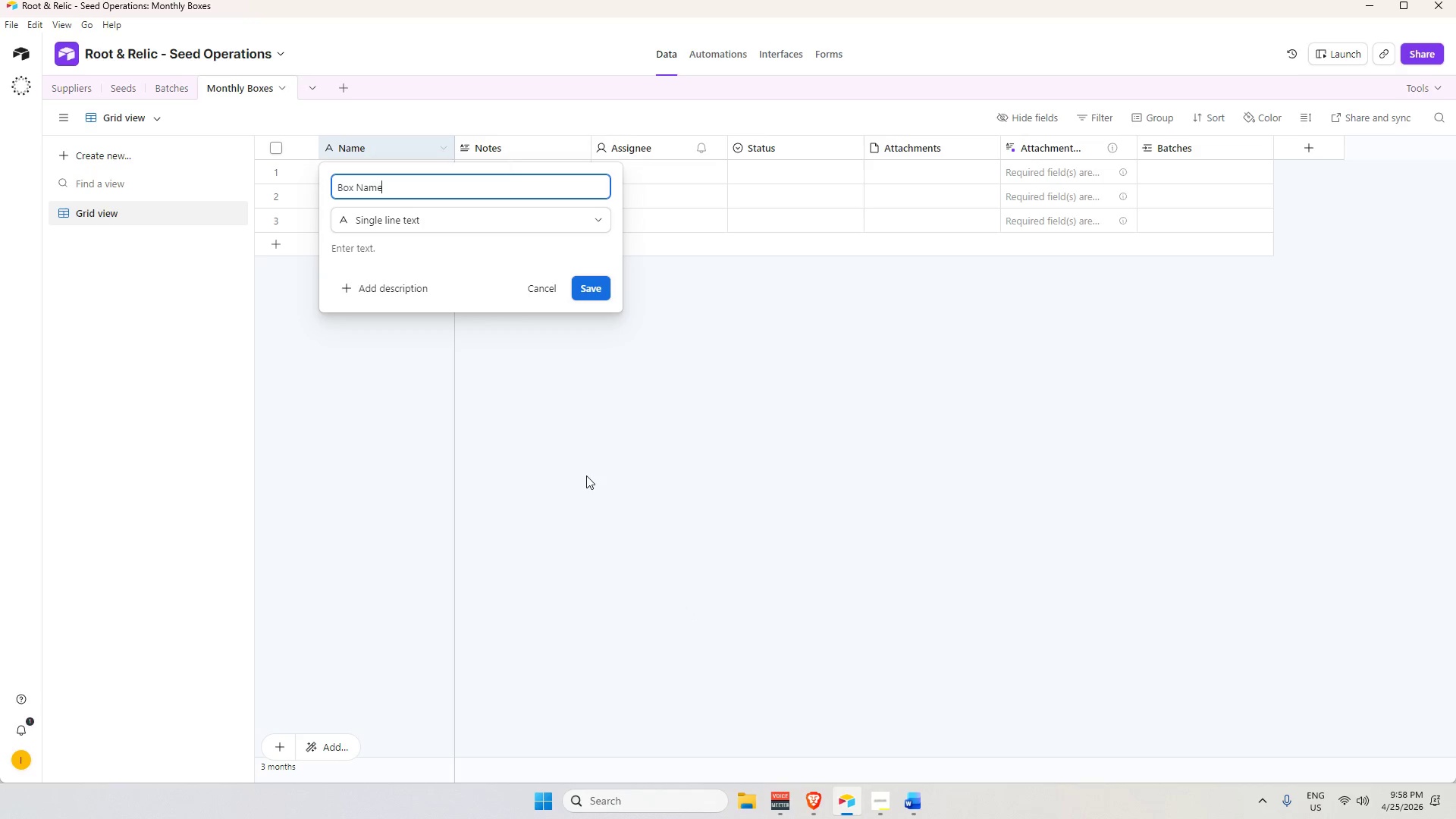 
key(Enter)
 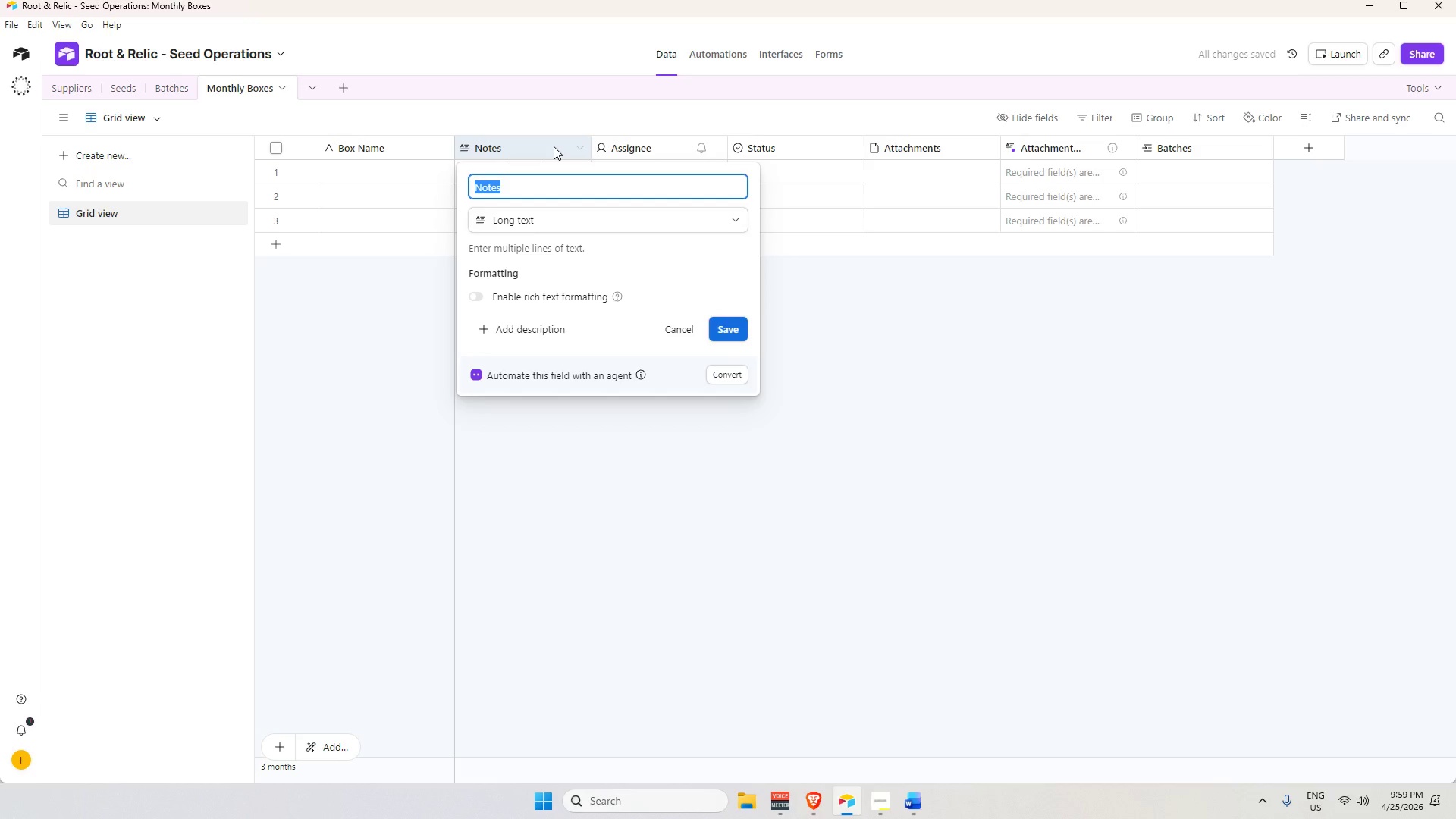 
wait(6.22)
 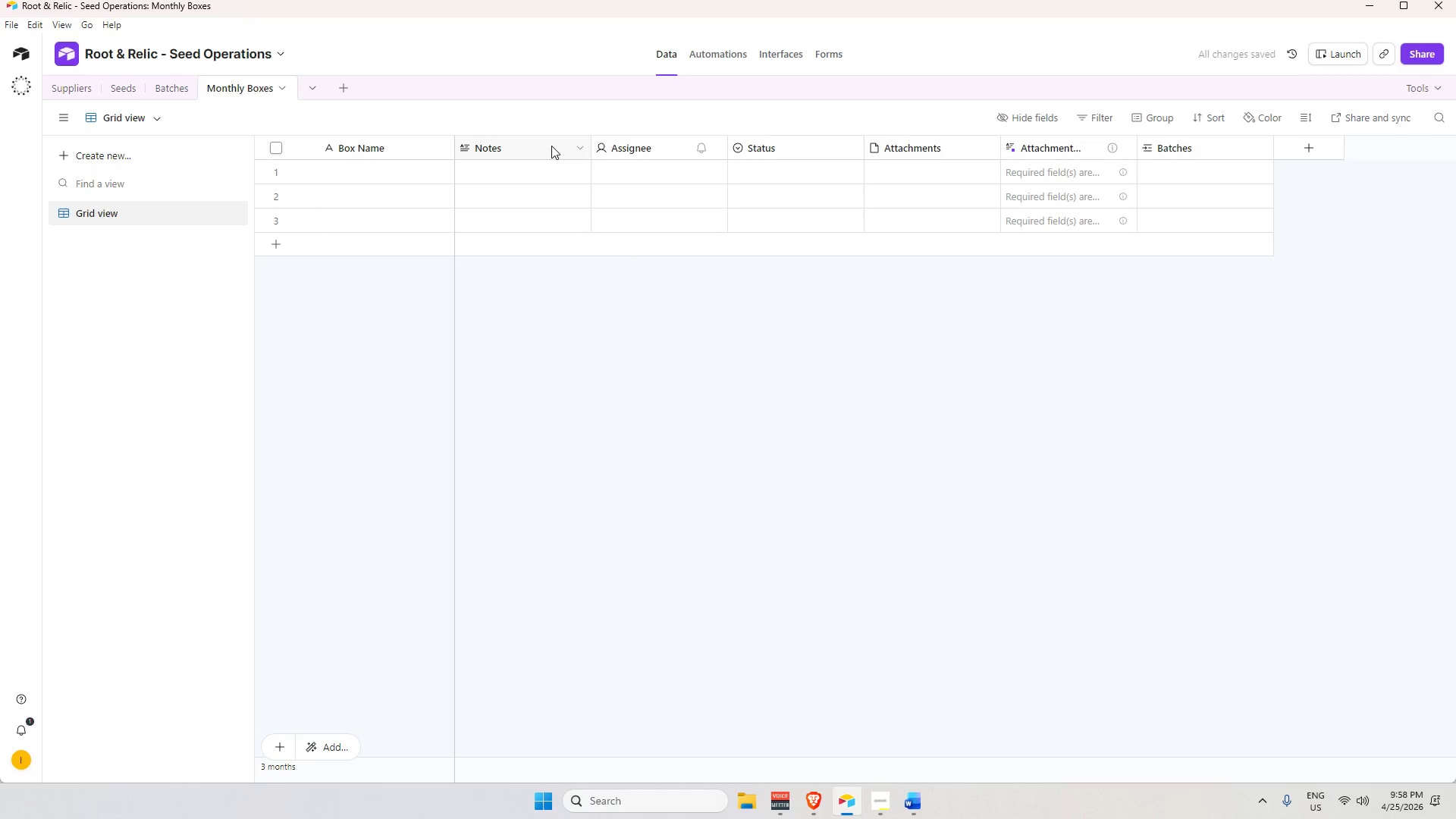 
type(Ship Month)
key(Tab)
 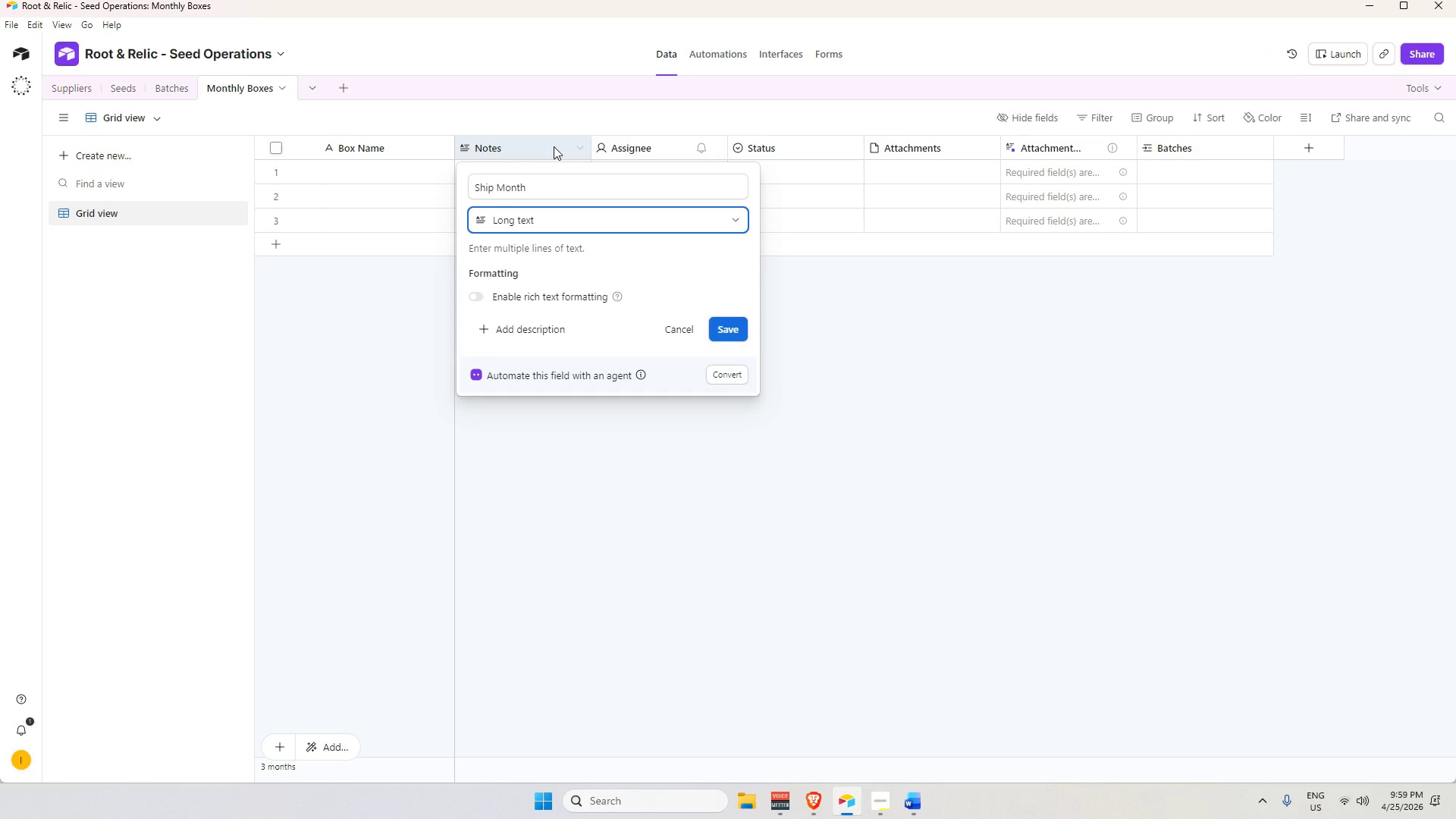 
left_click([552, 222])
 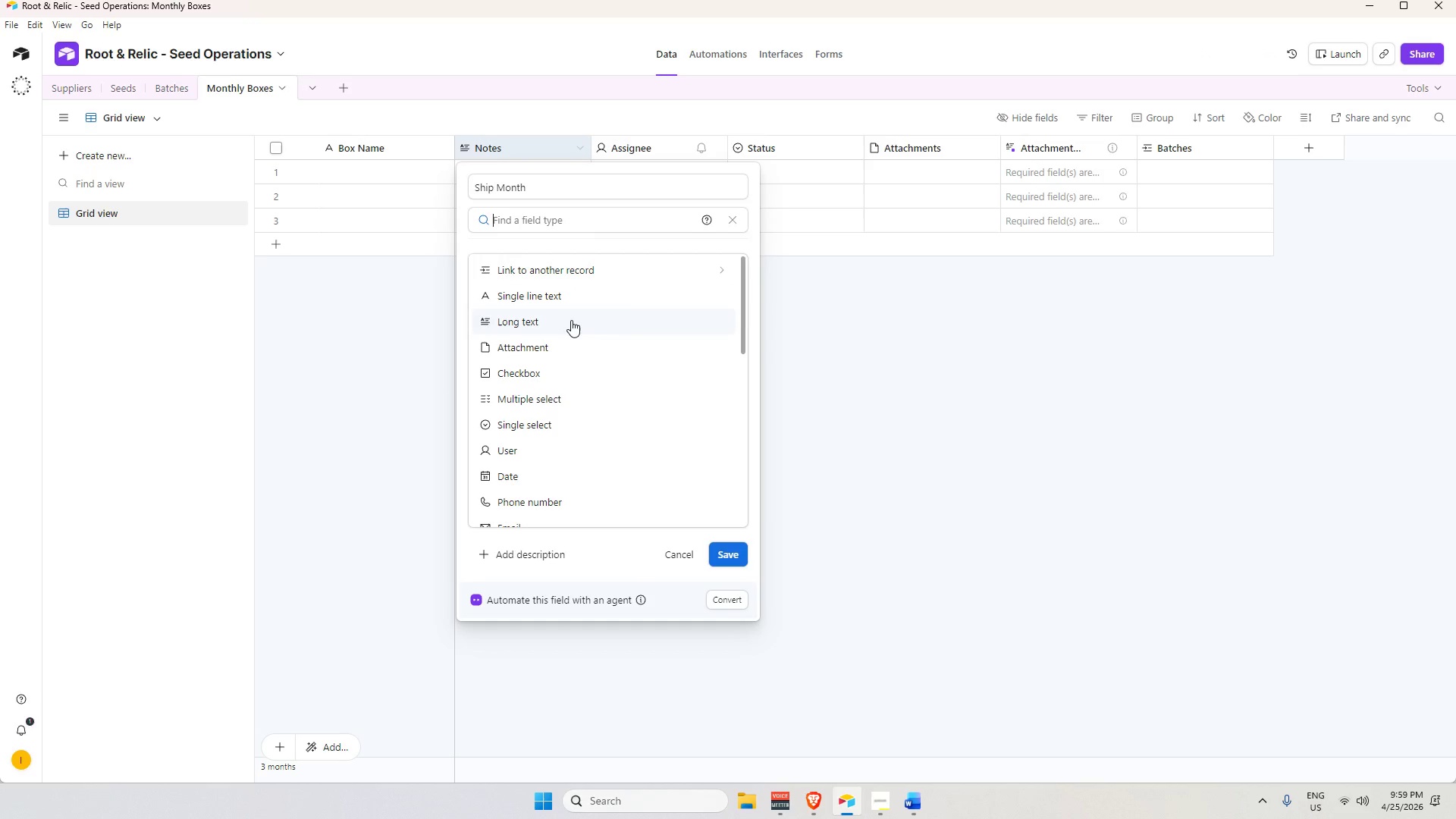 
type(da)
 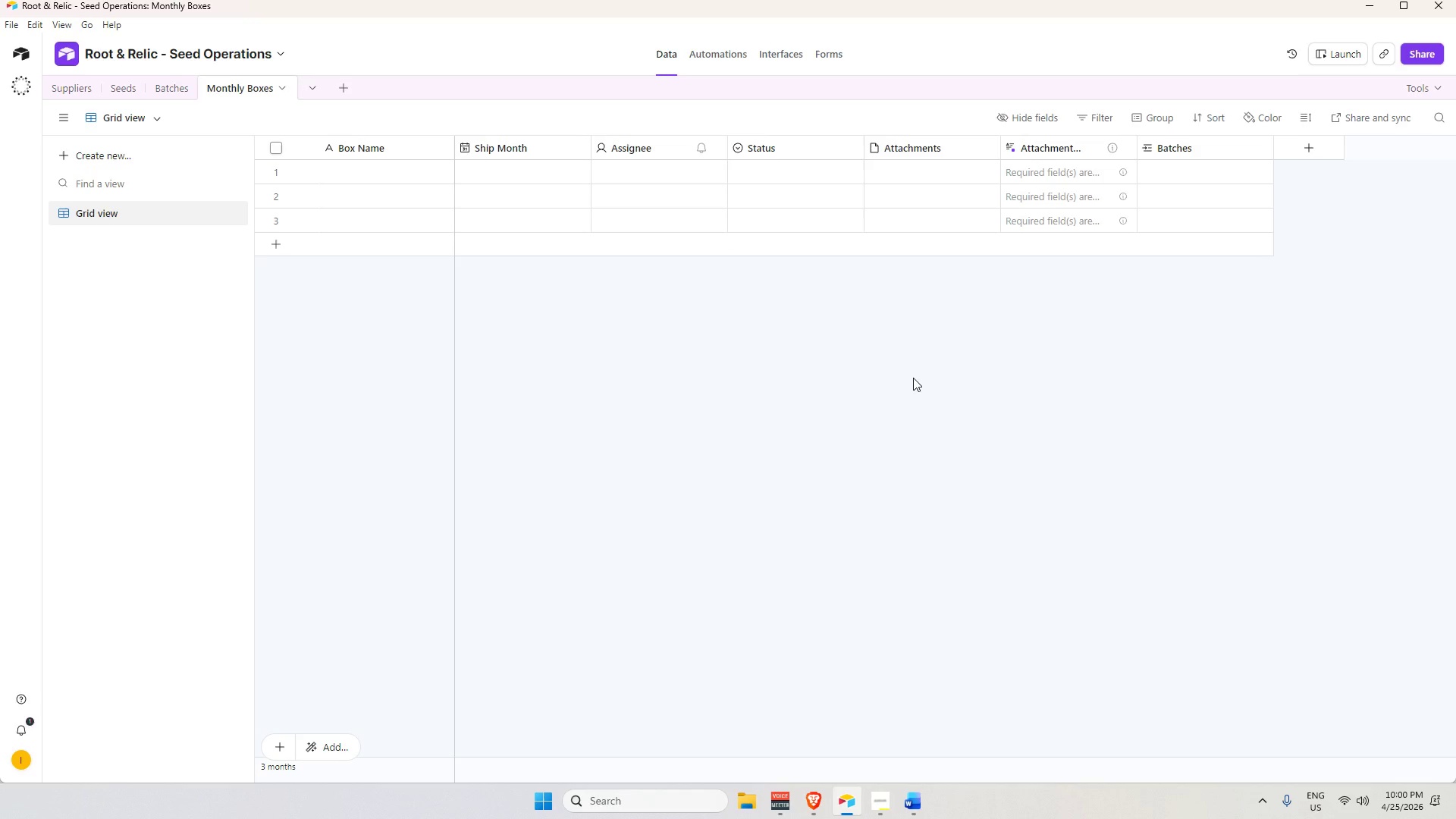 
wait(57.97)
 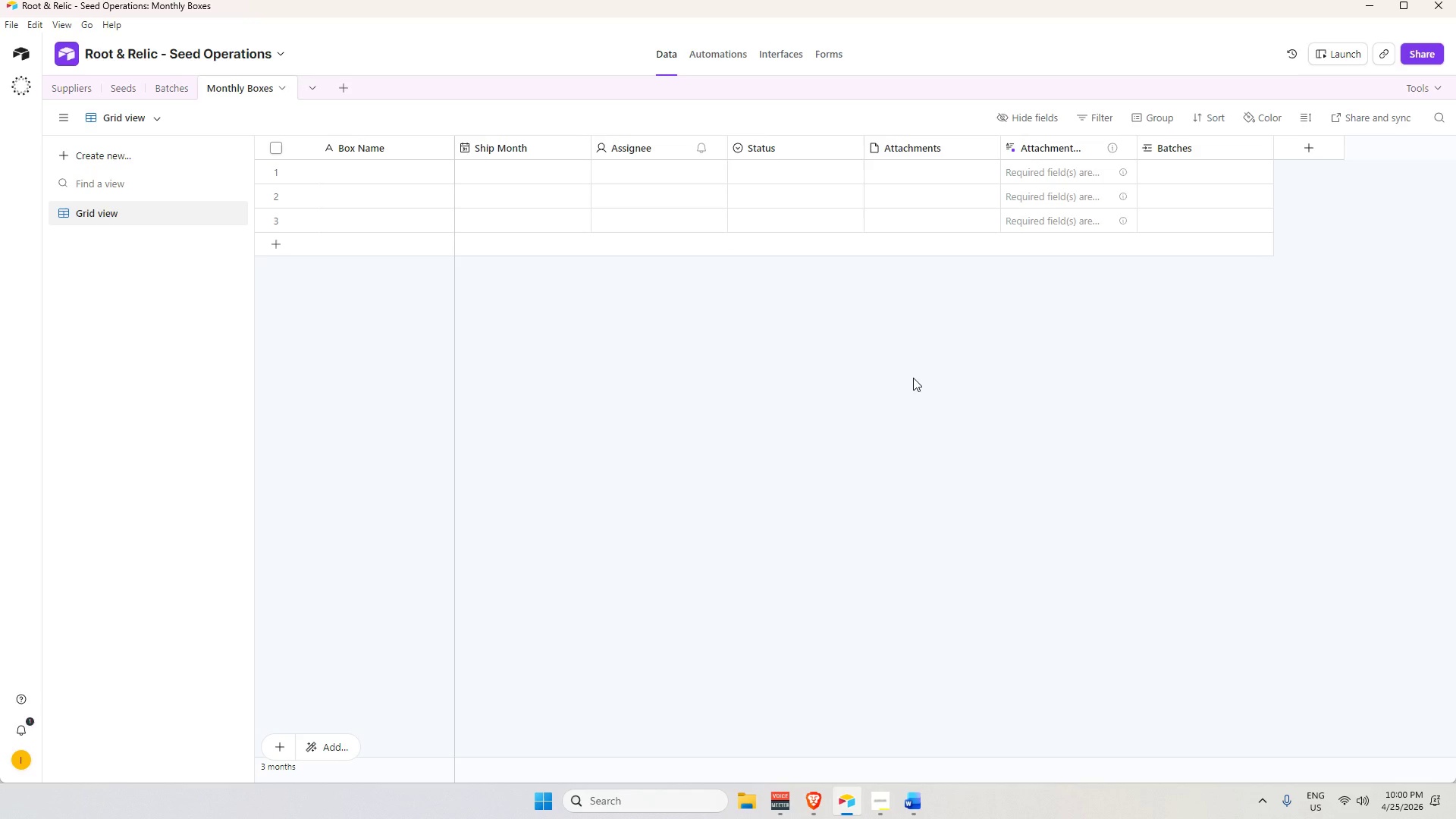 
double_click([645, 149])
 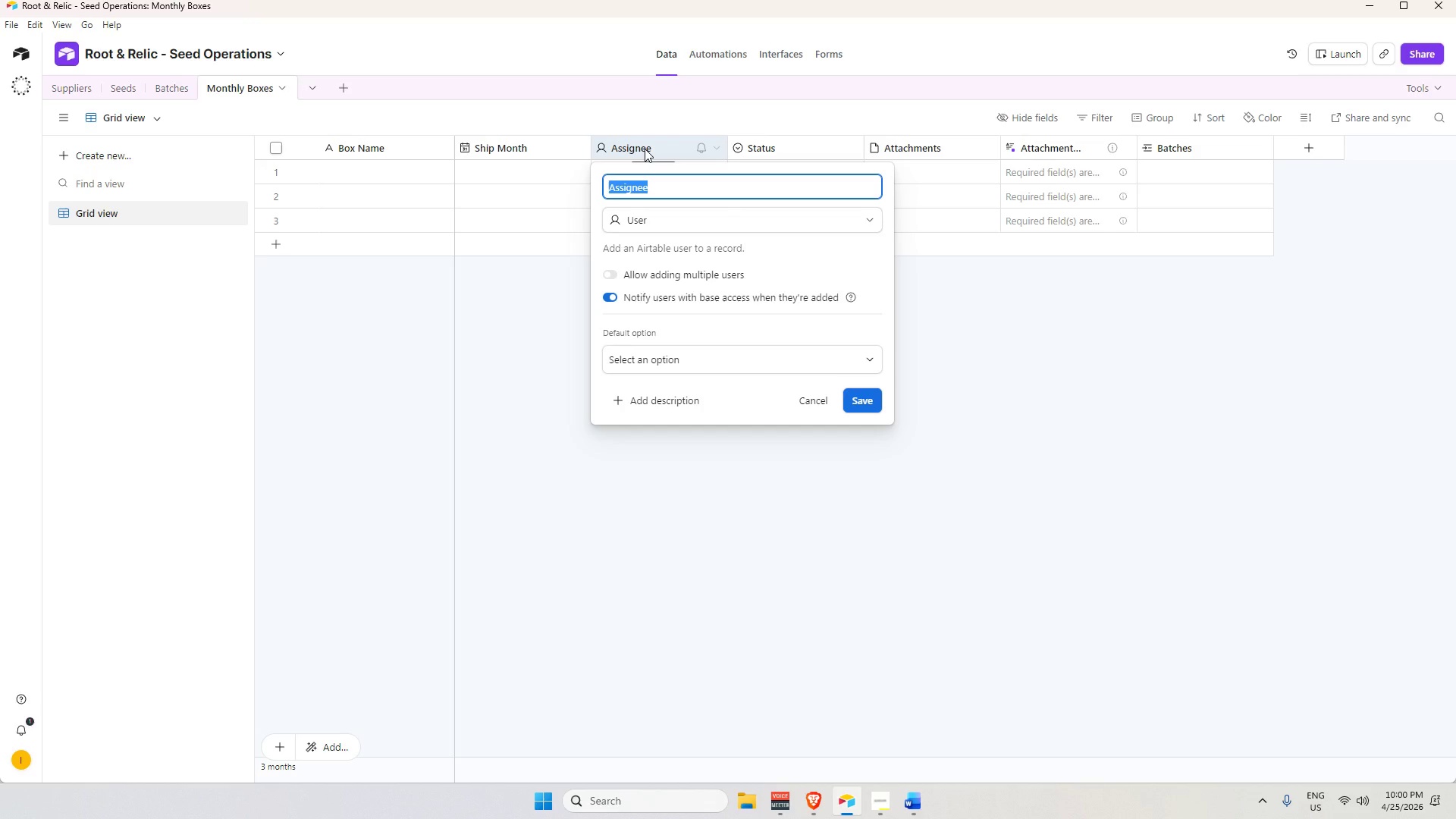 
wait(9.06)
 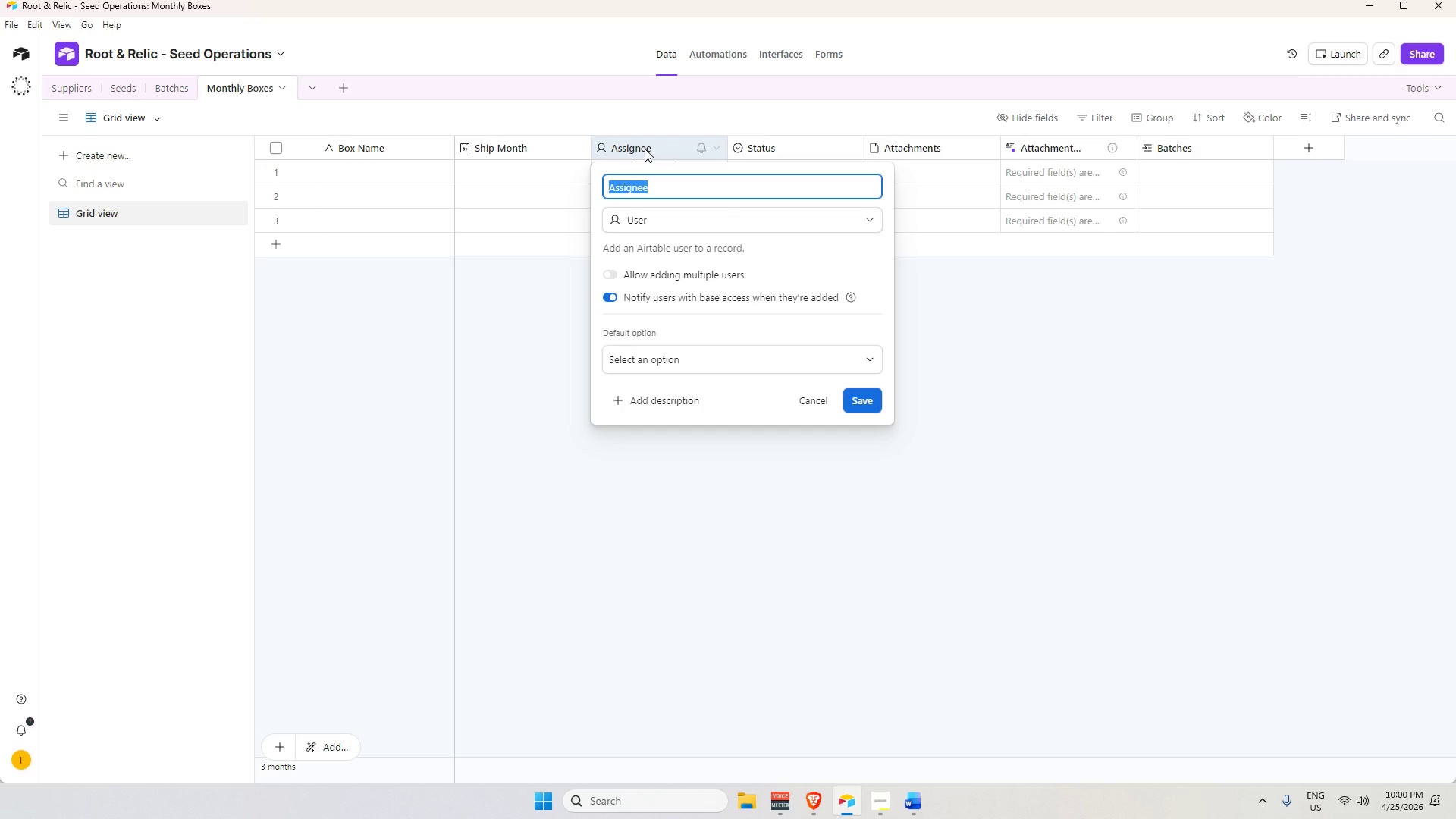 
type(Seed)
 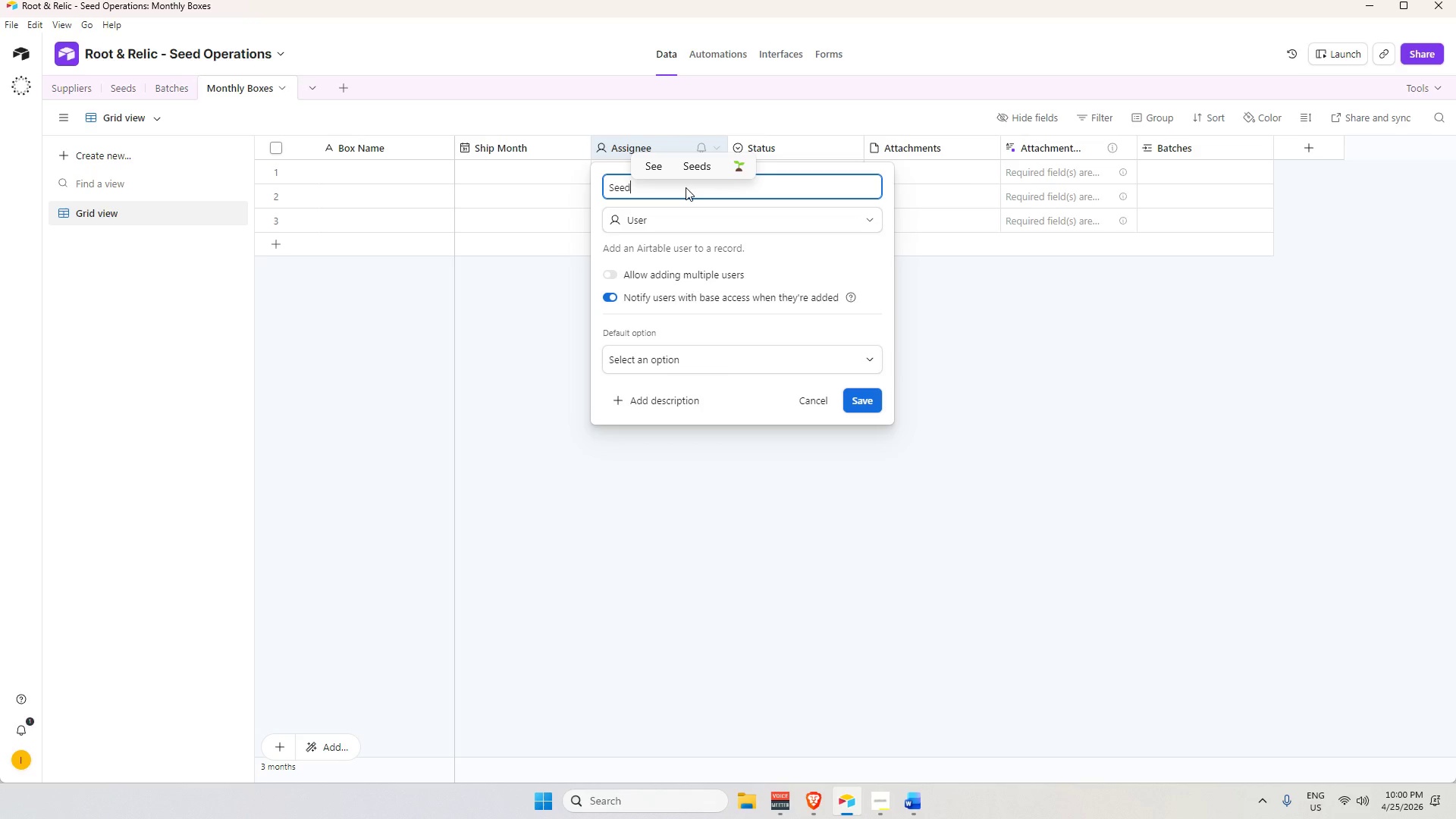 
wait(5.56)
 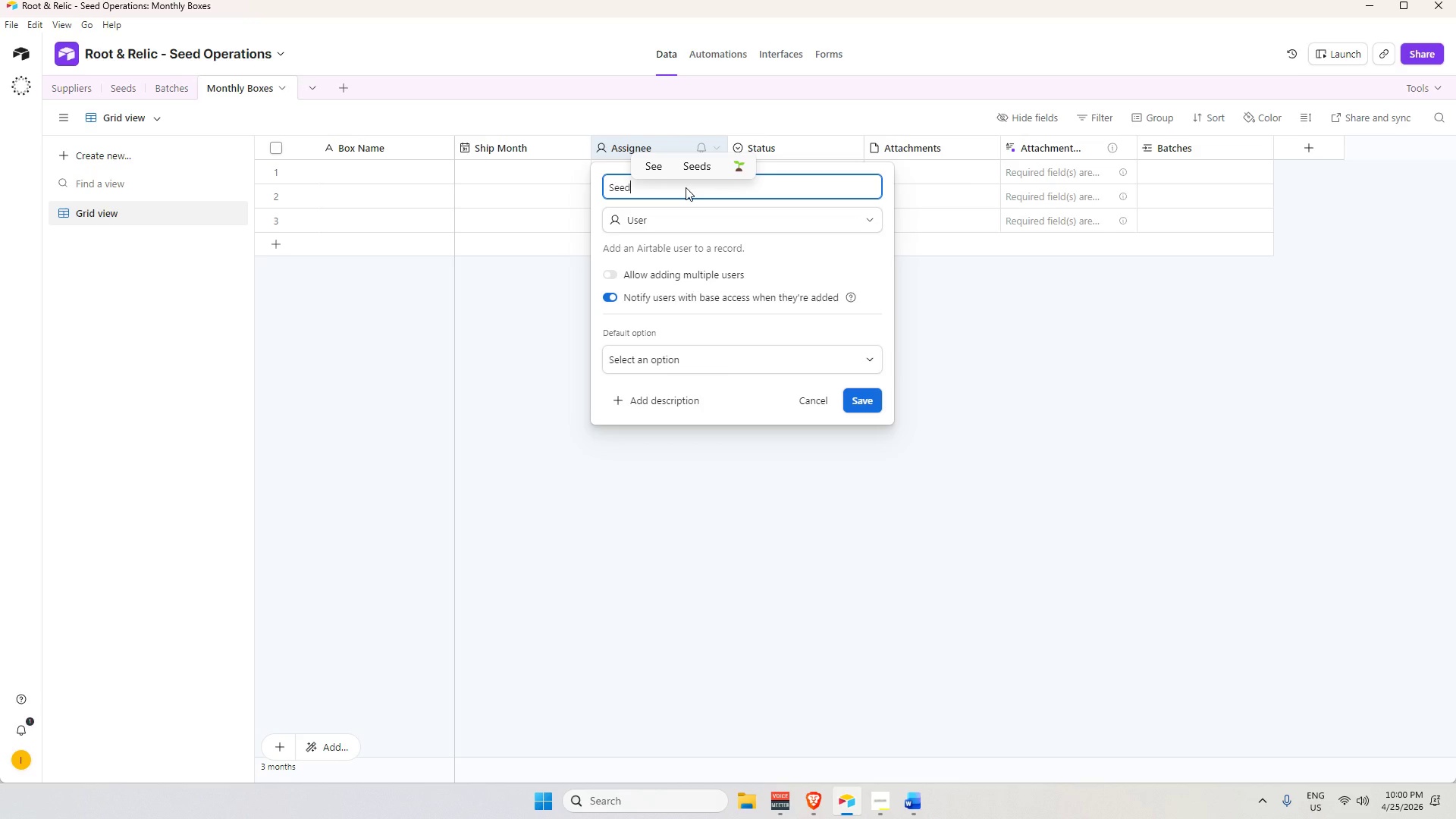 
key(Backspace)
key(Backspace)
key(Backspace)
key(Backspace)
key(Backspace)
type(Included Seeds)
key(Tab)
 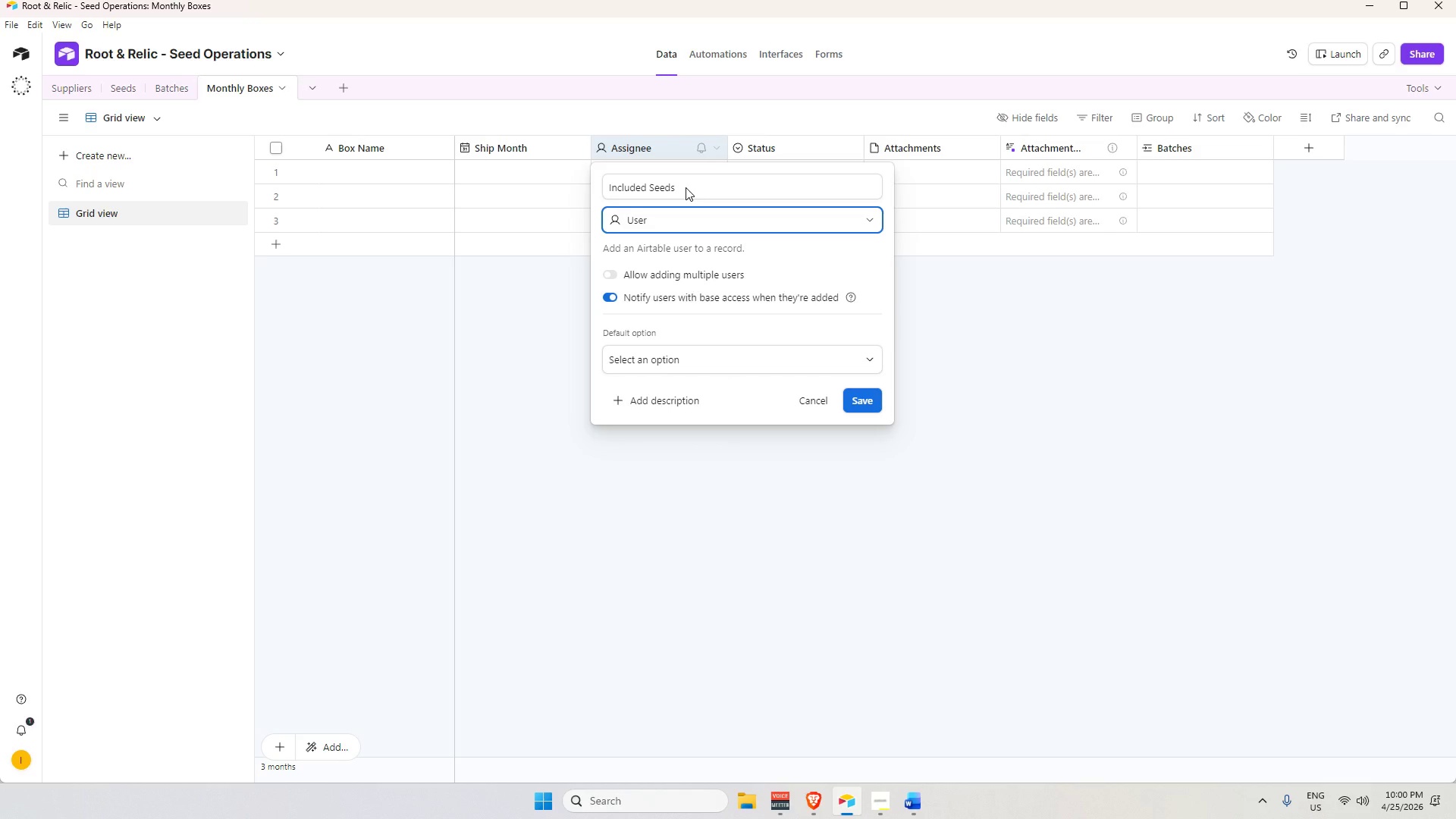 
left_click([736, 209])
 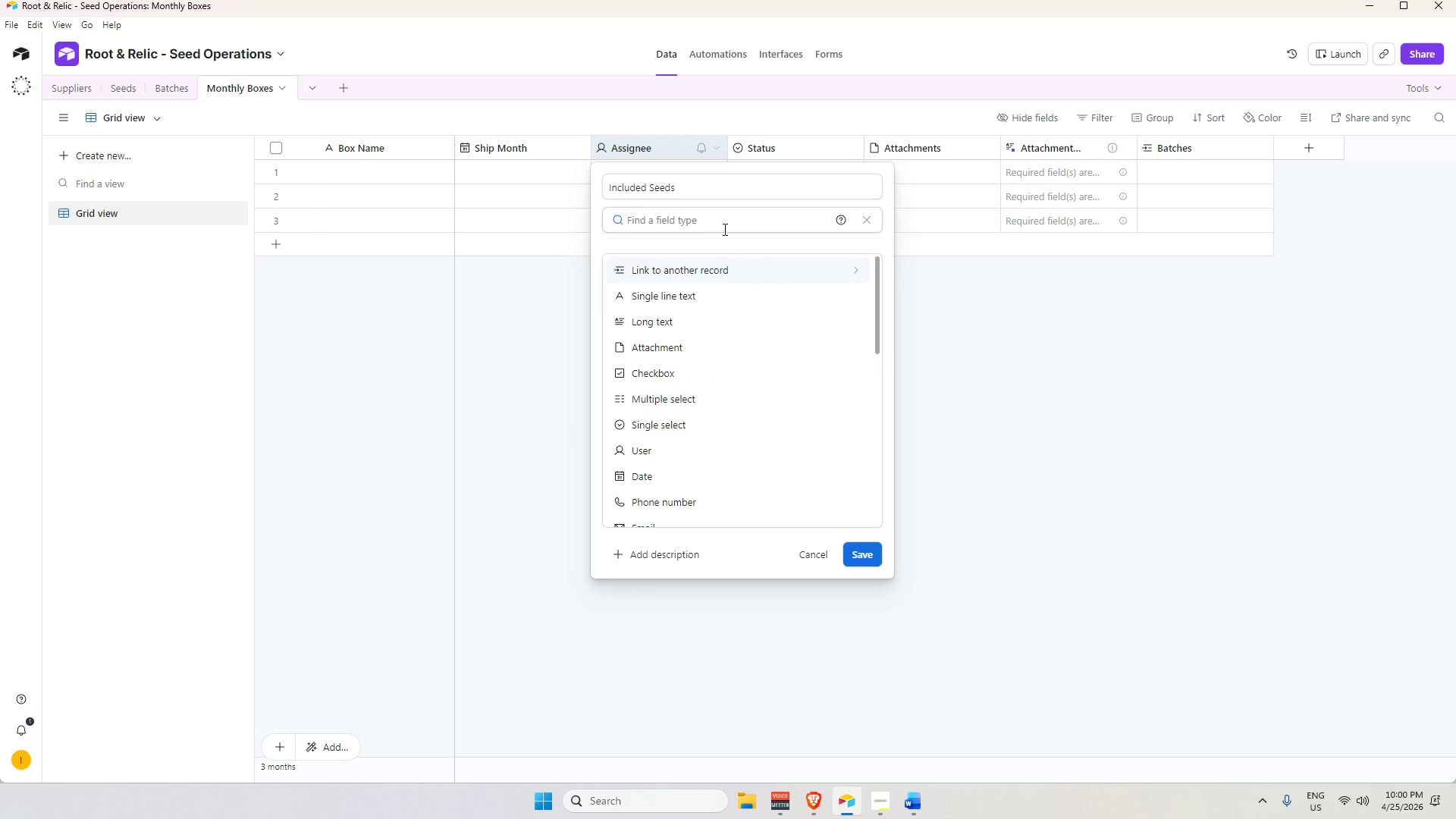 
left_click([717, 273])
 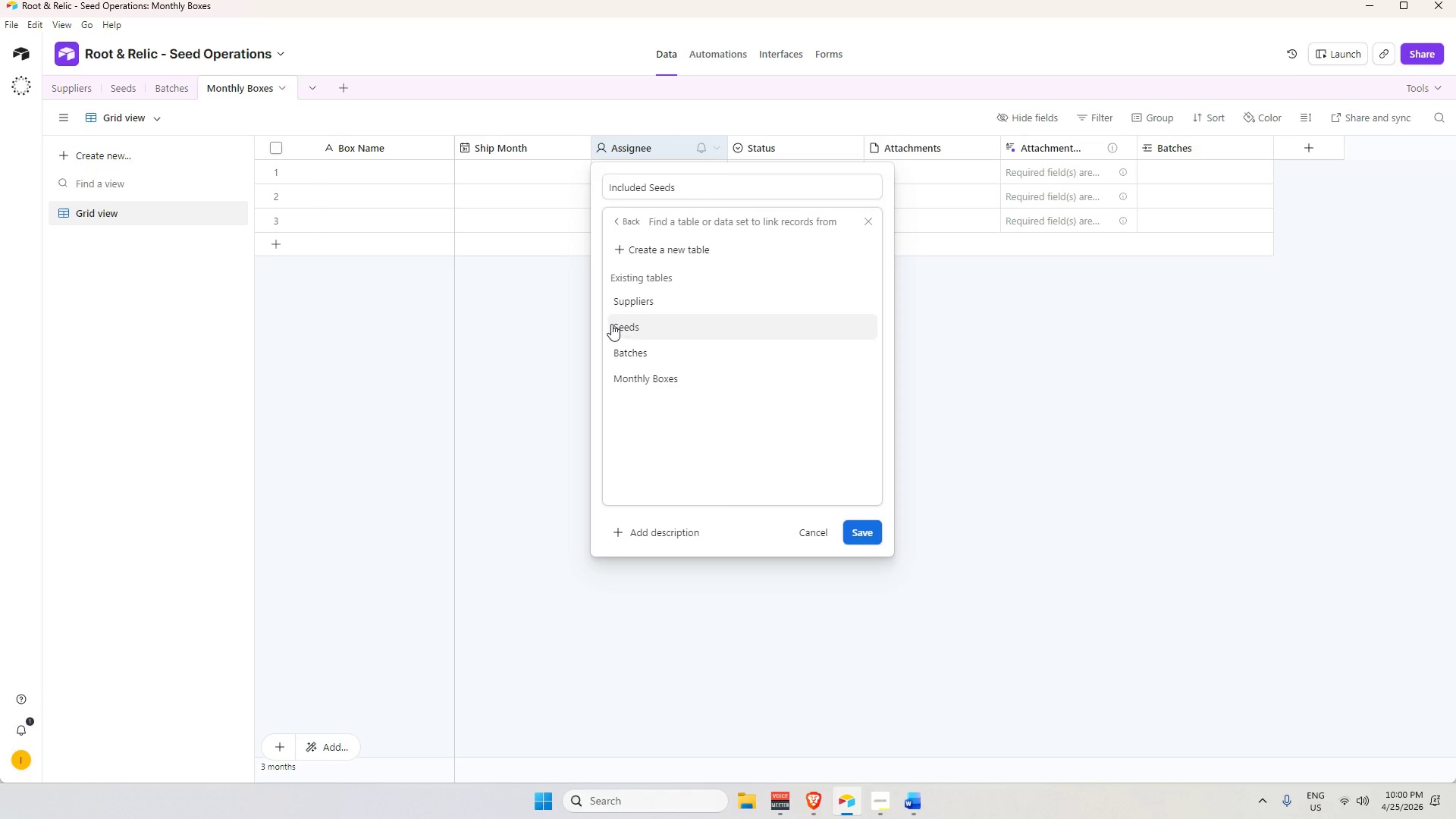 
left_click([654, 325])
 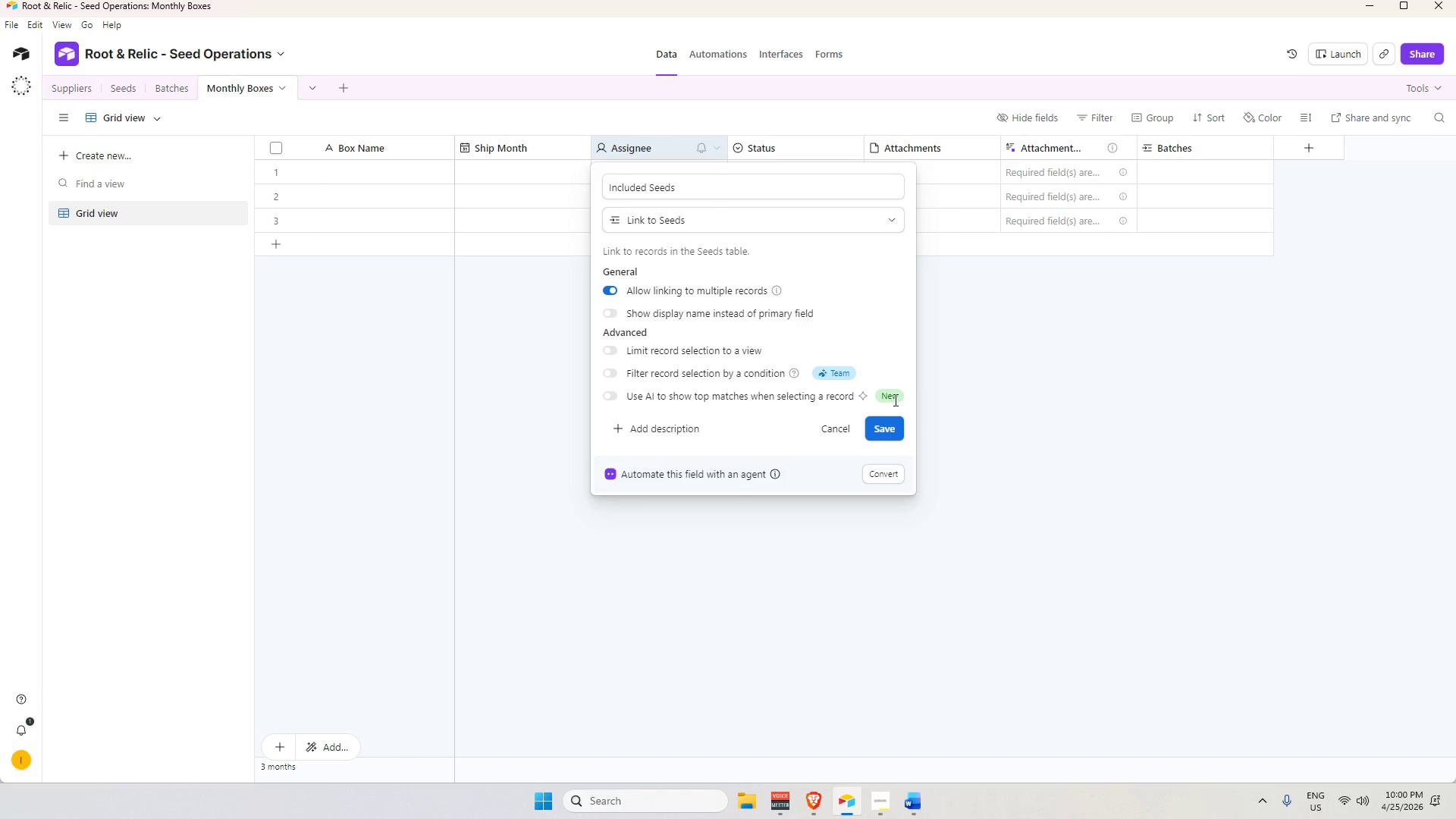 
left_click([889, 425])
 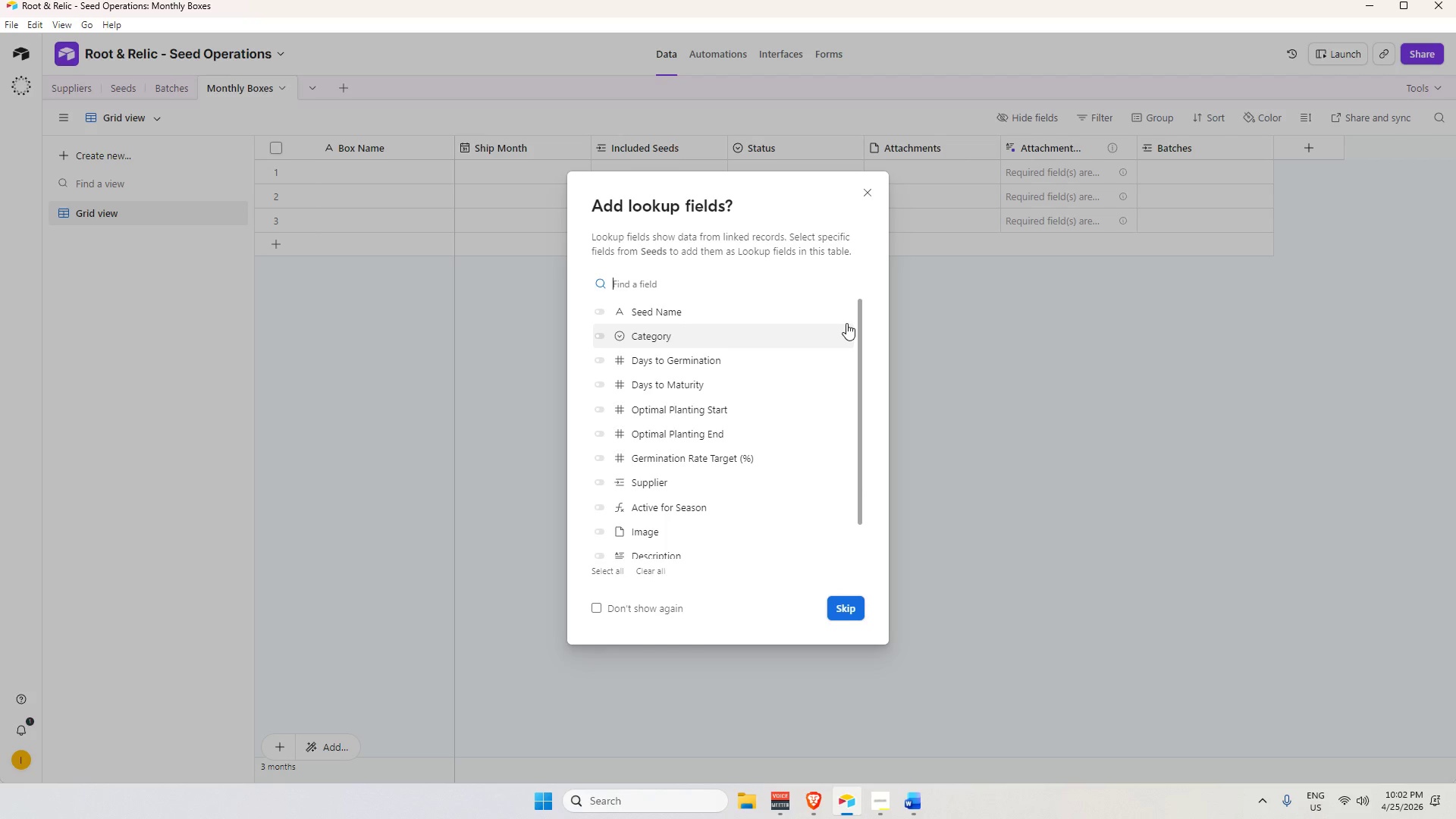 
wait(99.83)
 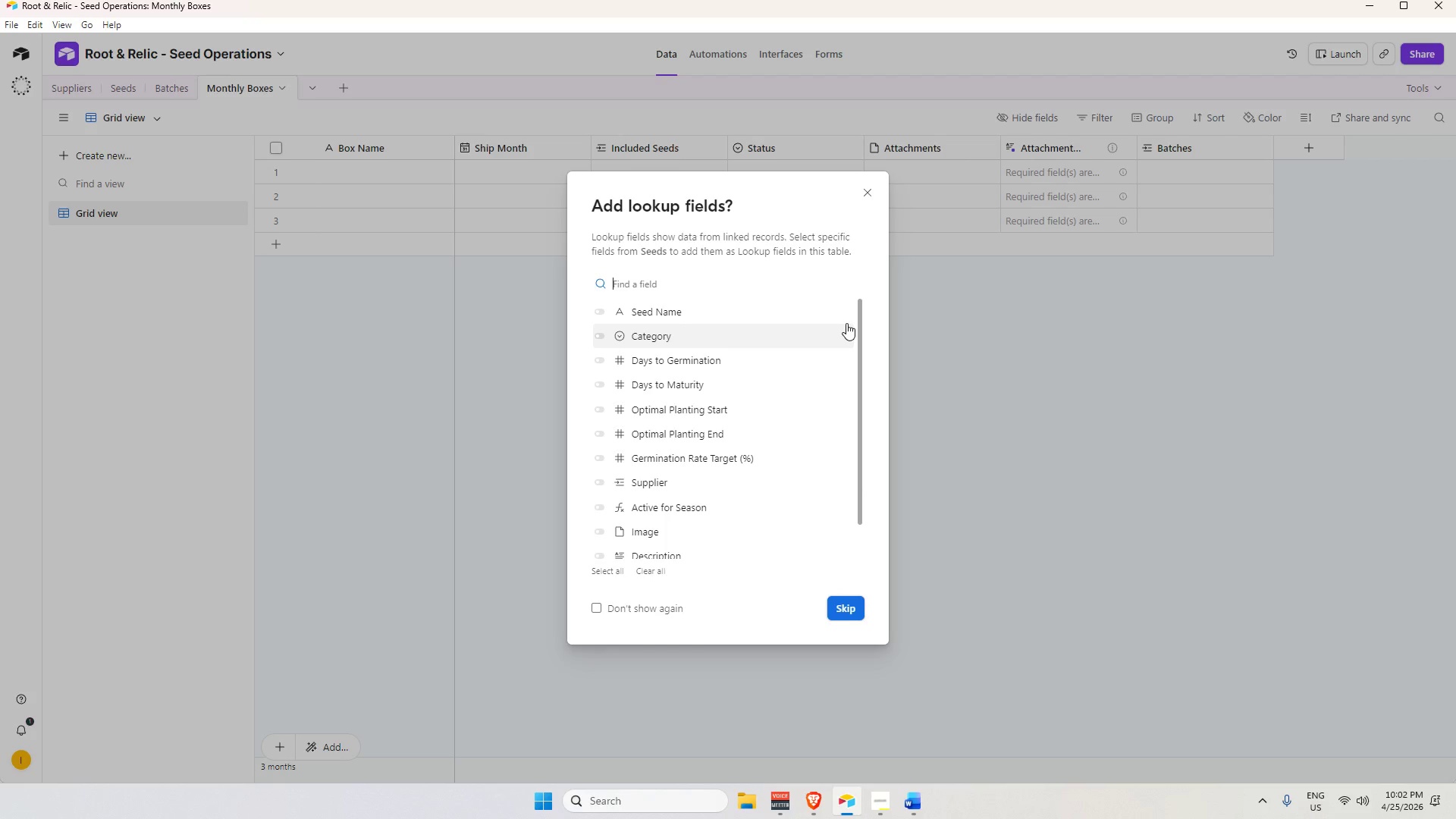 
left_click([871, 196])
 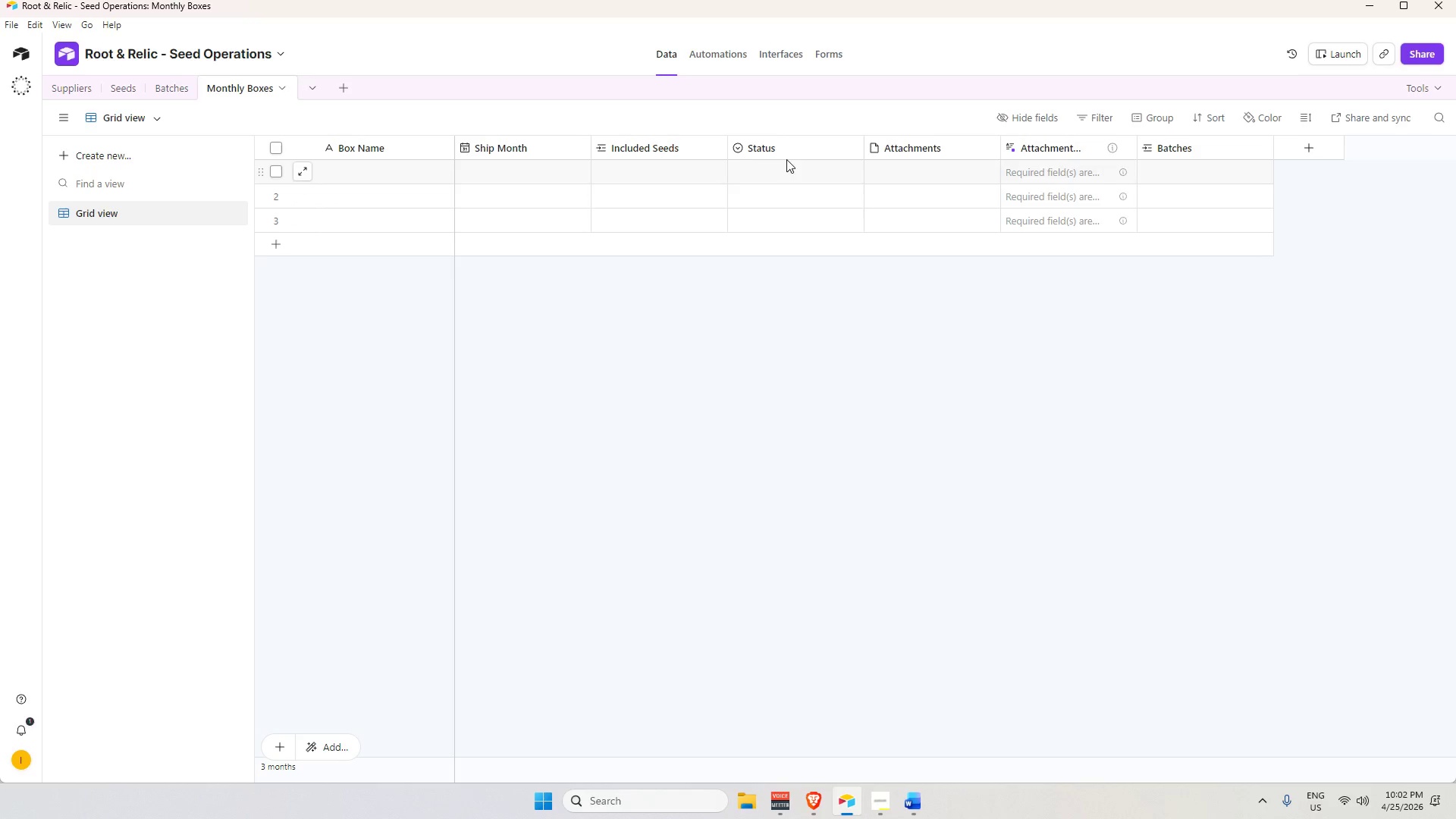 
left_click([798, 137])
 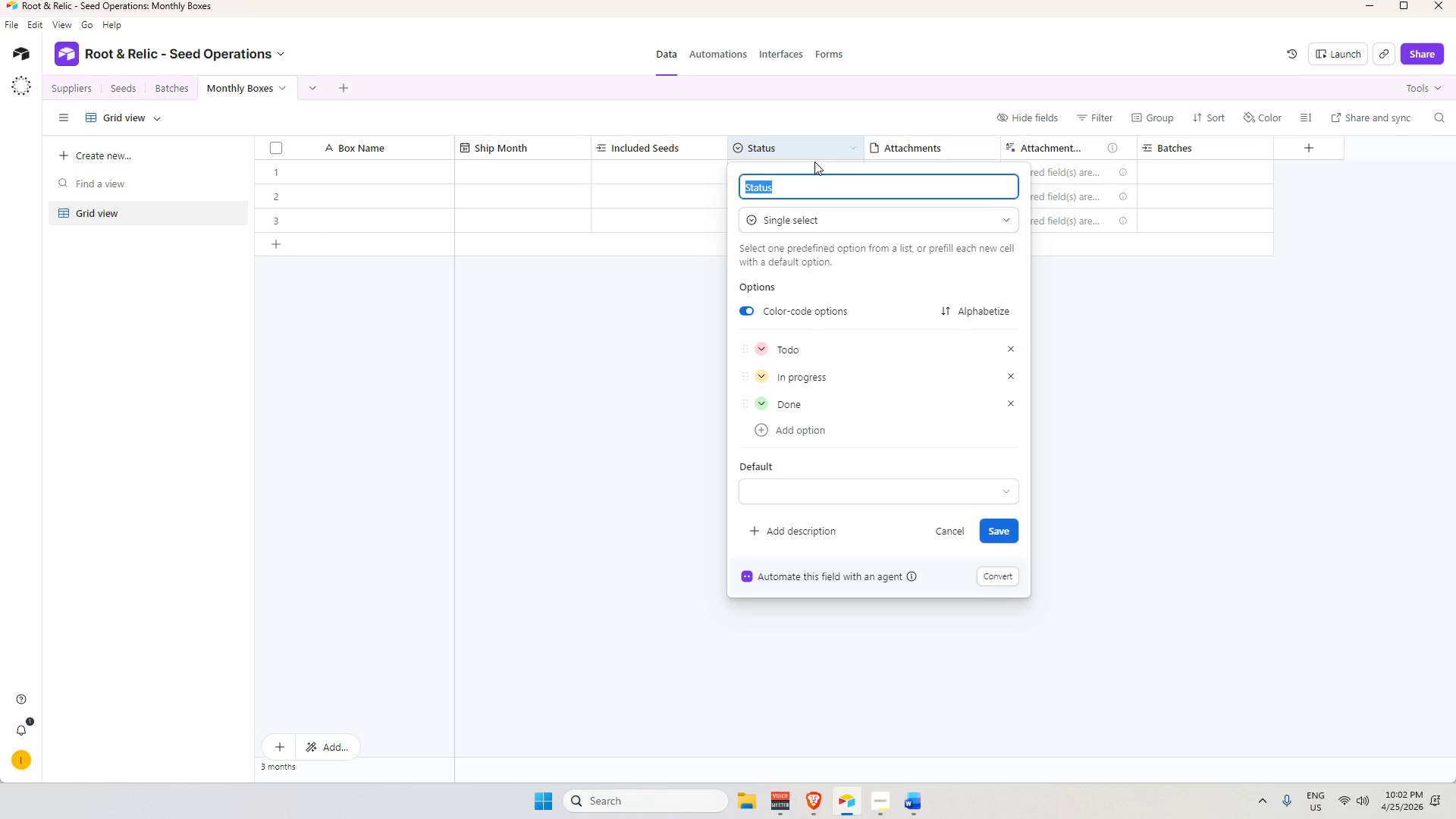 
key(Backspace)
type(Linked Baa)
key(Backspace)
type(tches)
key(Tab)
 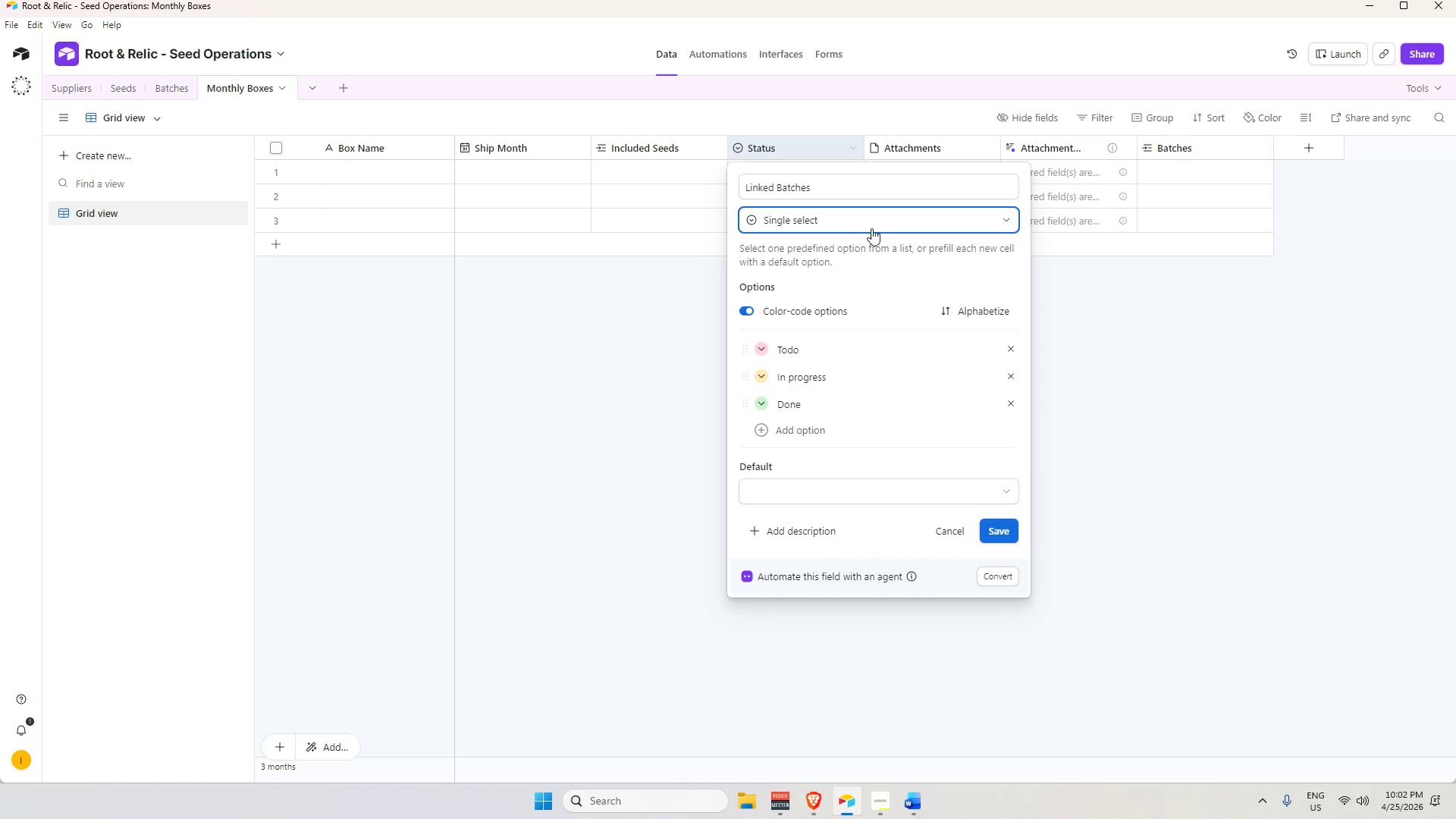 
left_click([867, 220])
 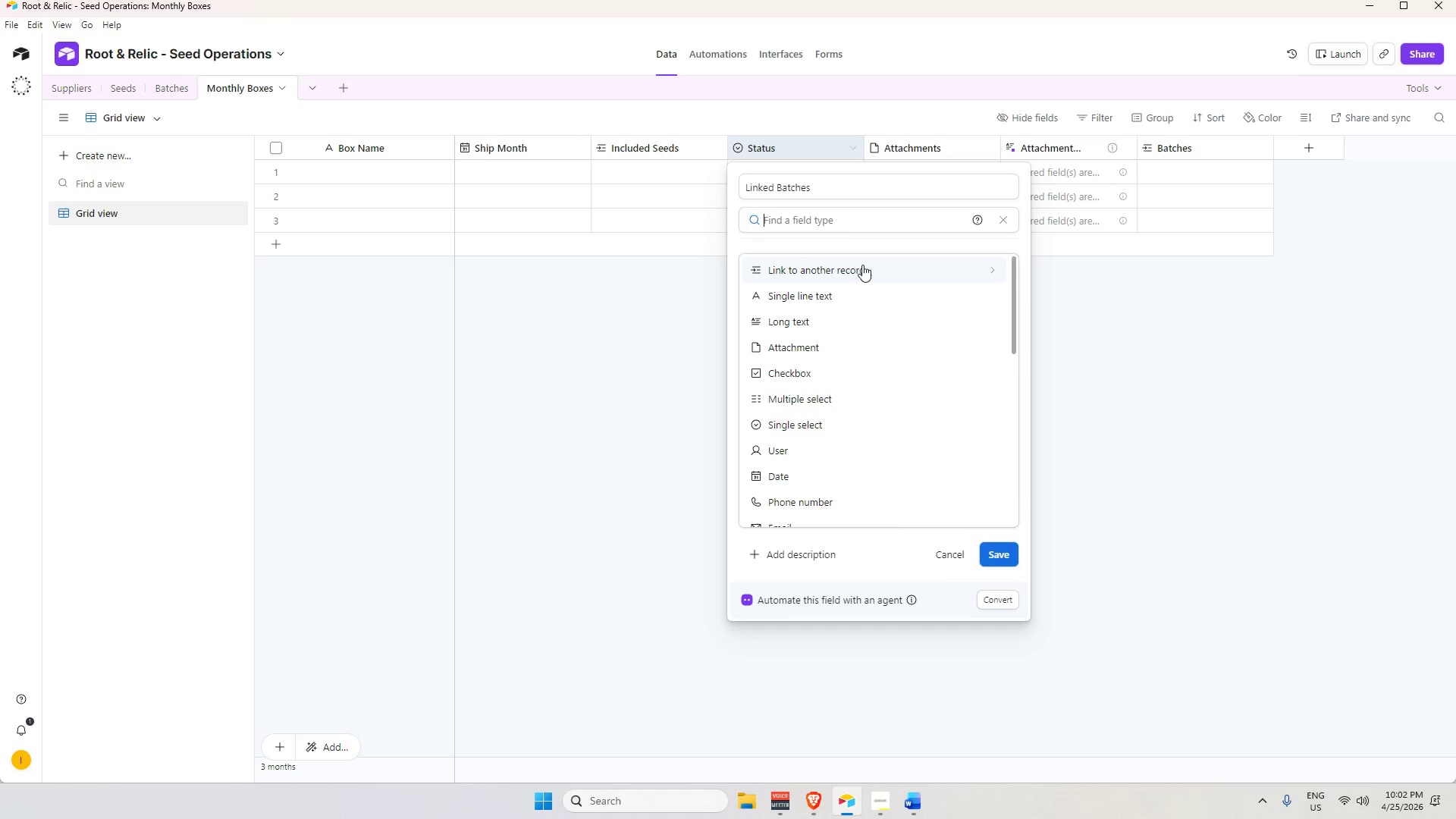 
left_click([863, 272])
 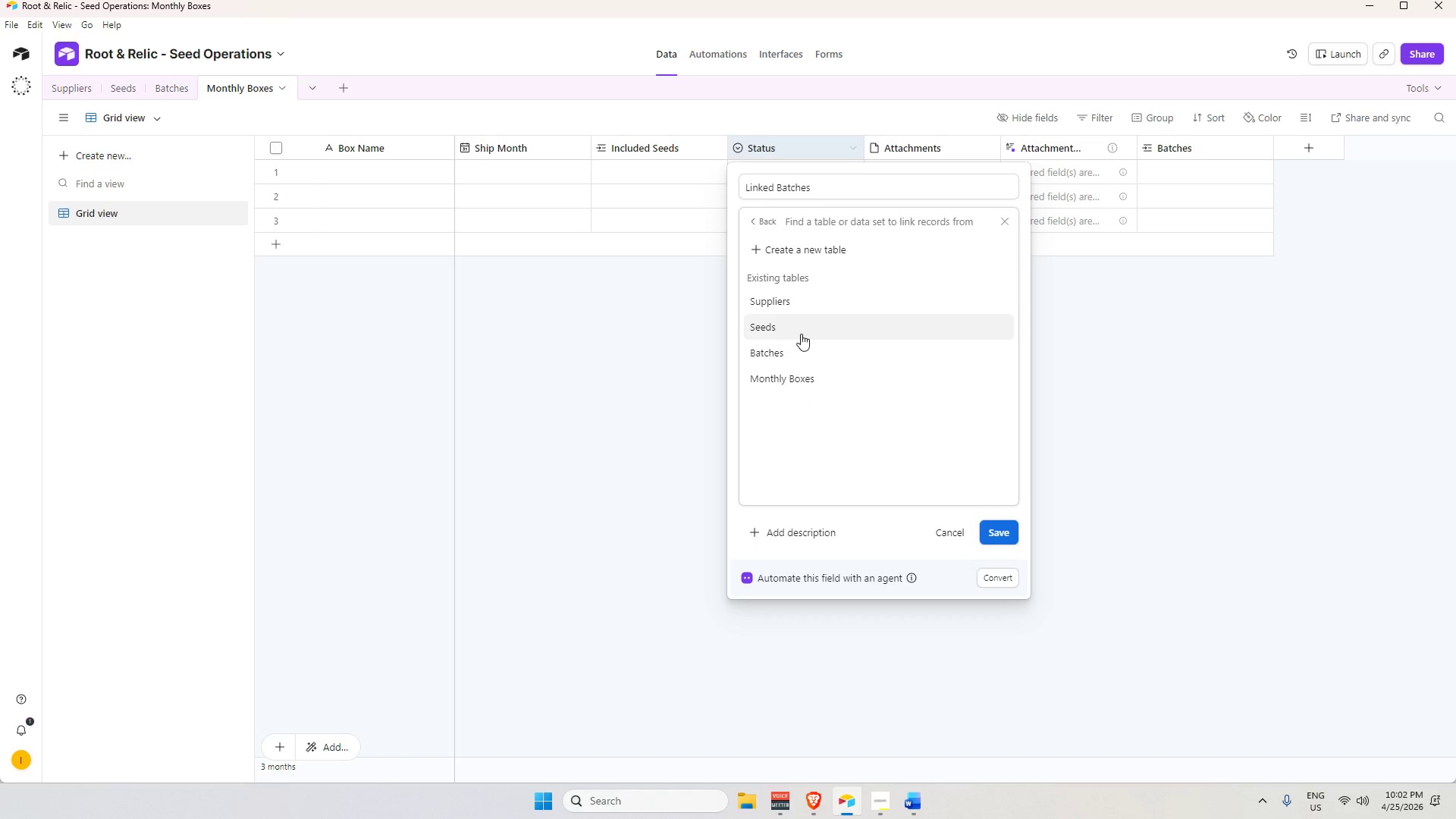 
left_click([793, 351])
 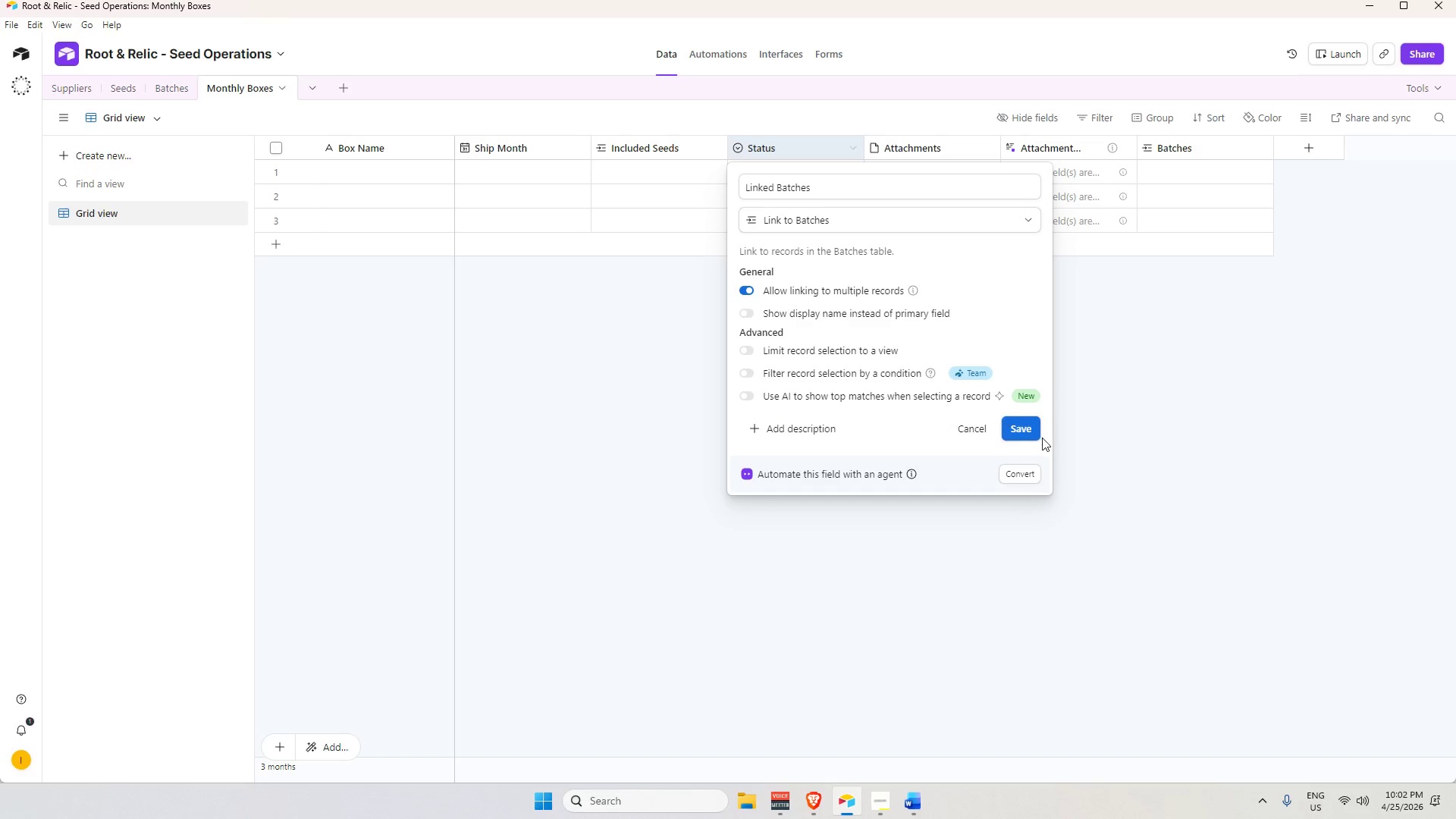 
left_click([1026, 431])
 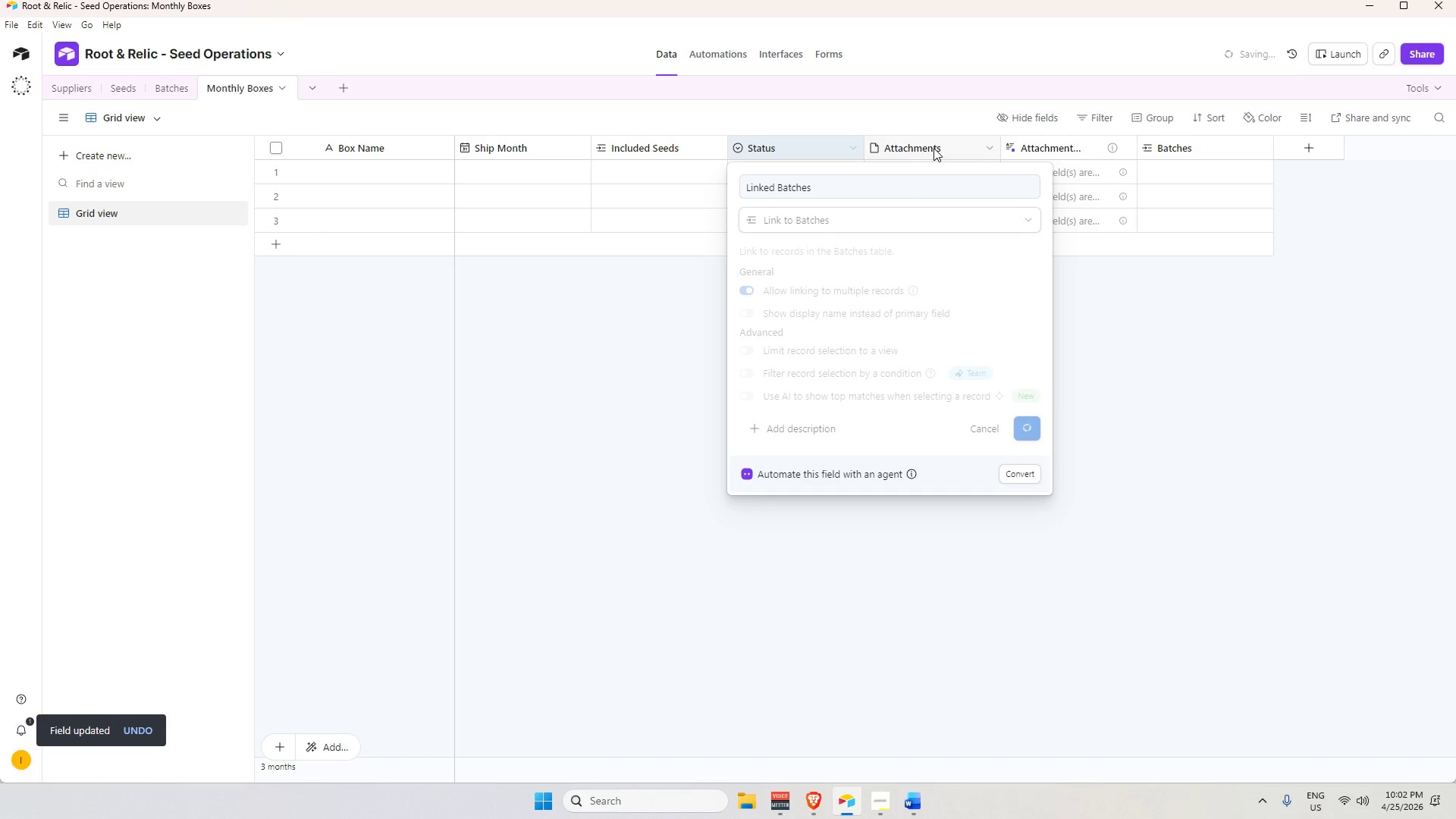 
double_click([932, 143])
 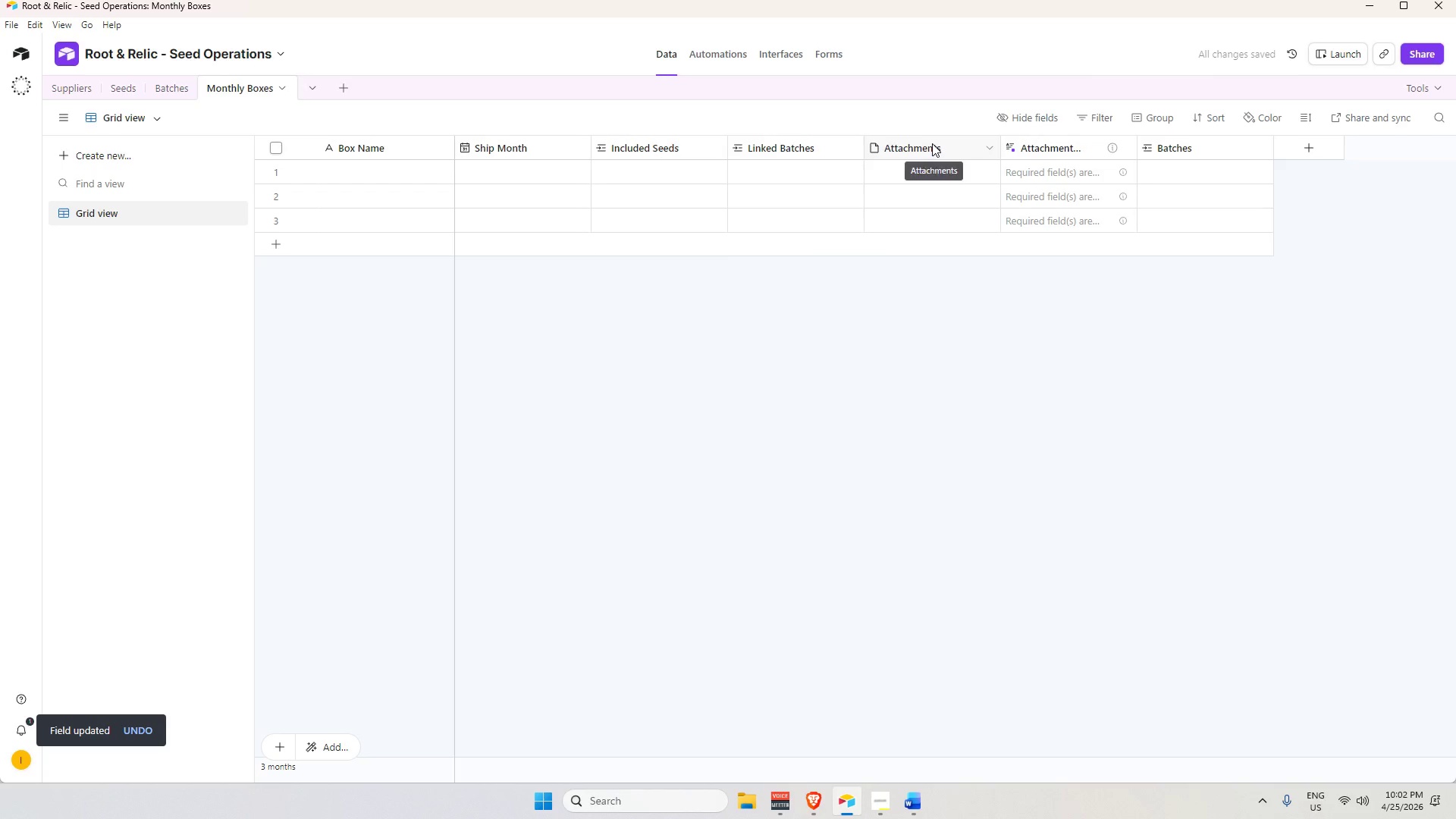 
double_click([932, 143])
 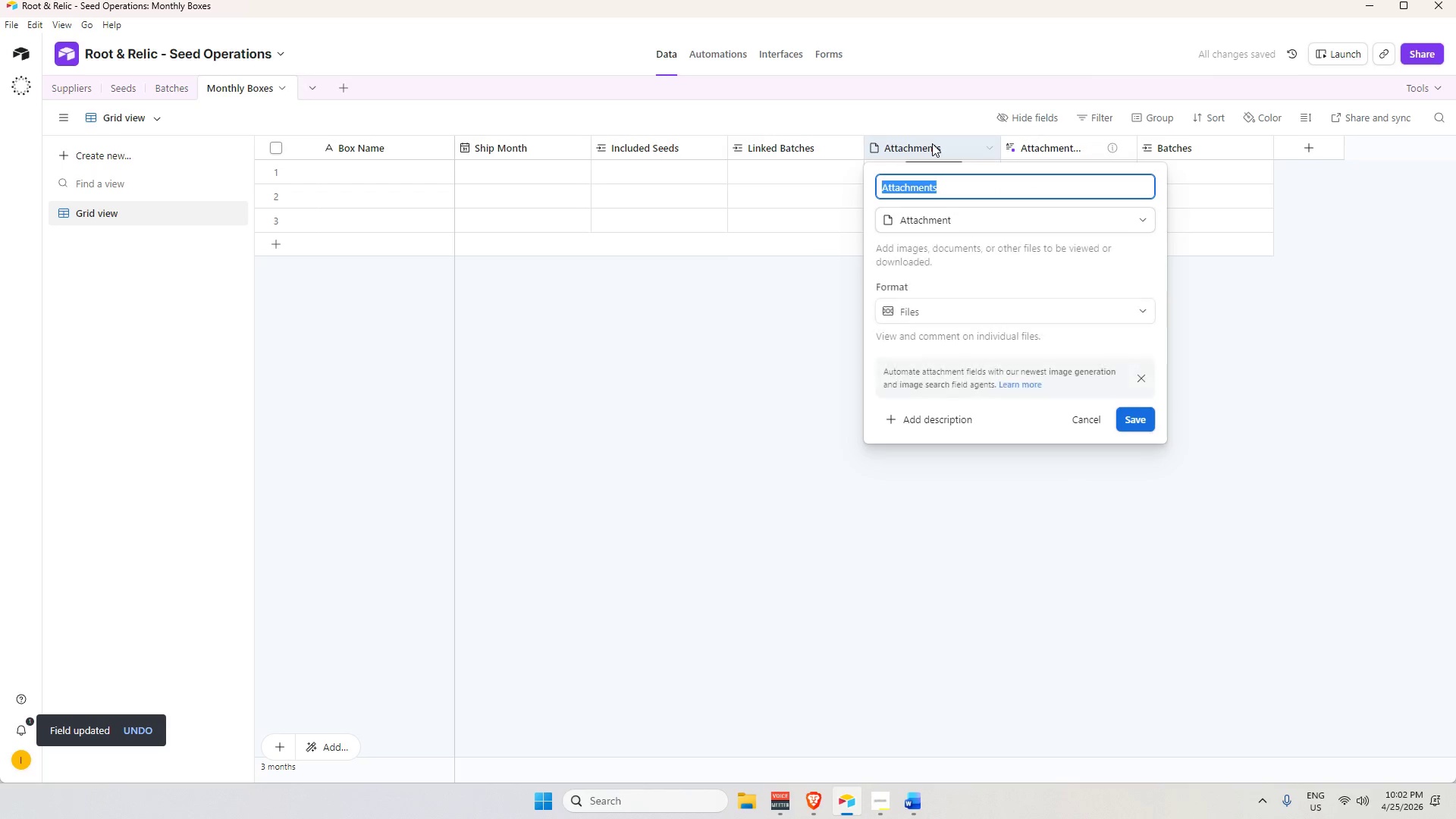 
right_click([932, 143])
 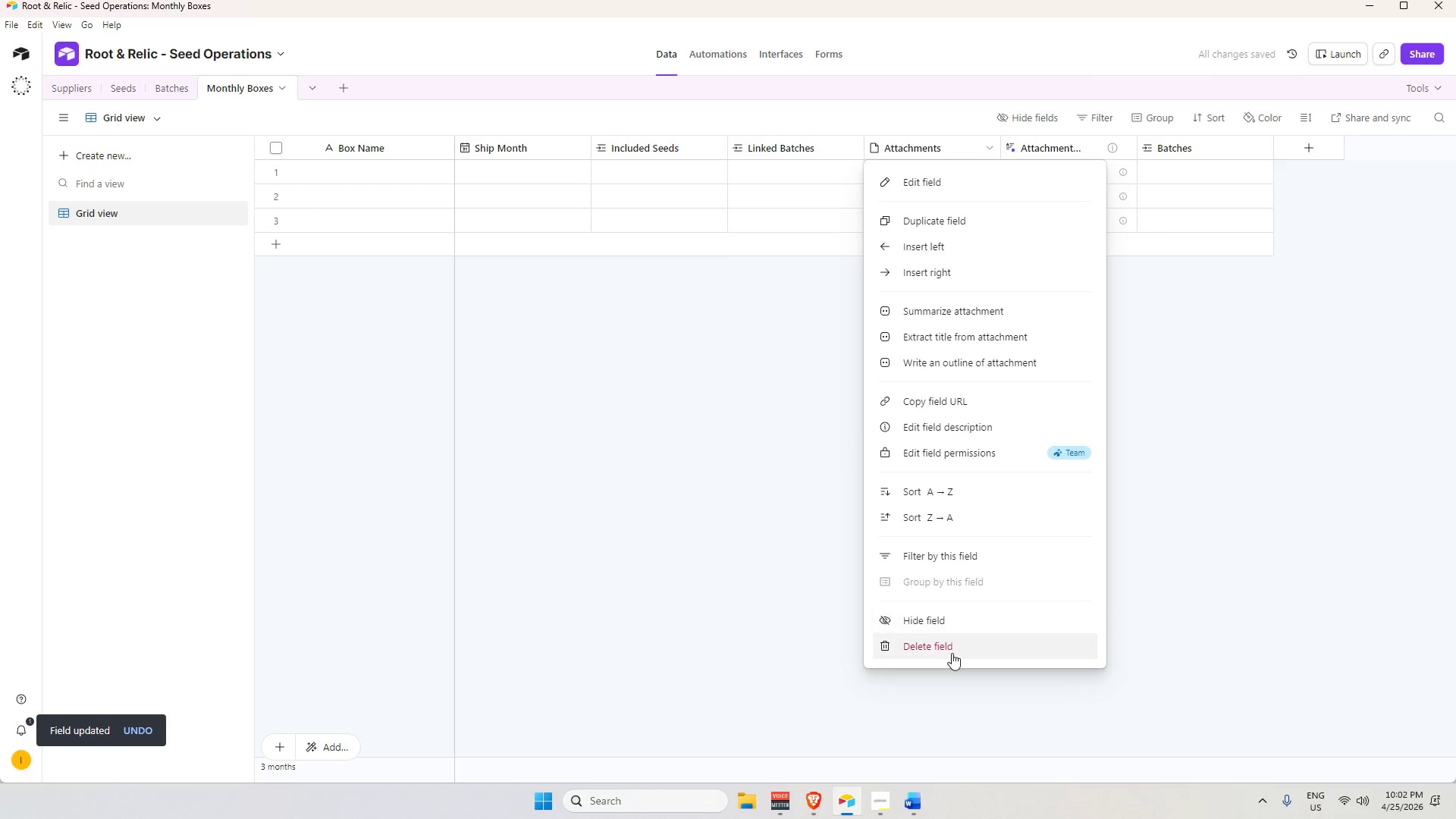 
left_click([946, 648])
 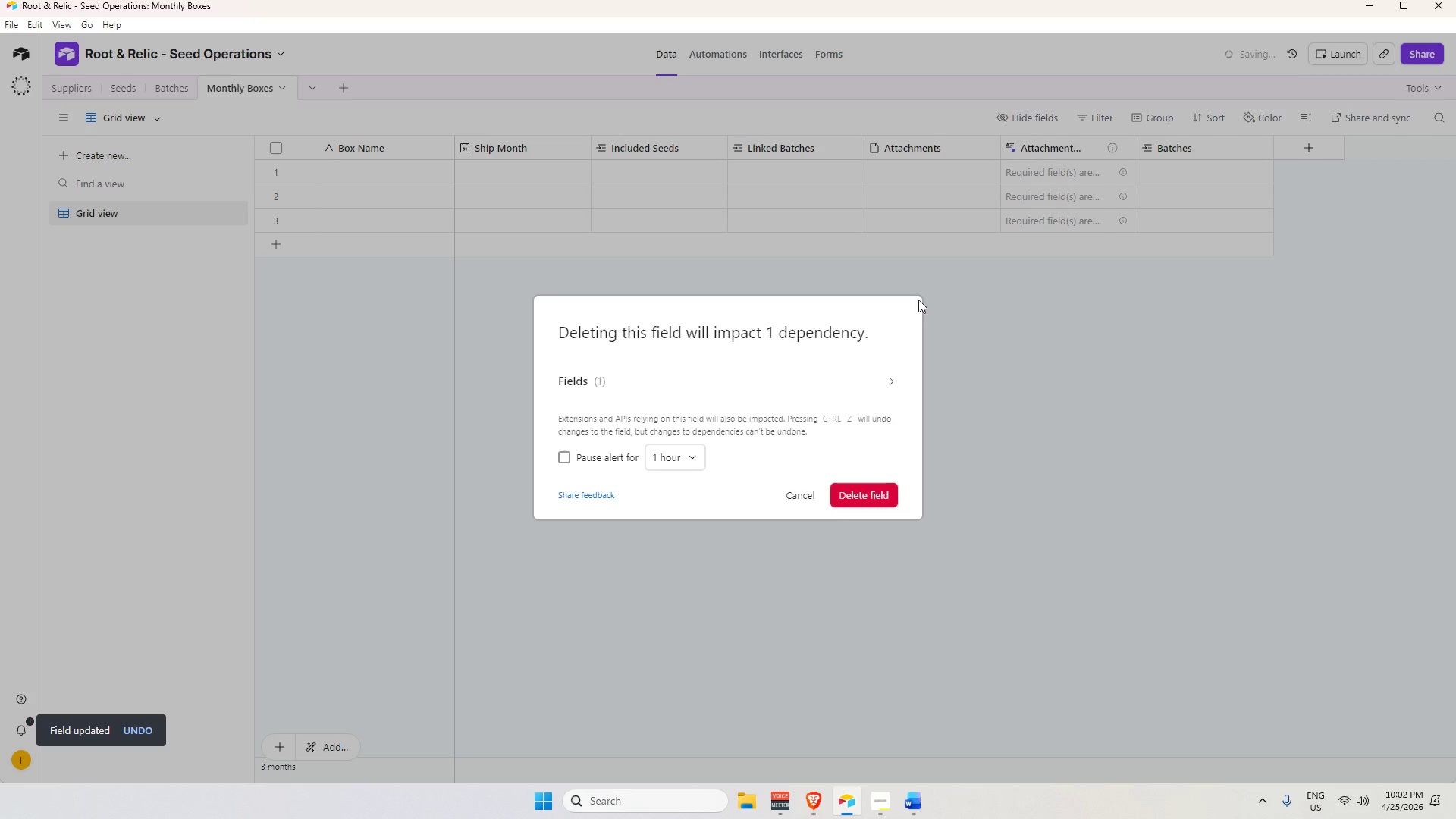 
left_click([871, 487])
 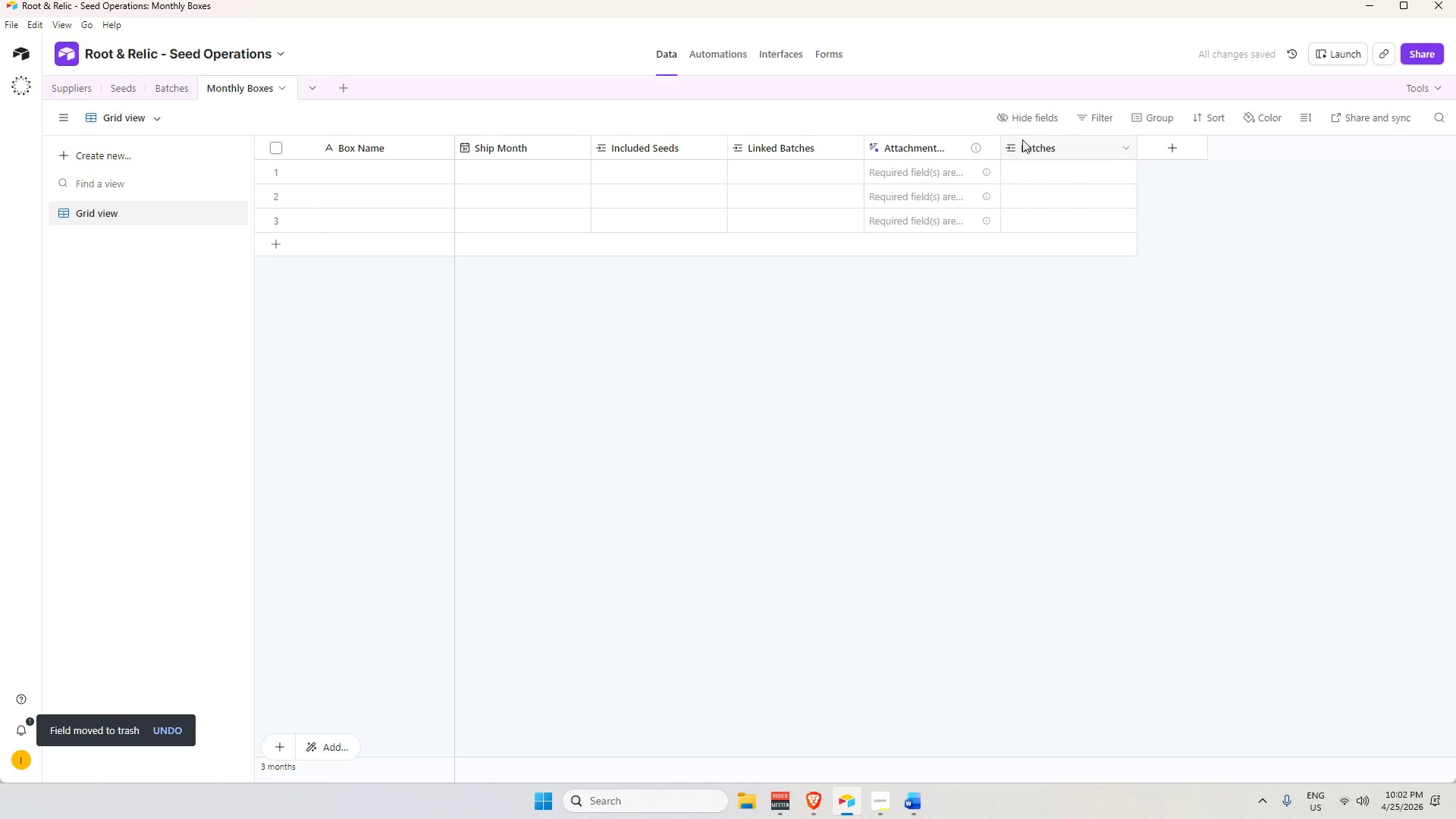 
right_click([948, 148])
 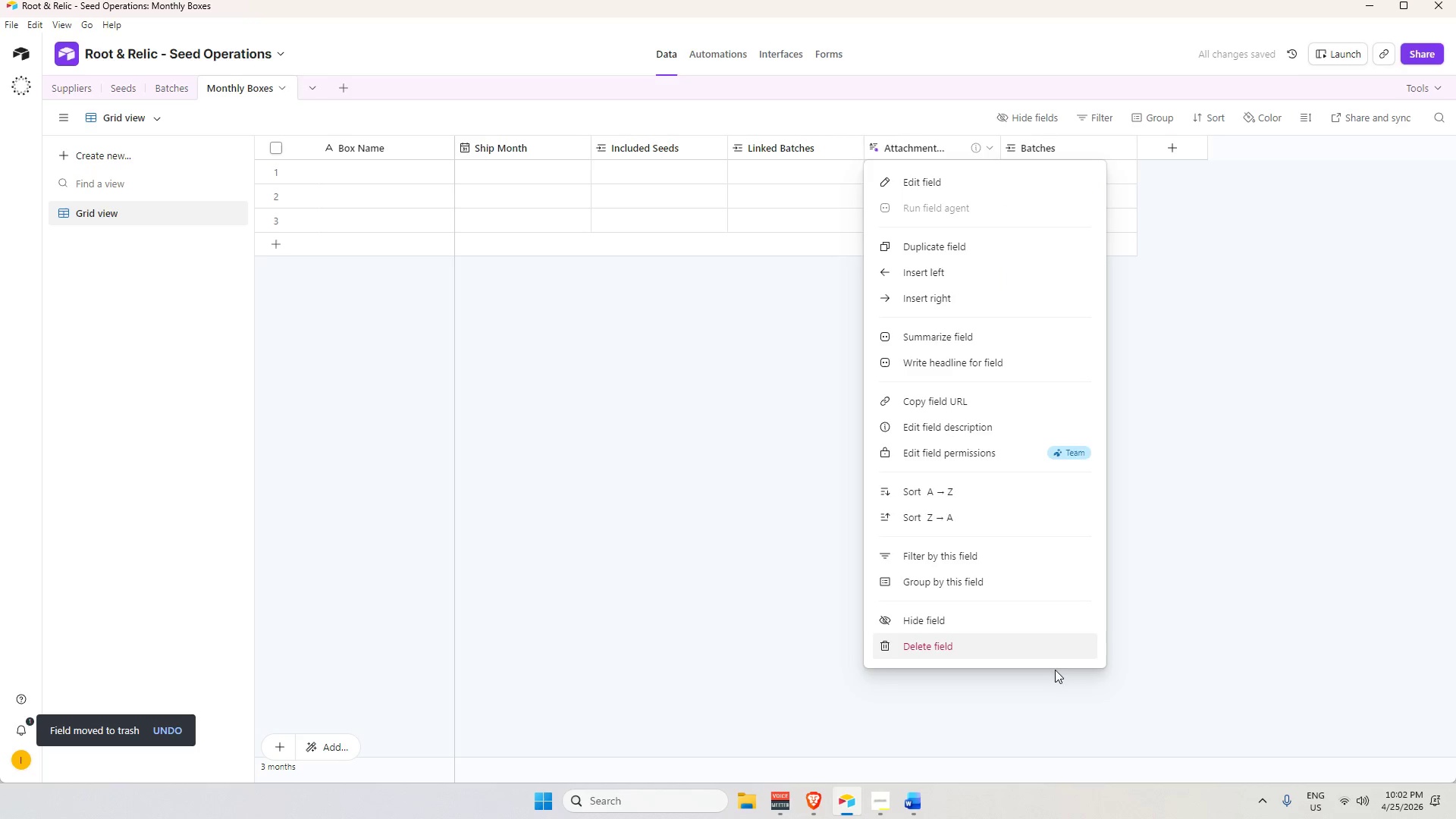 
left_click([1049, 655])
 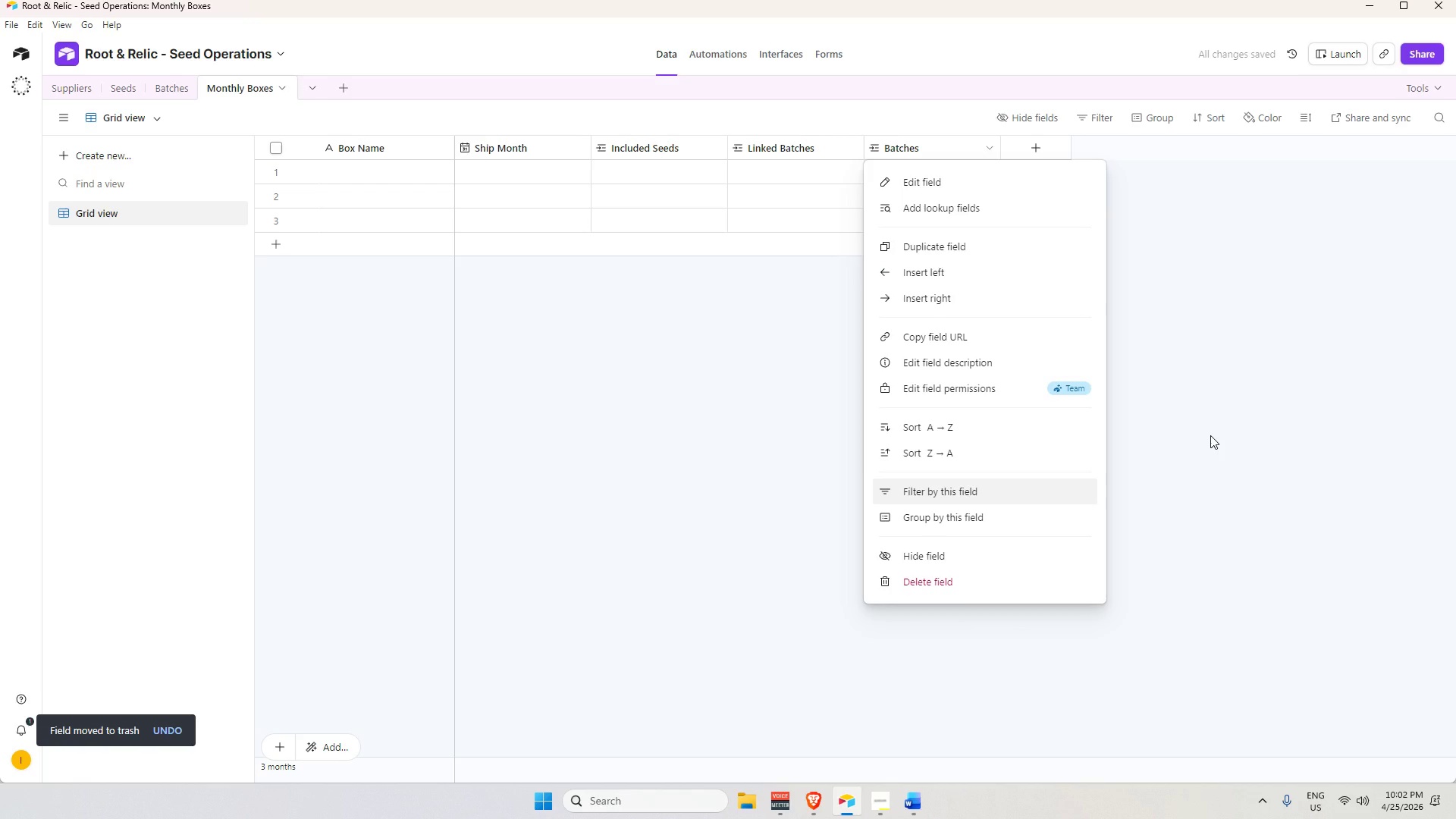 
wait(5.8)
 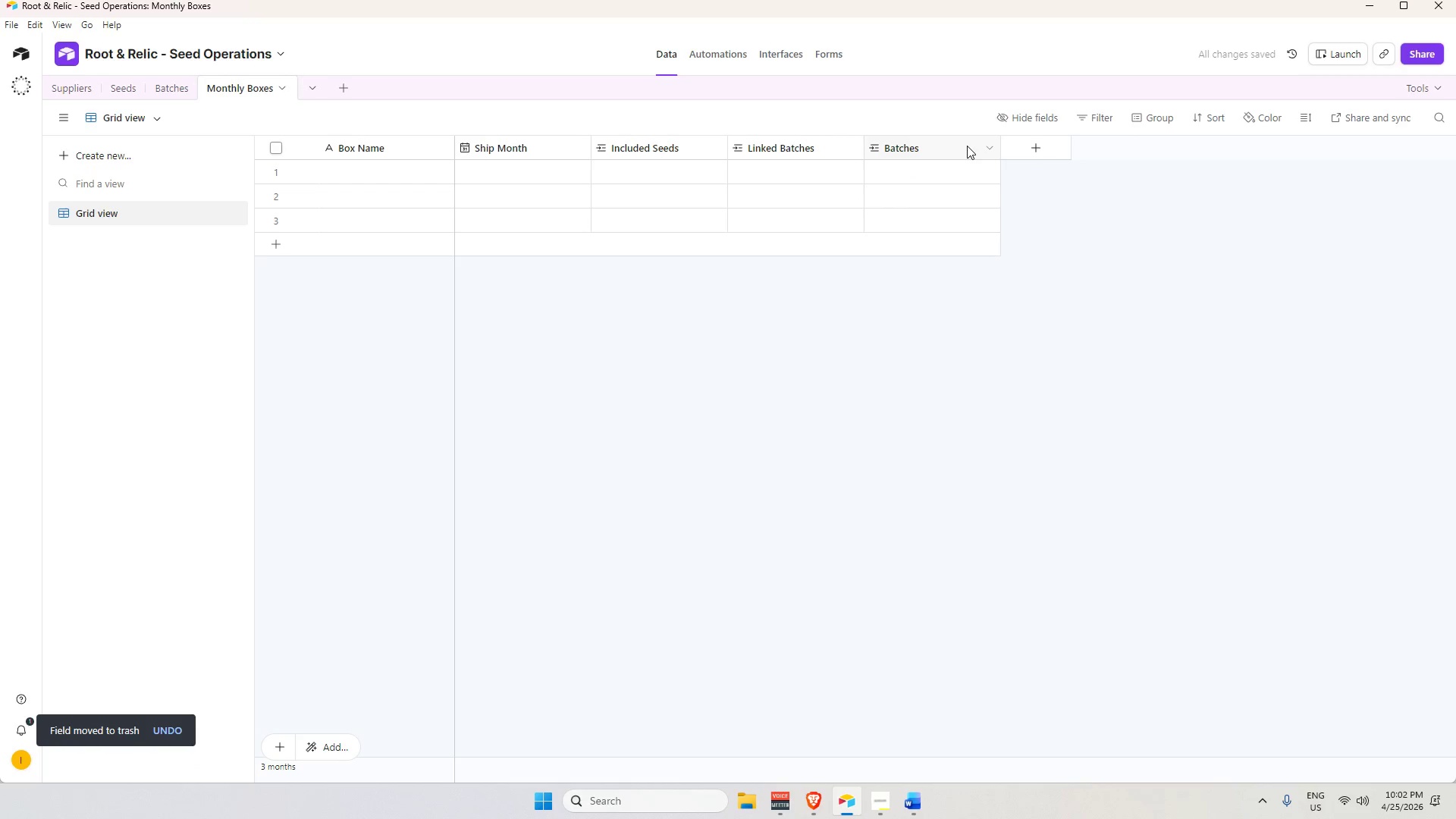 
left_click([1170, 352])
 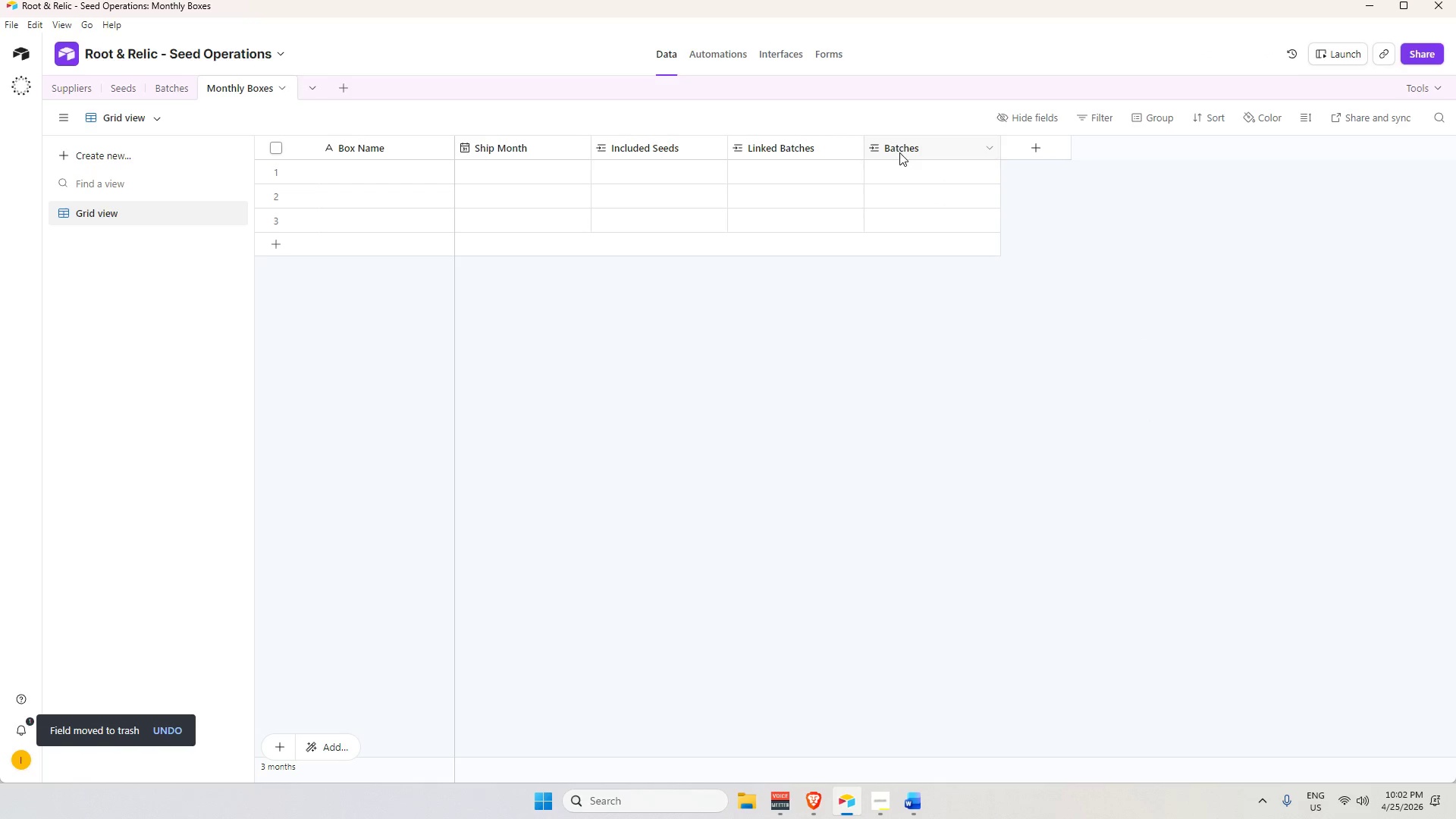 
mouse_move([883, 147])
 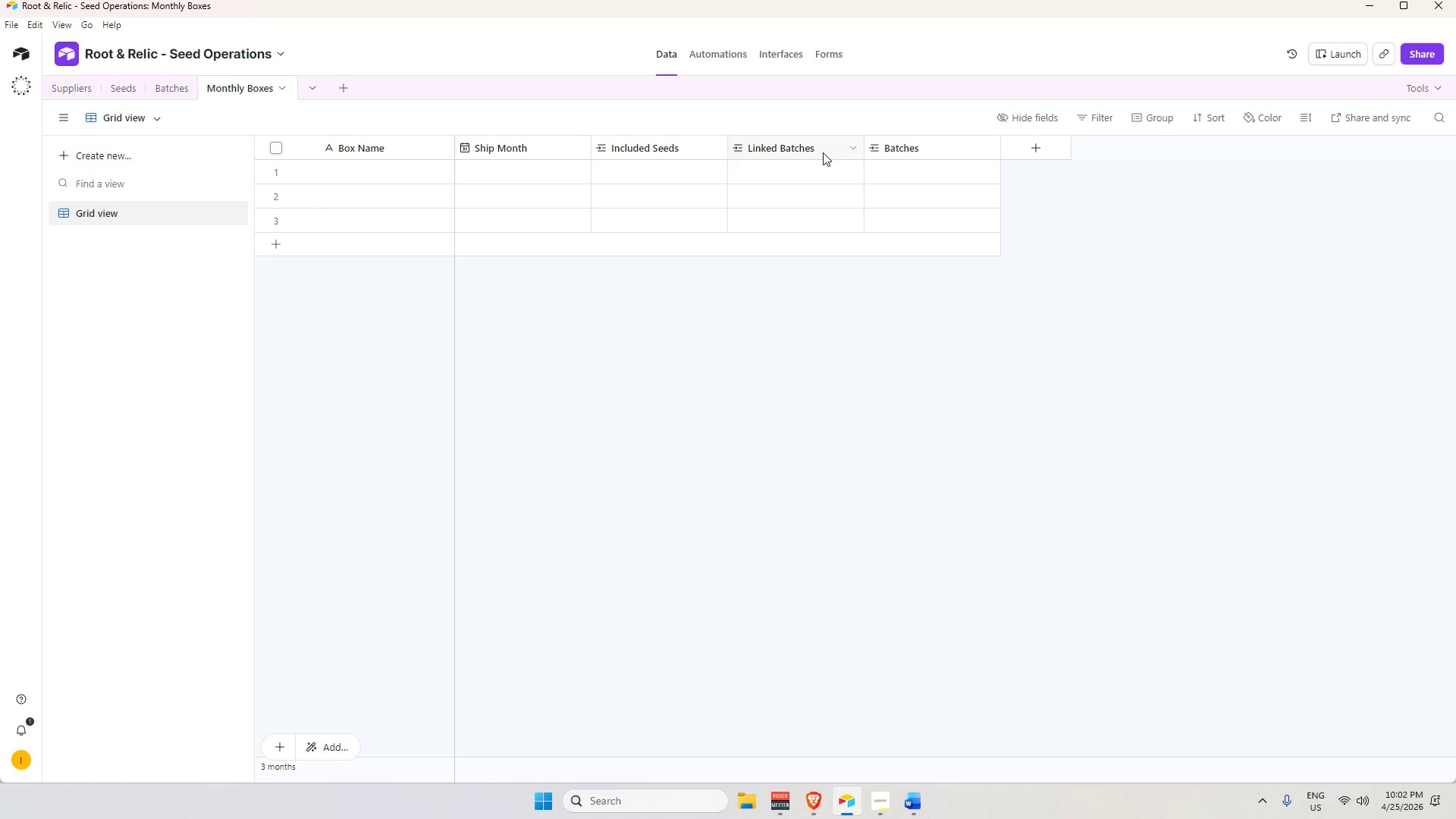 
right_click([820, 143])
 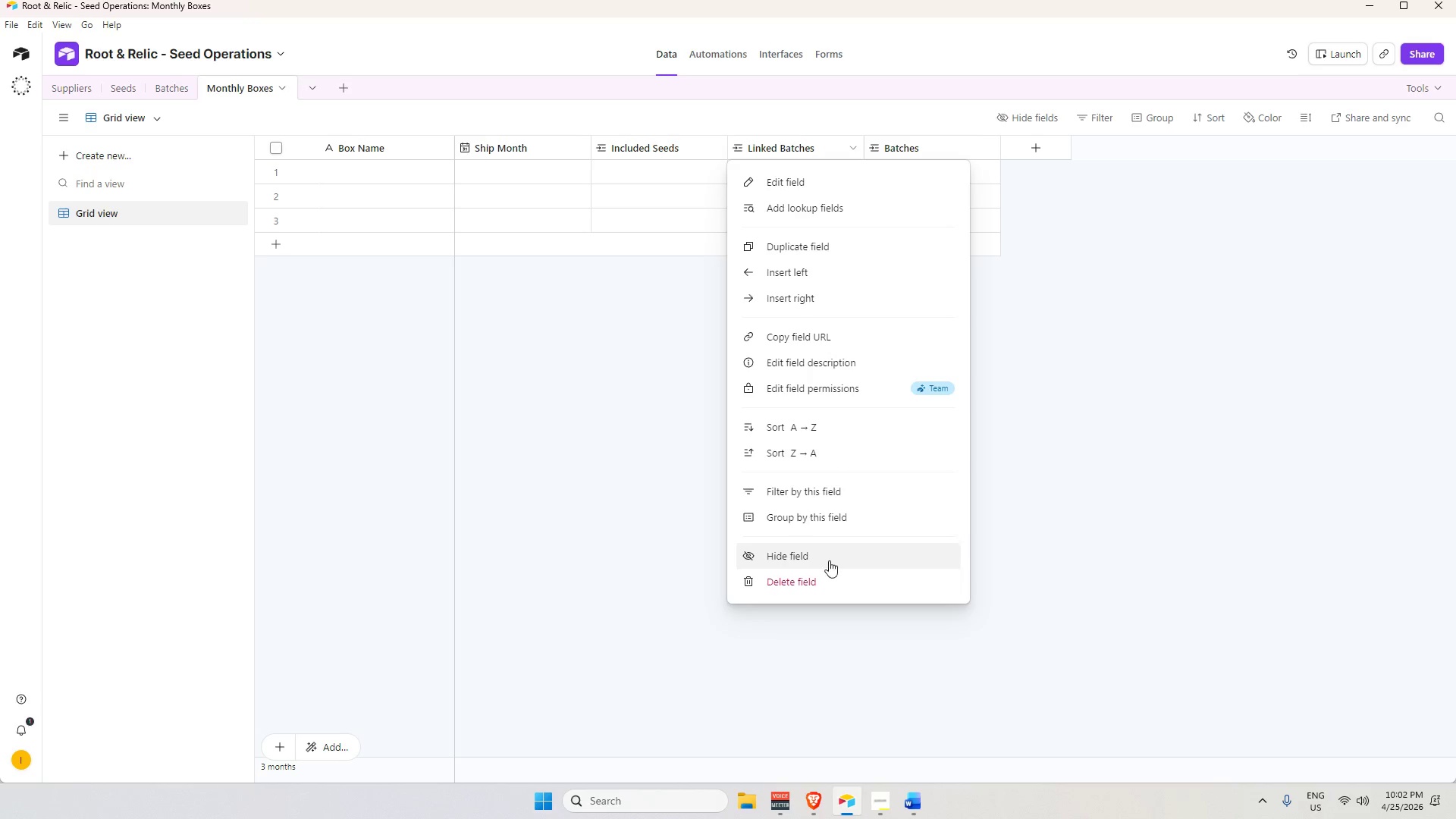 
left_click([828, 576])
 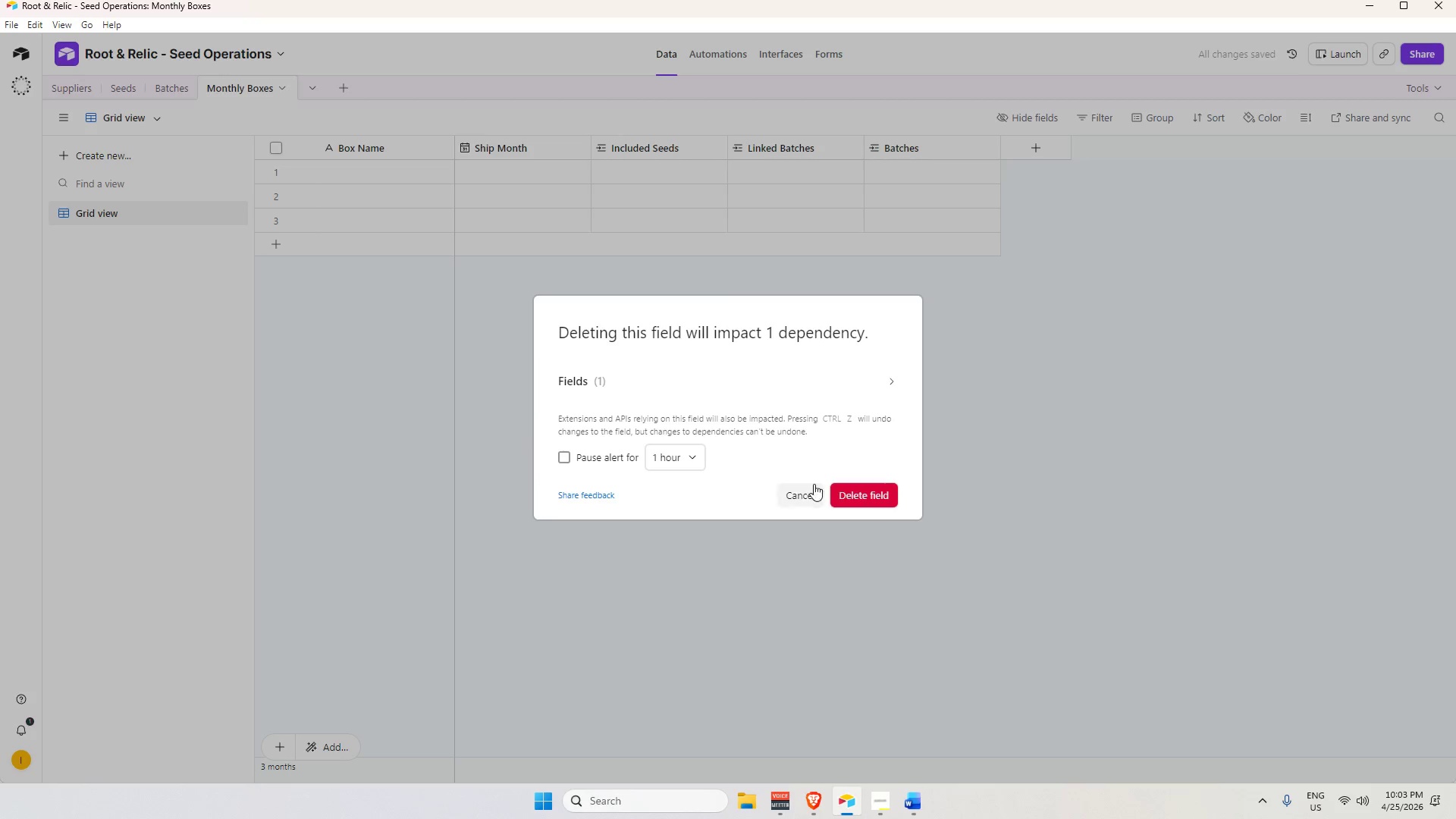 
left_click([853, 499])
 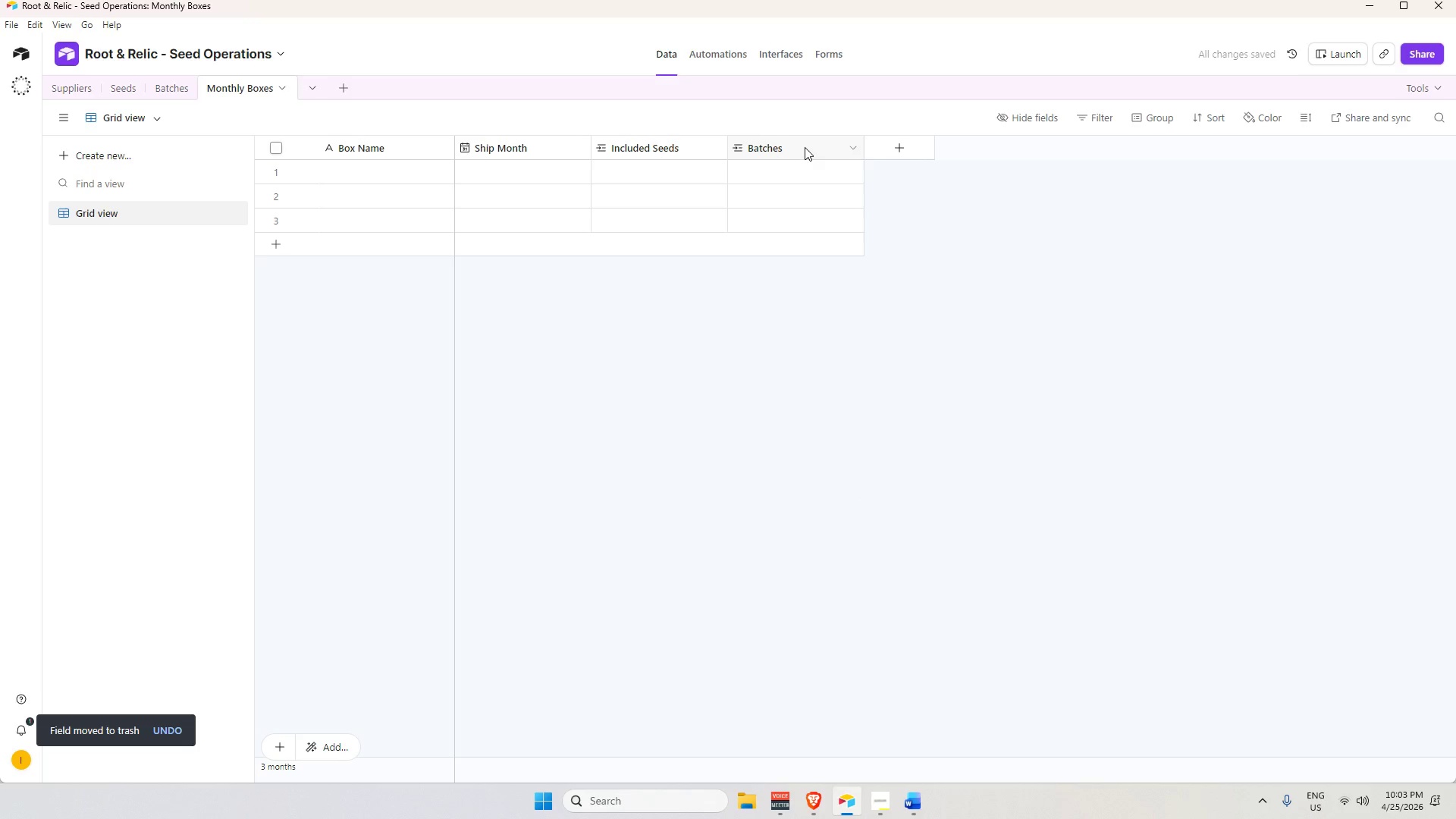 
double_click([805, 146])
 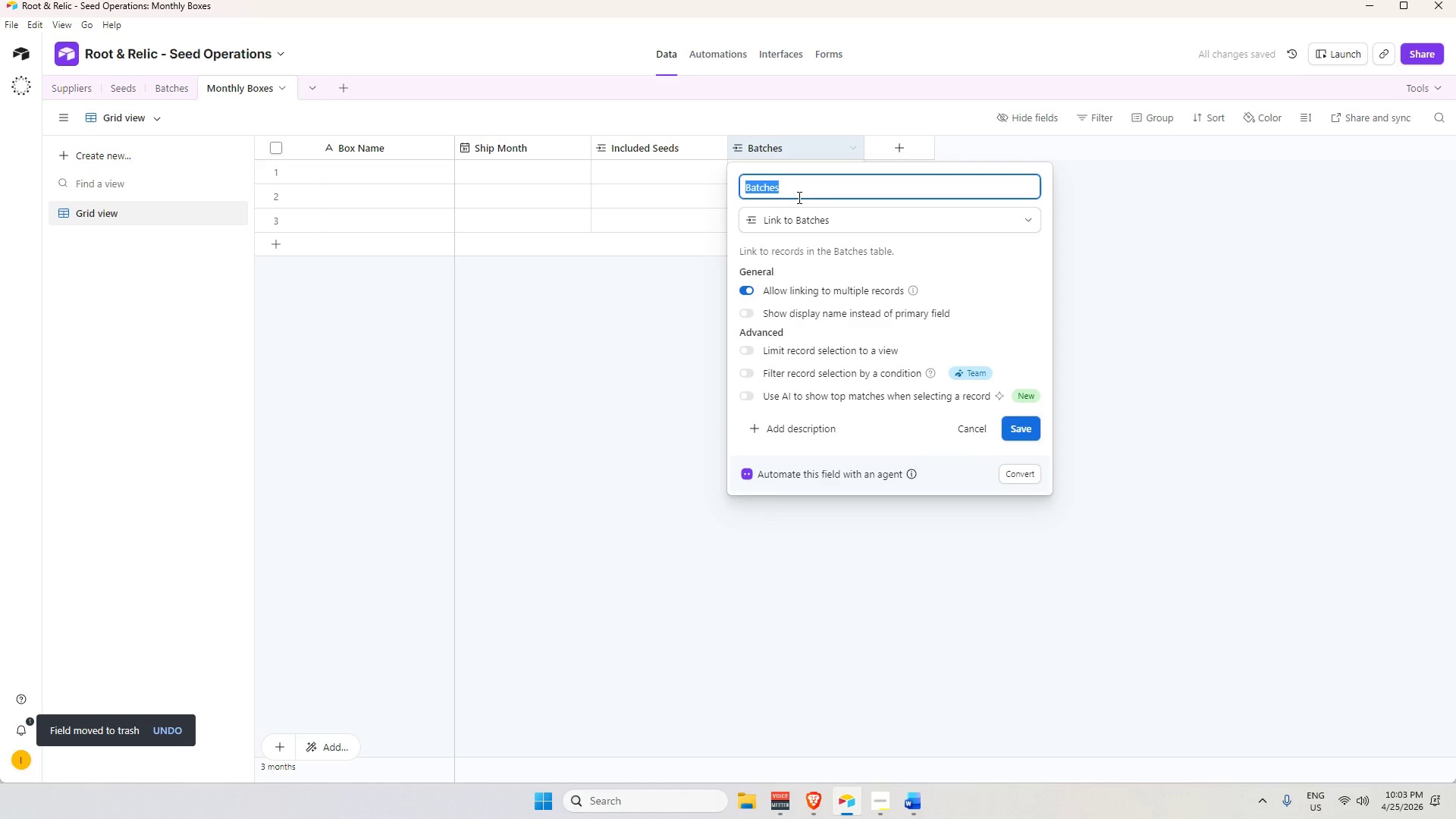 
key(Backspace)
type(Linked Batches)
 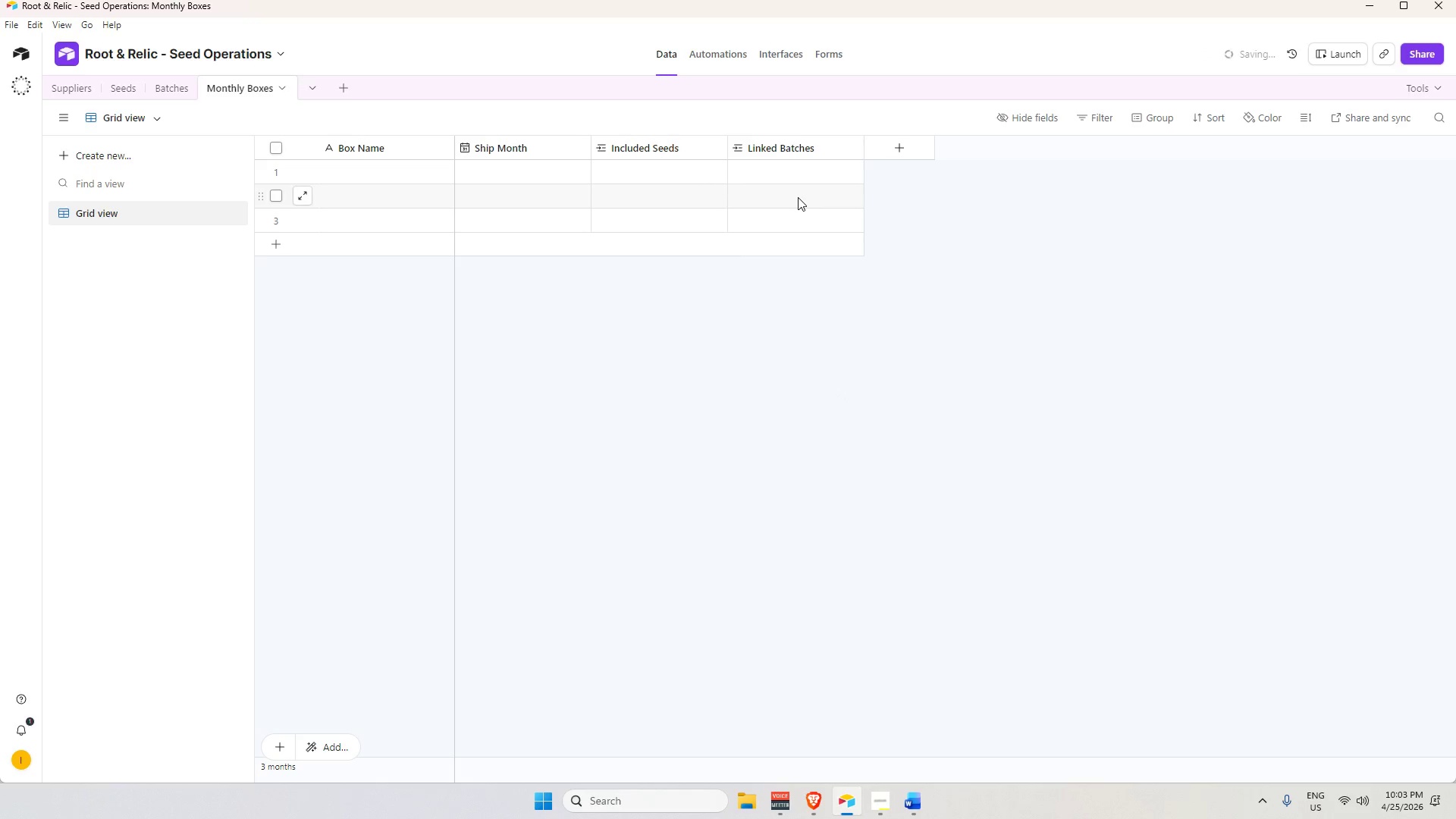 
 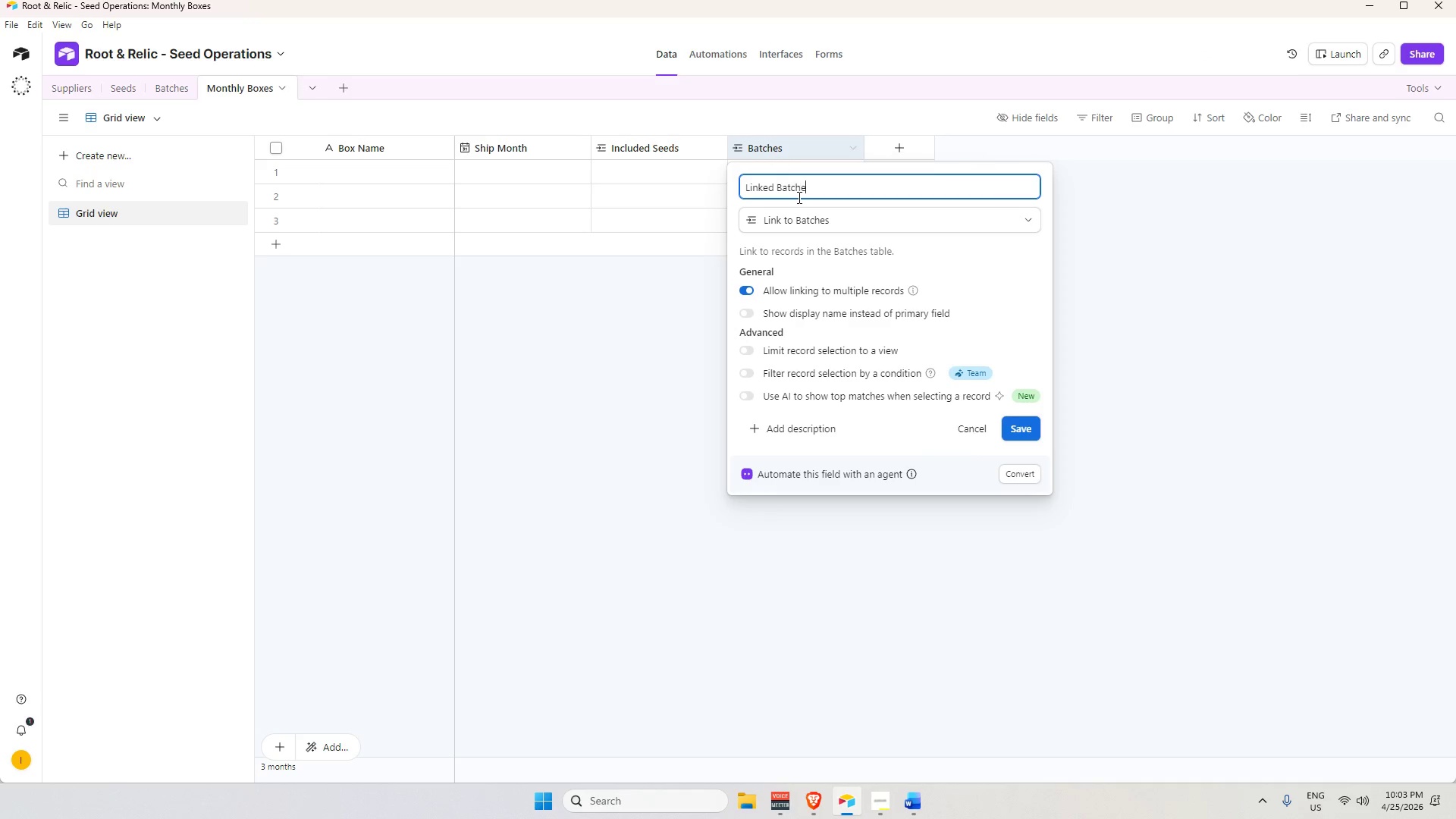 
key(Enter)
 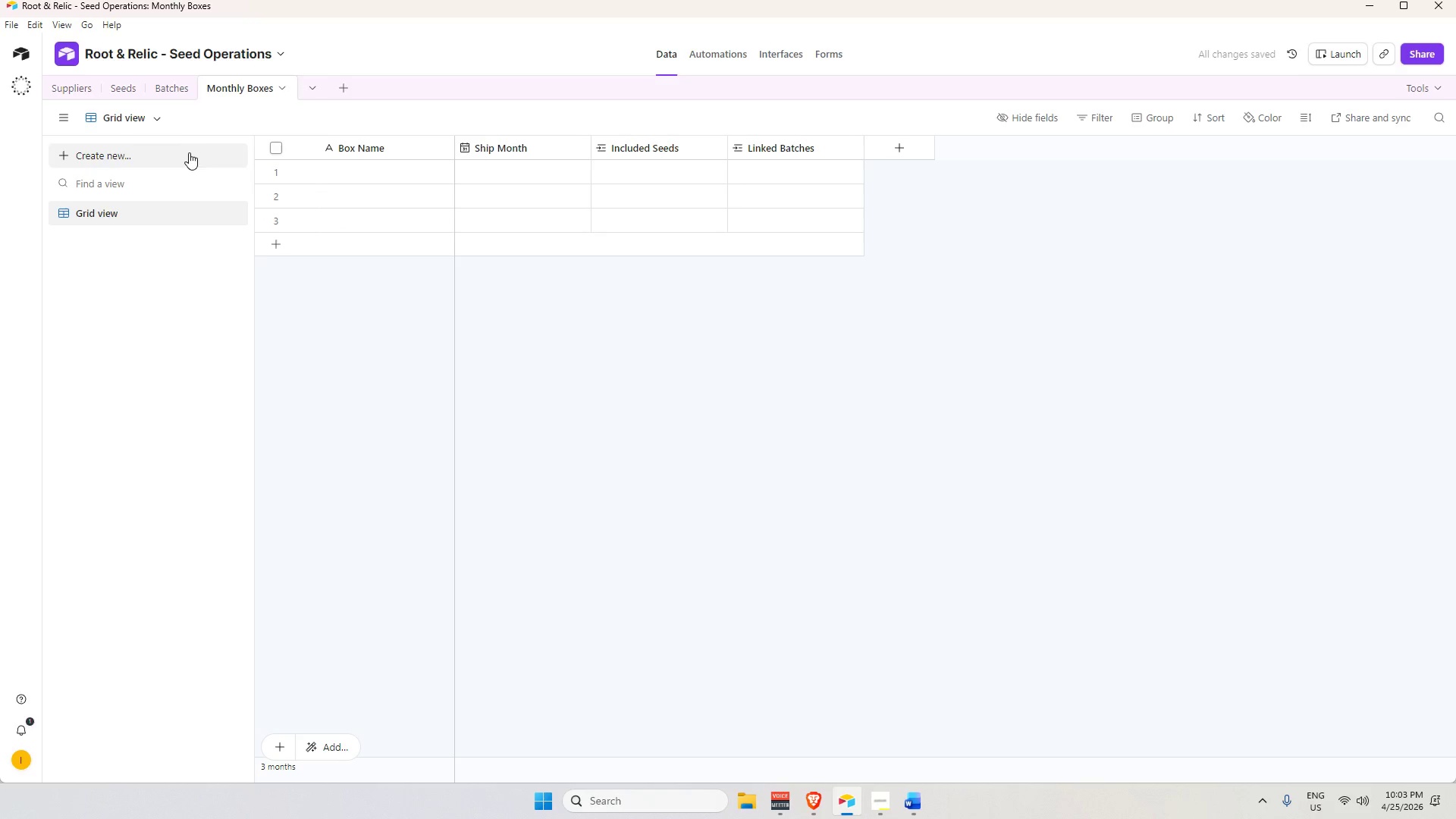 
left_click([173, 88])
 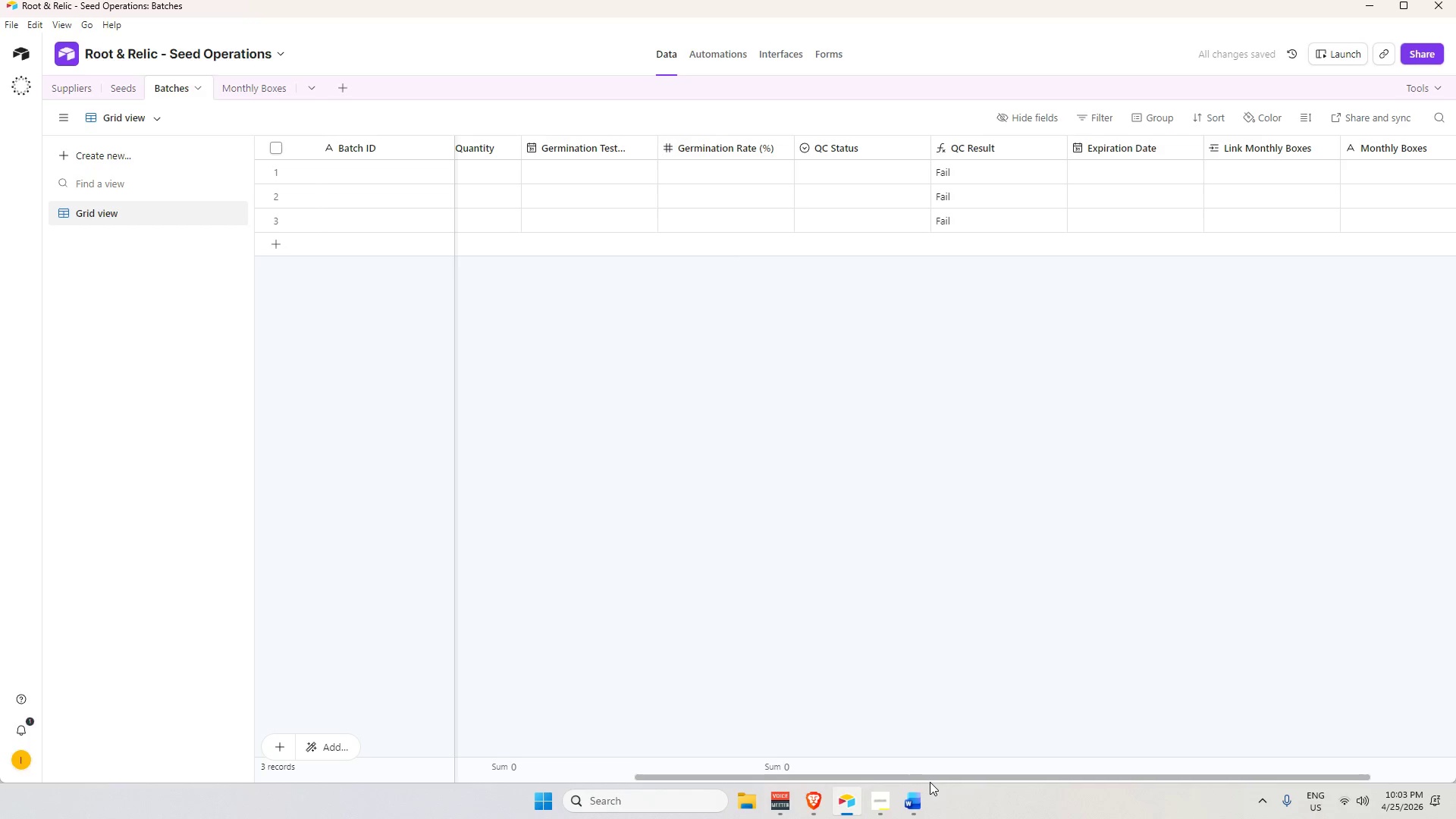 
left_click_drag(start_coordinate=[941, 776], to_coordinate=[1221, 764])
 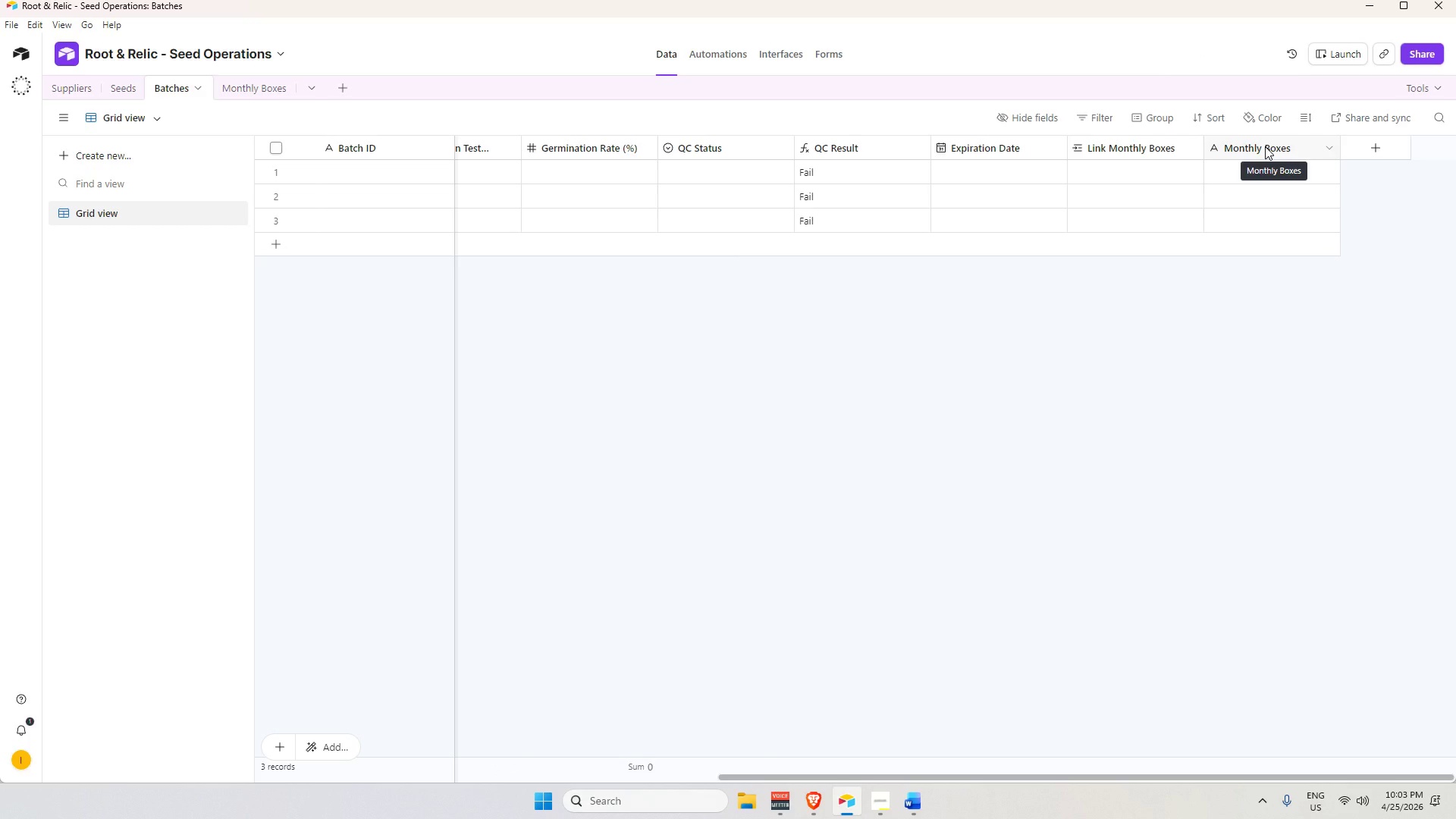 
right_click([1265, 146])
 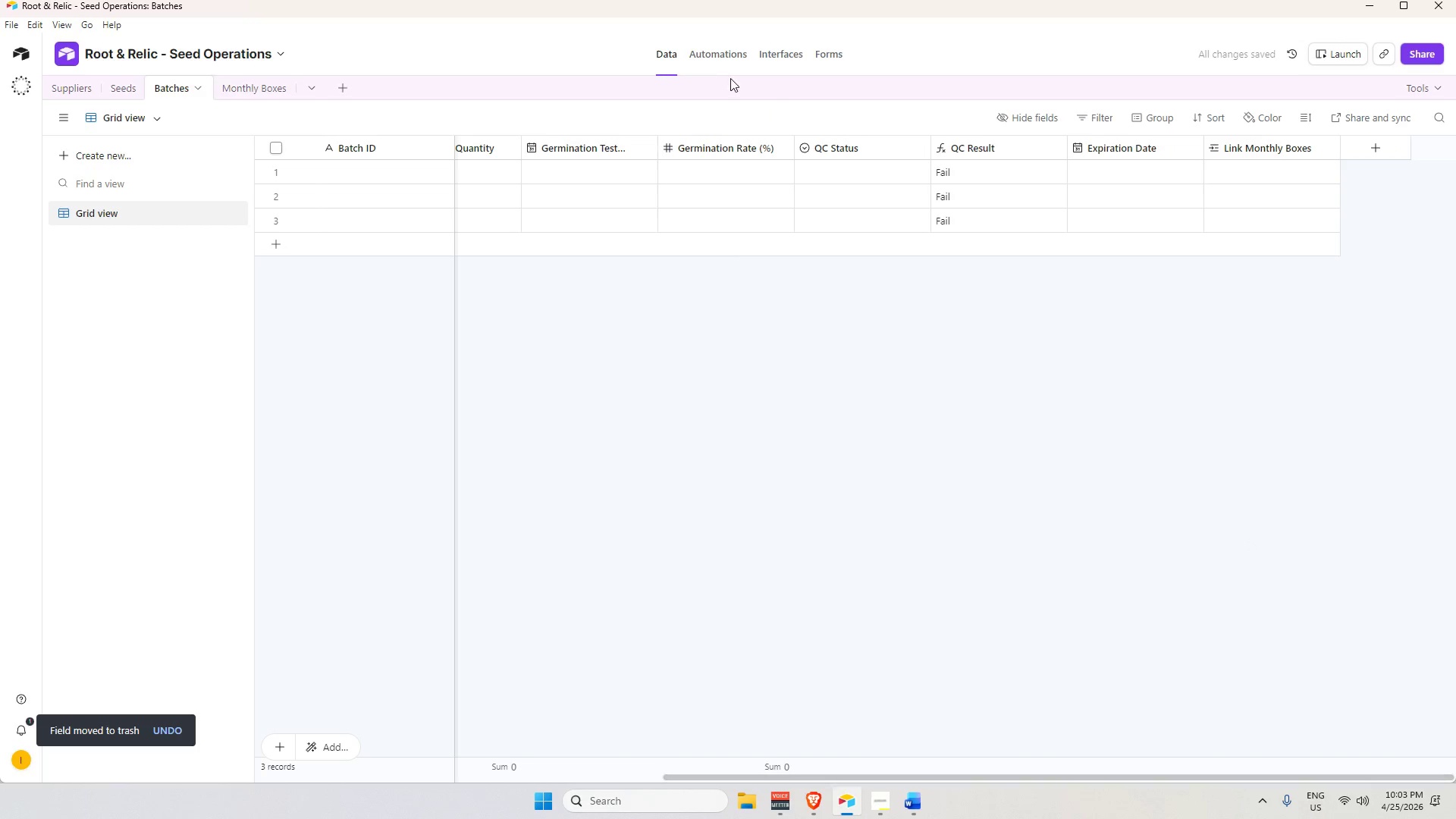 
left_click([235, 84])
 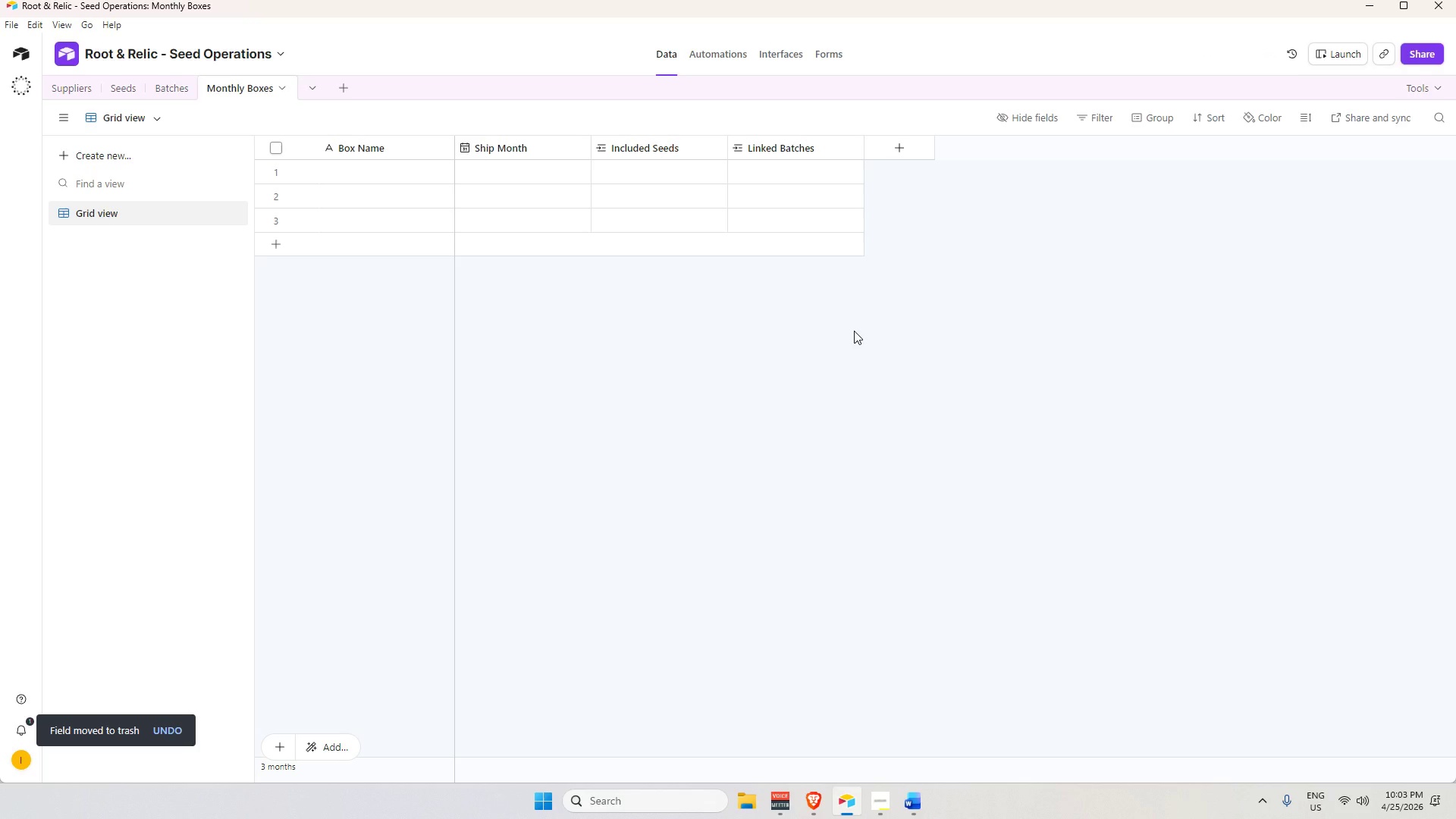 
wait(8.84)
 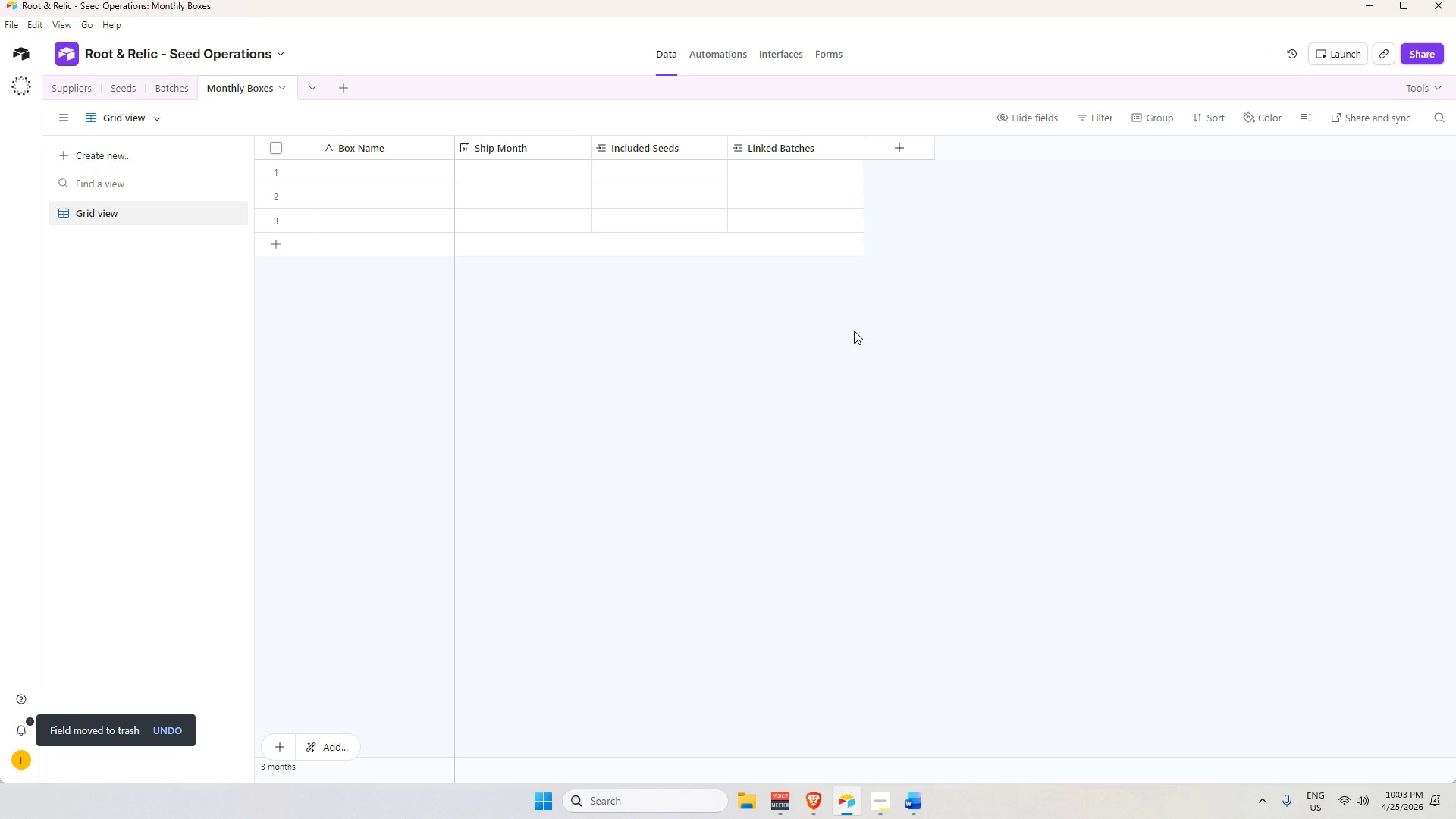 
type(num)
 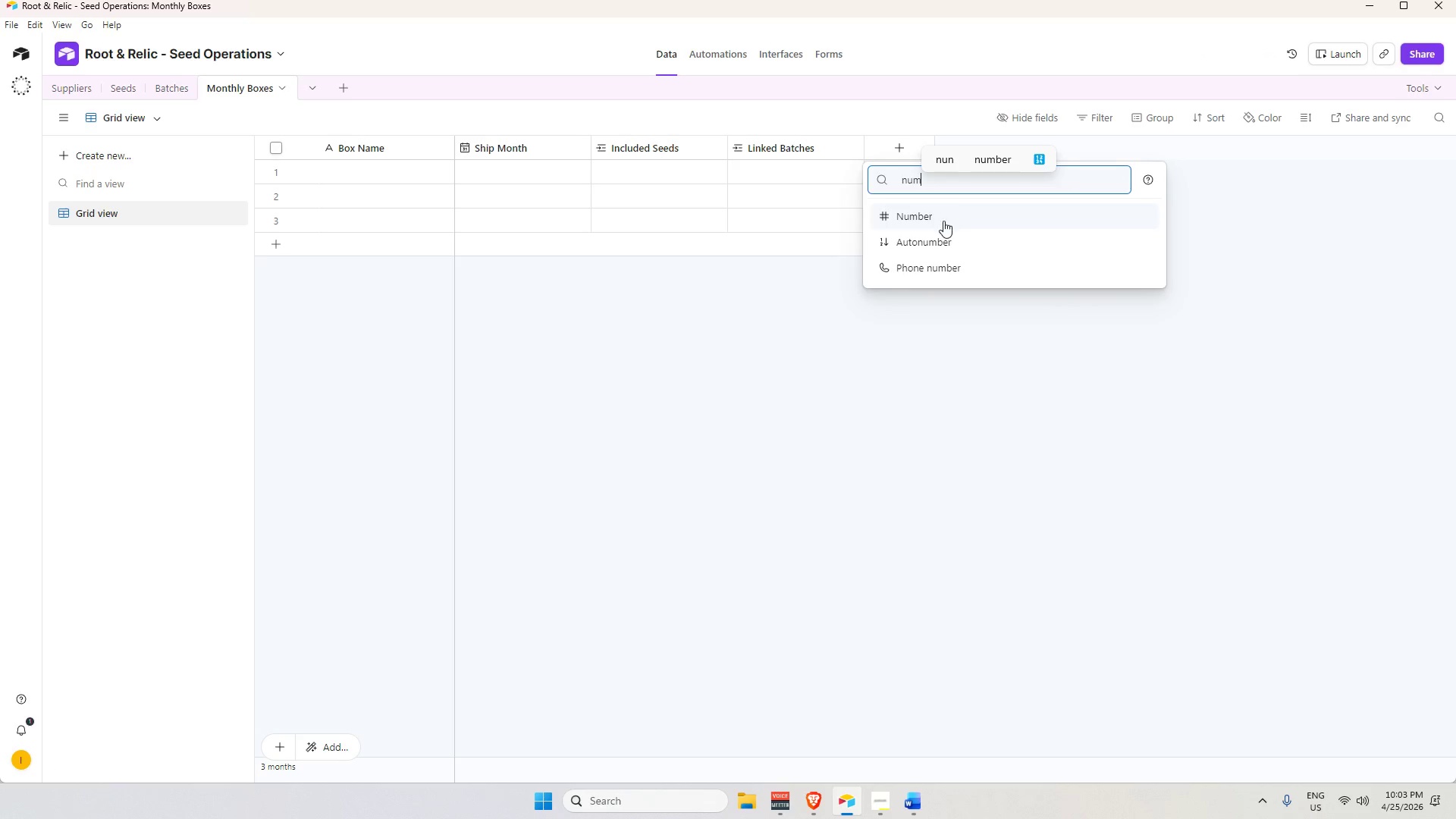 
left_click([943, 219])
 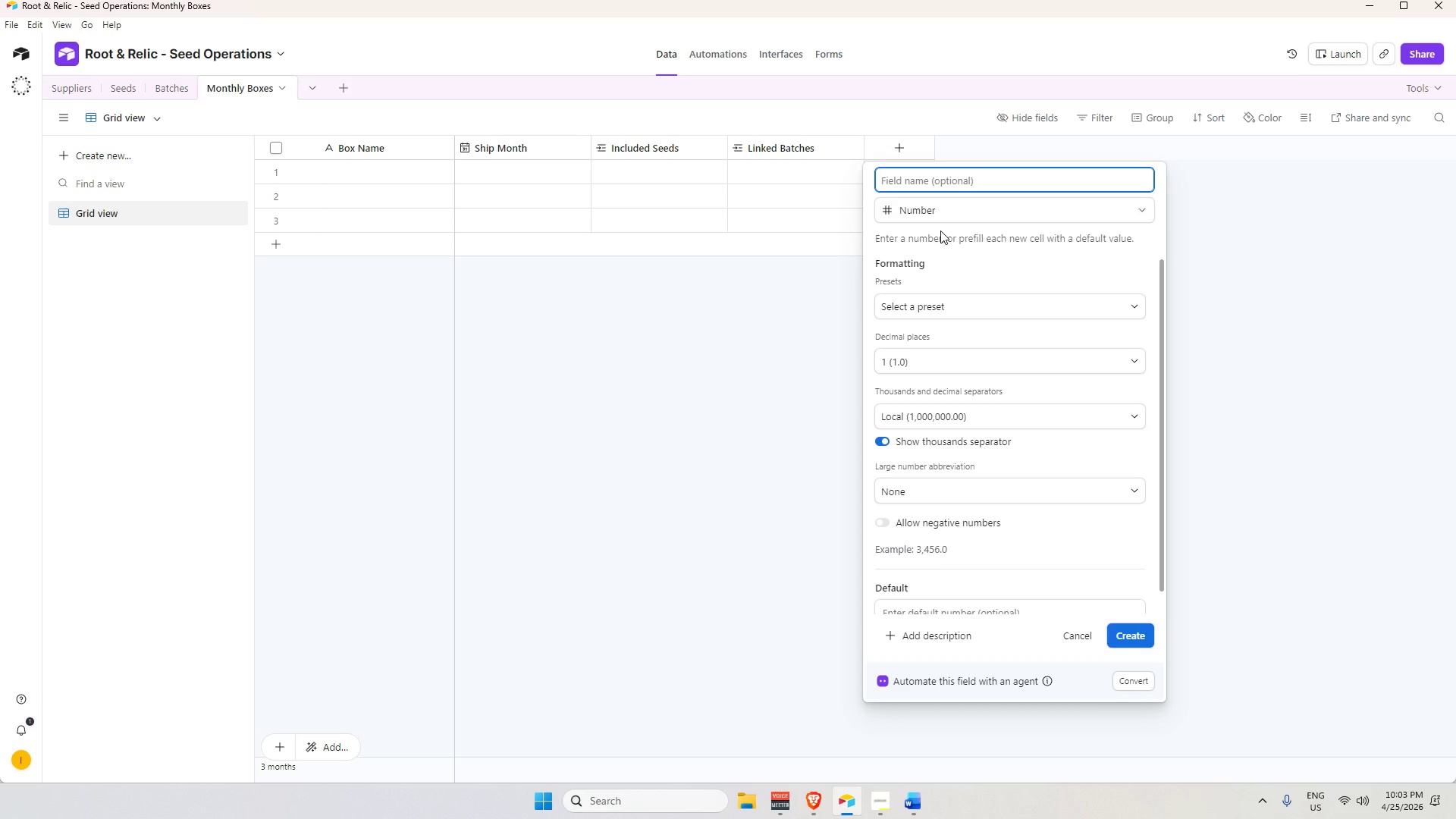 
type(Required Quantity per S)
 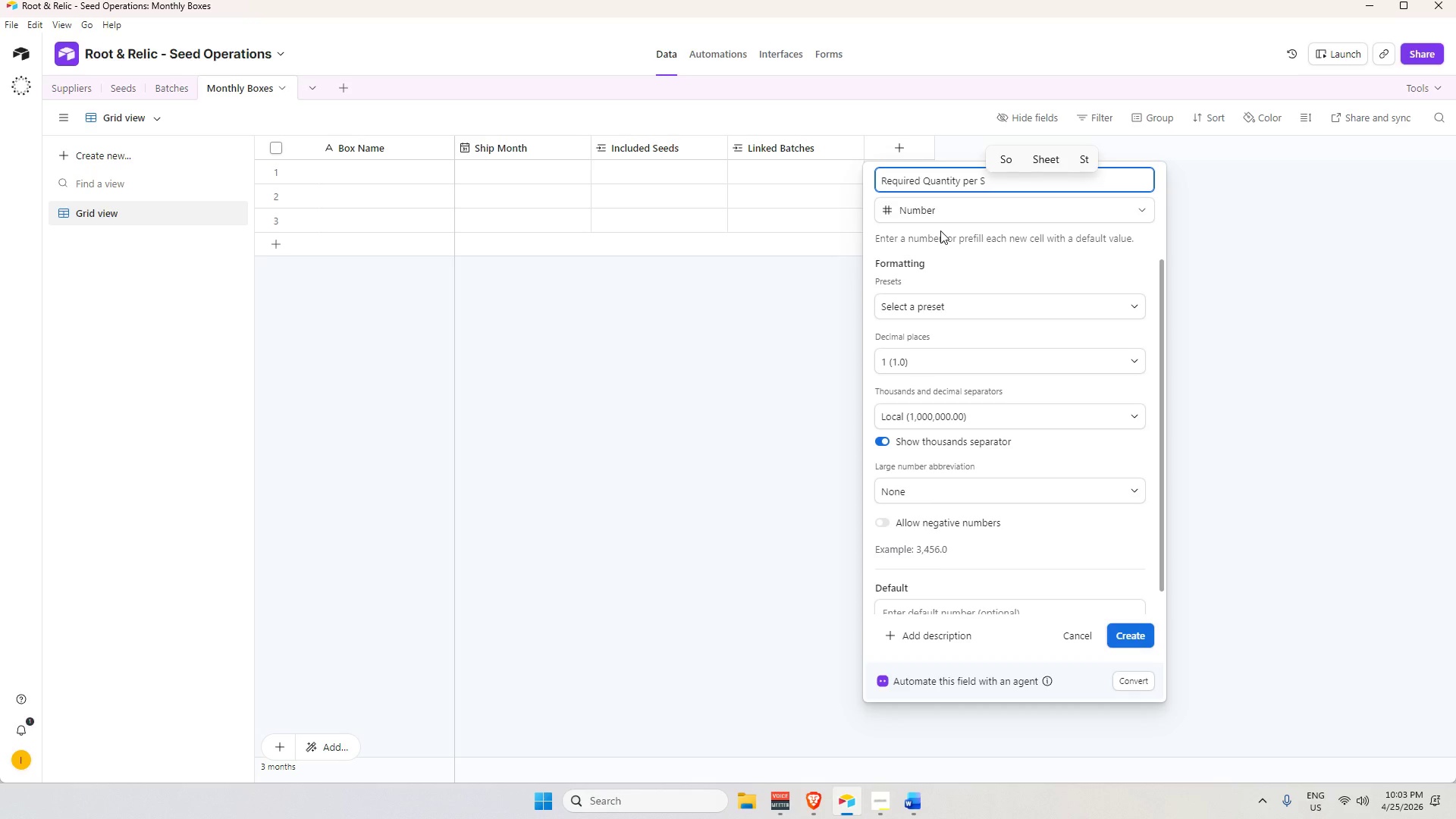 
type(eed)
 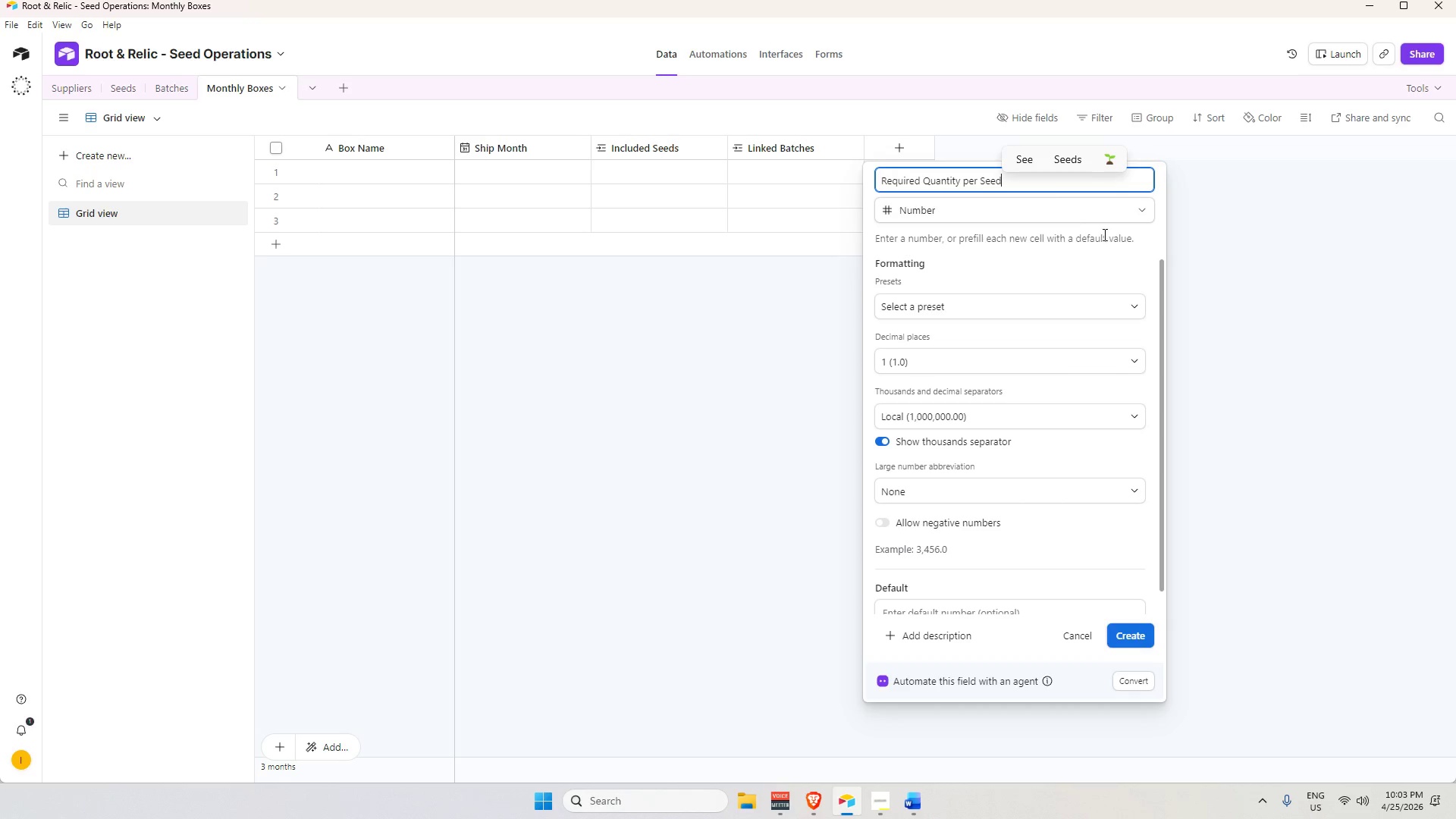 
left_click([1048, 367])
 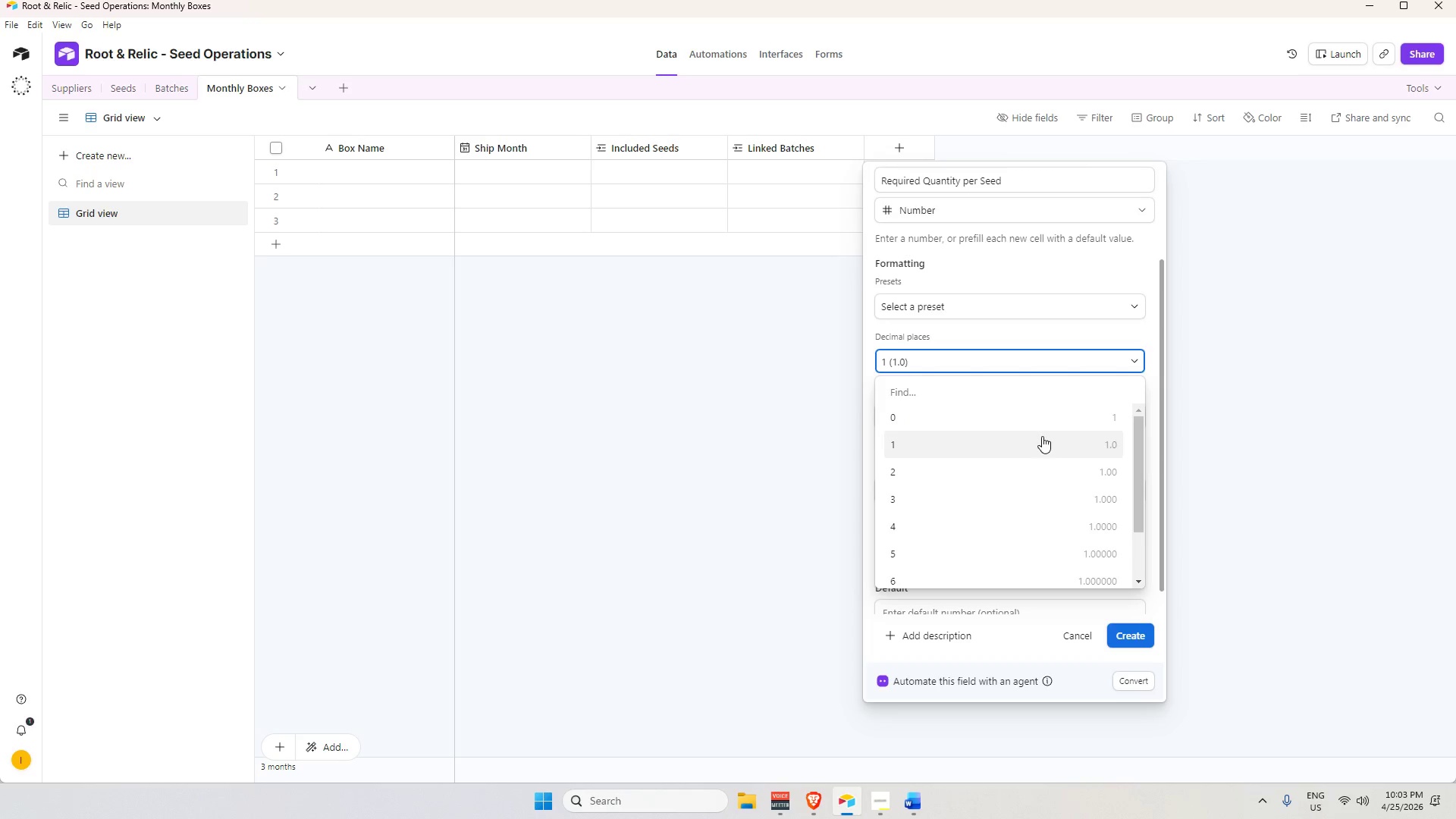 
left_click([1048, 428])
 